 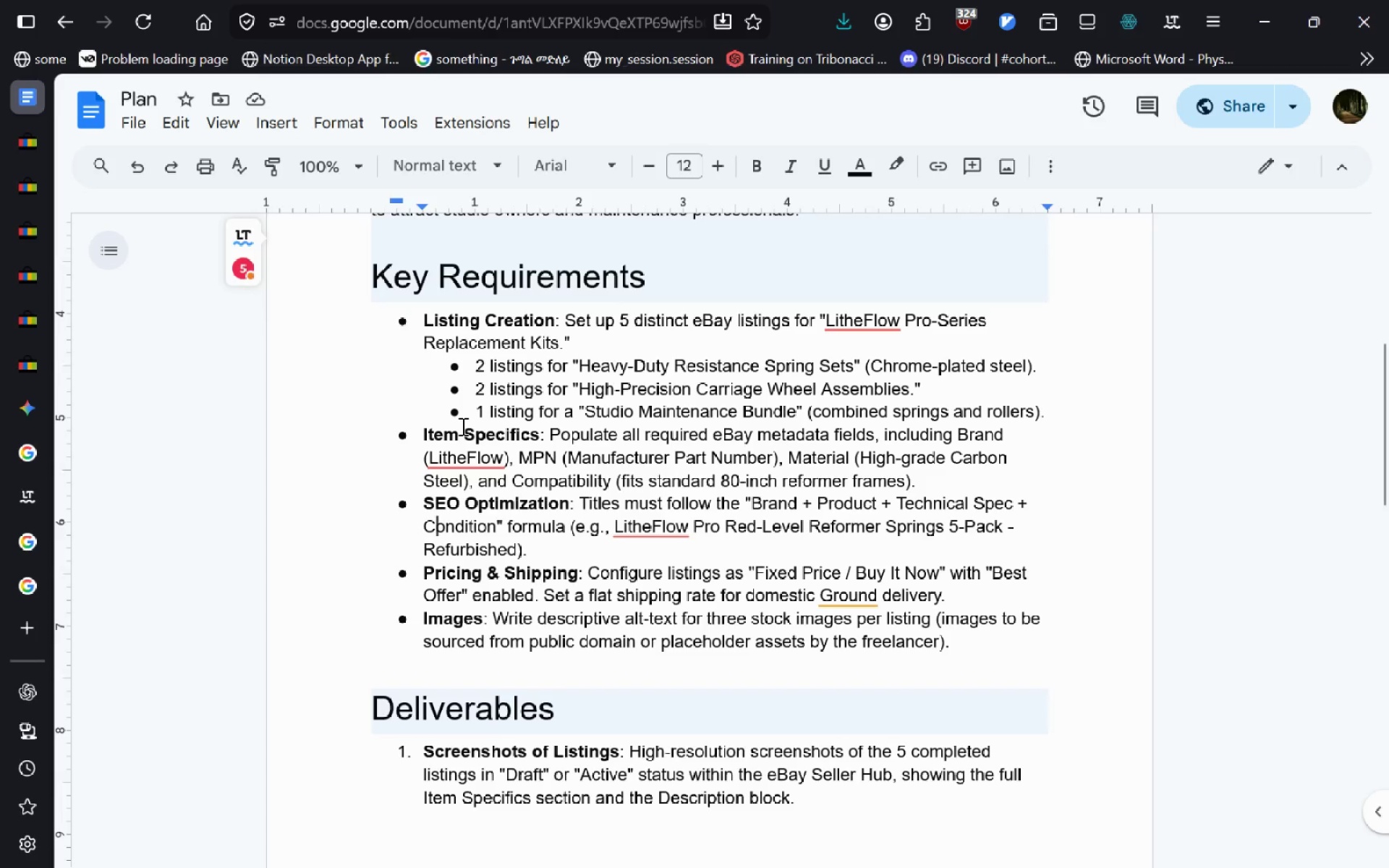 
left_click_drag(start_coordinate=[611, 524], to_coordinate=[514, 550])
 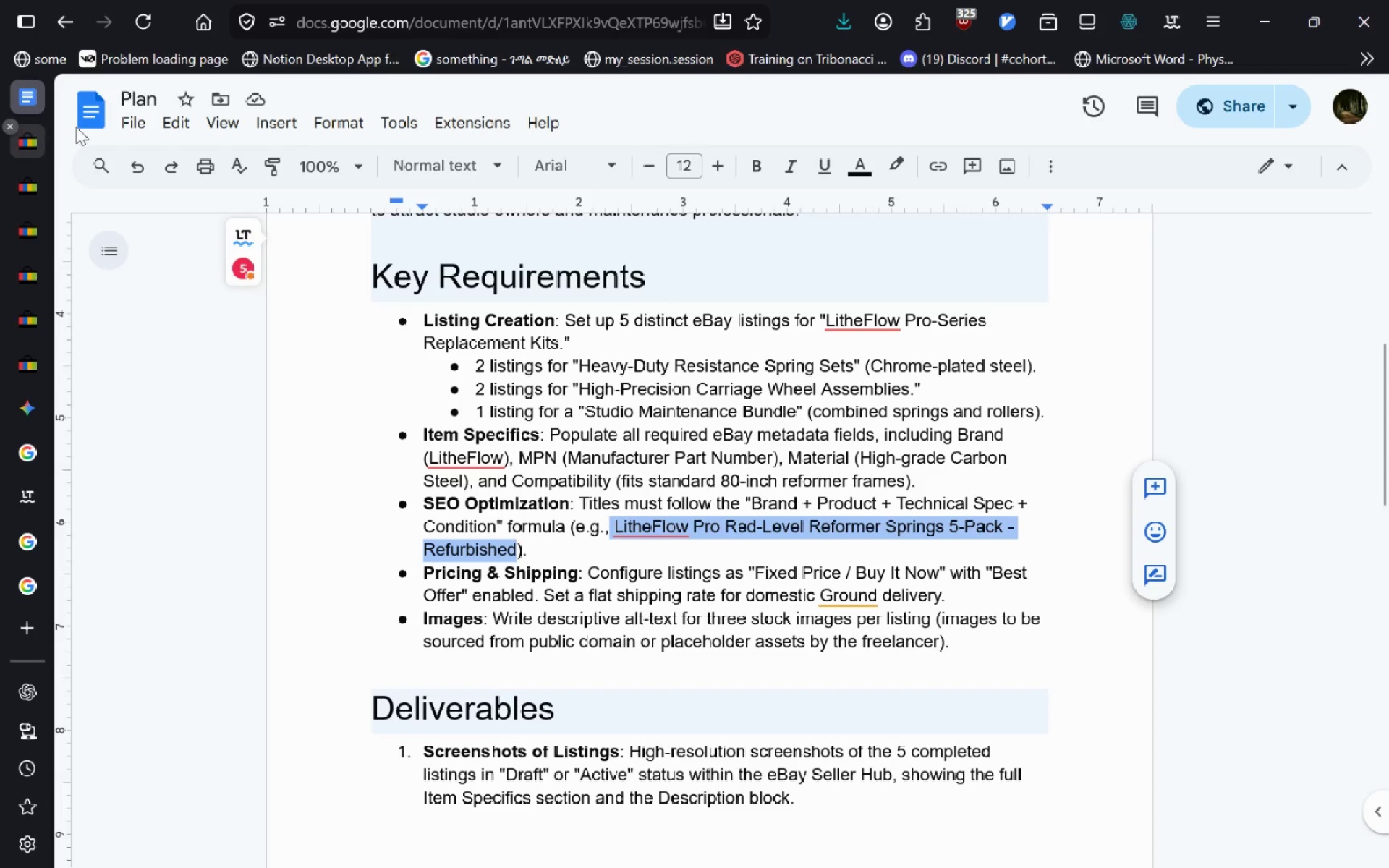 
left_click([471, 446])
 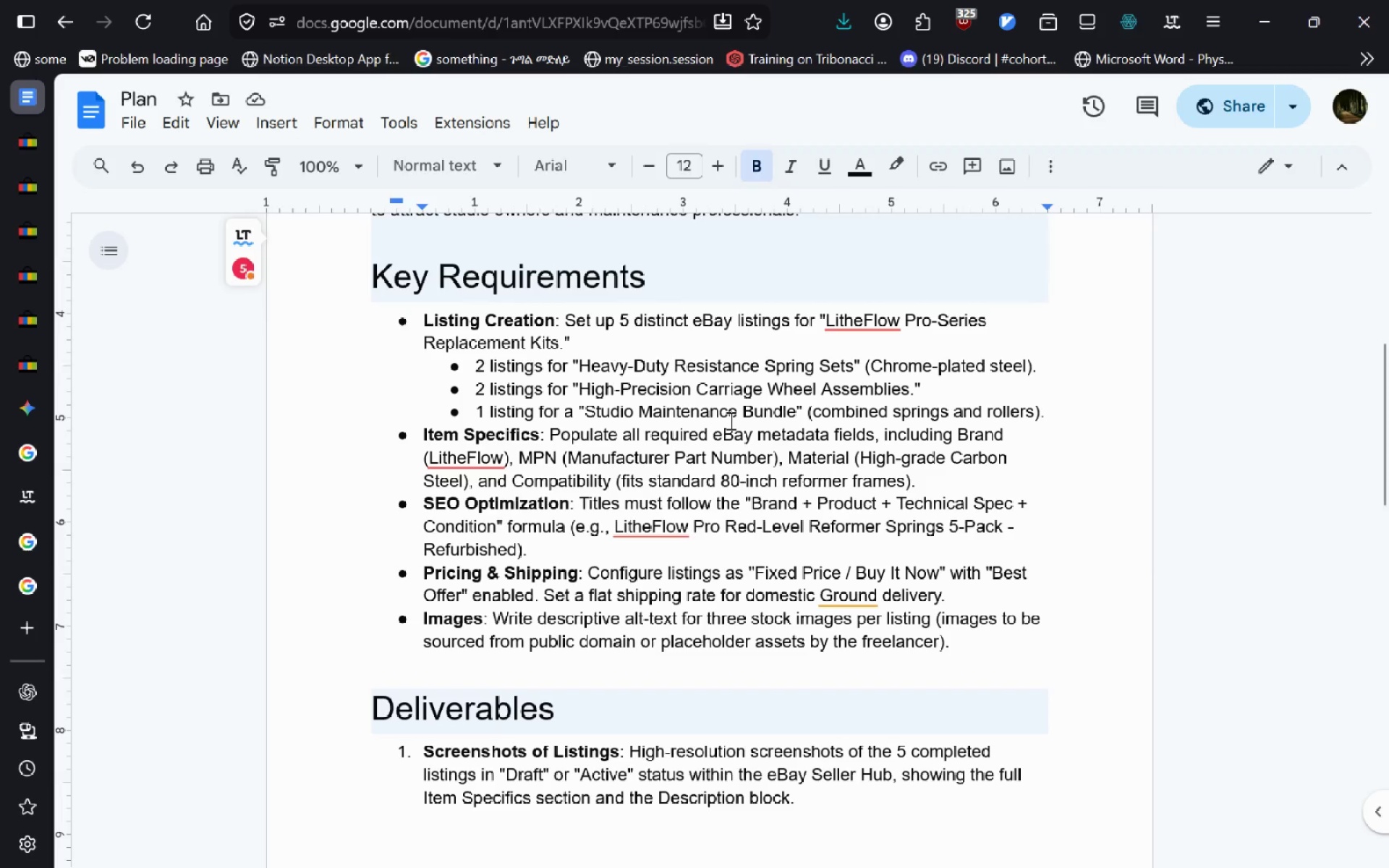 
wait(5.06)
 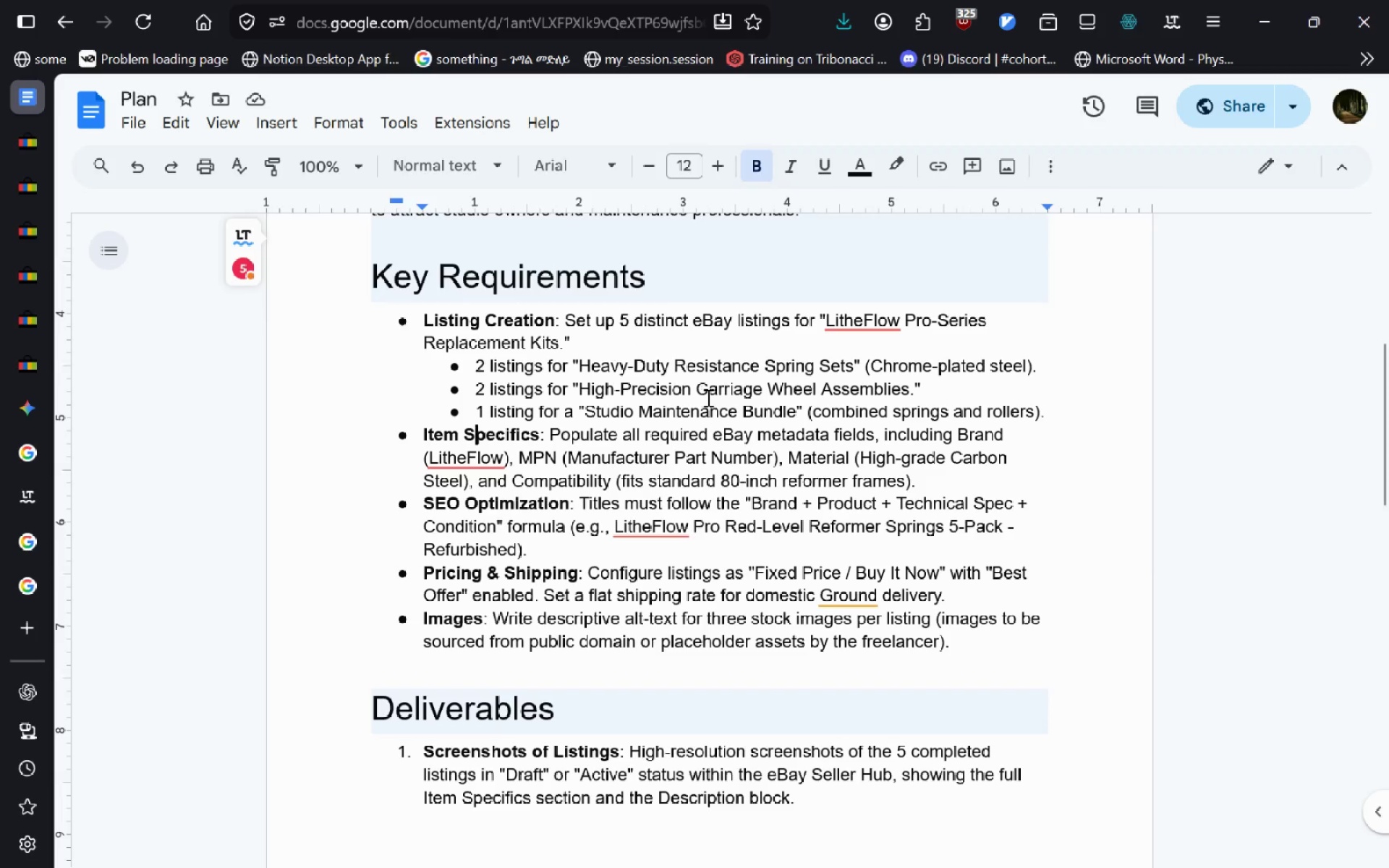 
left_click([28, 146])
 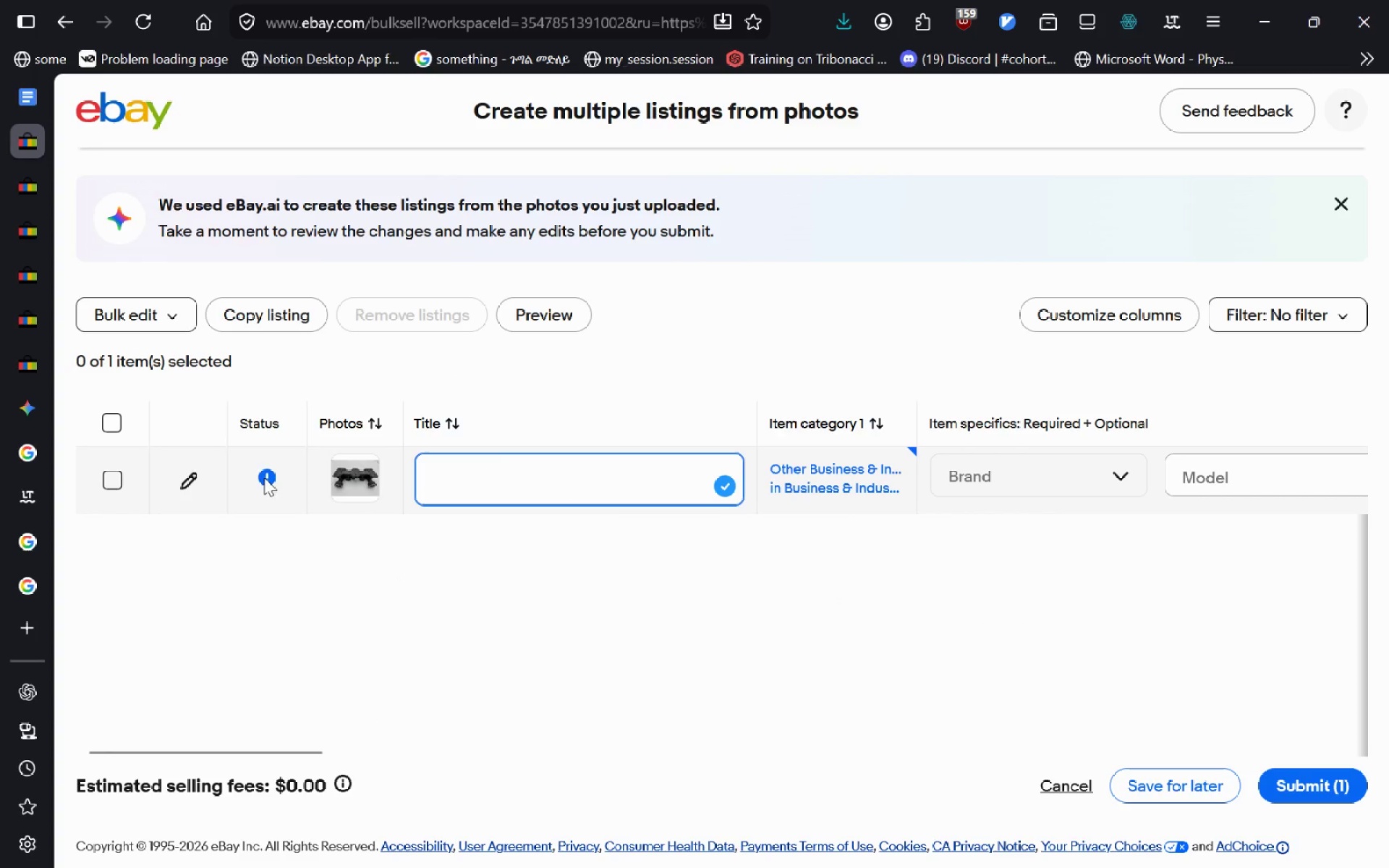 
left_click([192, 475])
 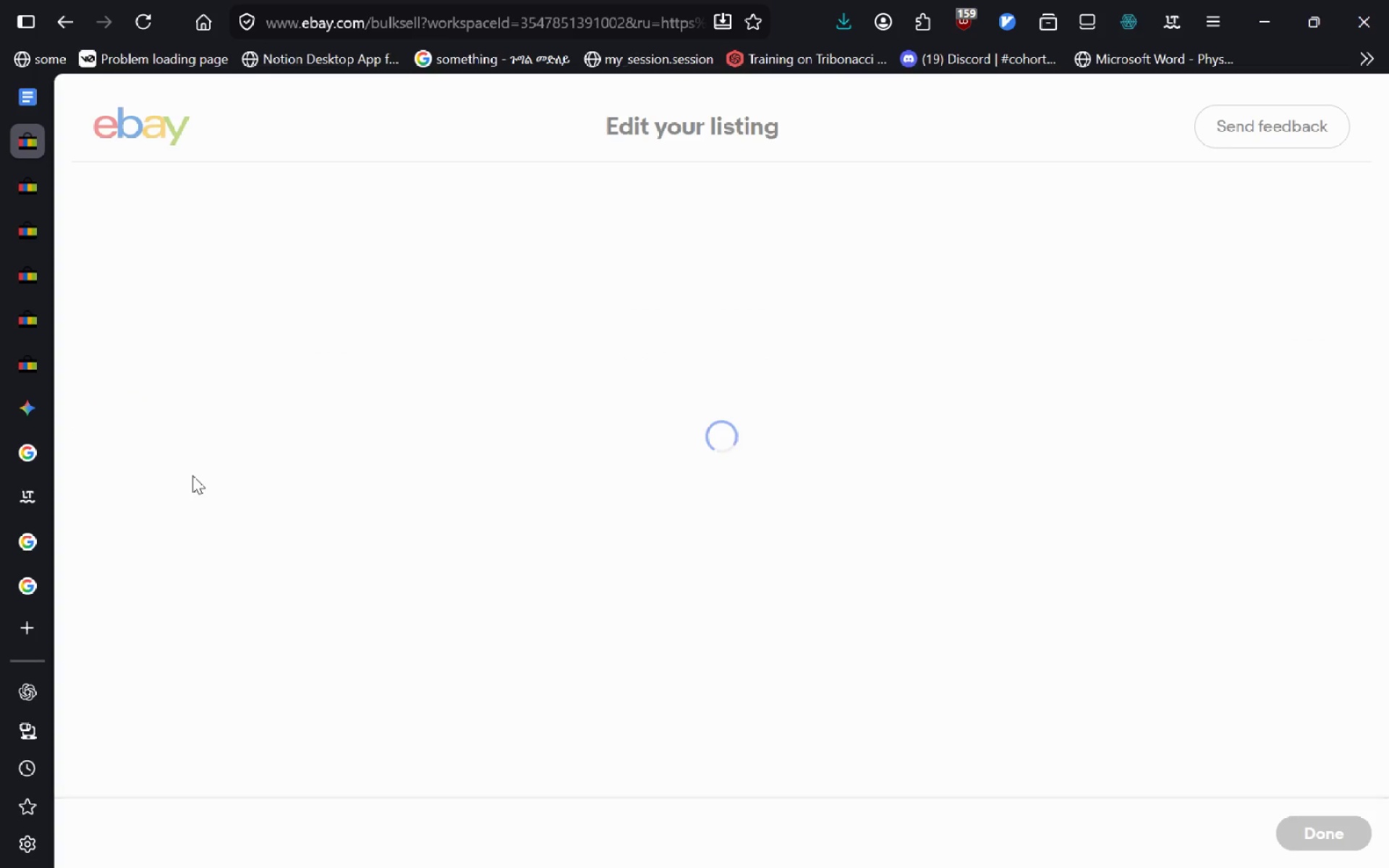 
mouse_move([470, 440])
 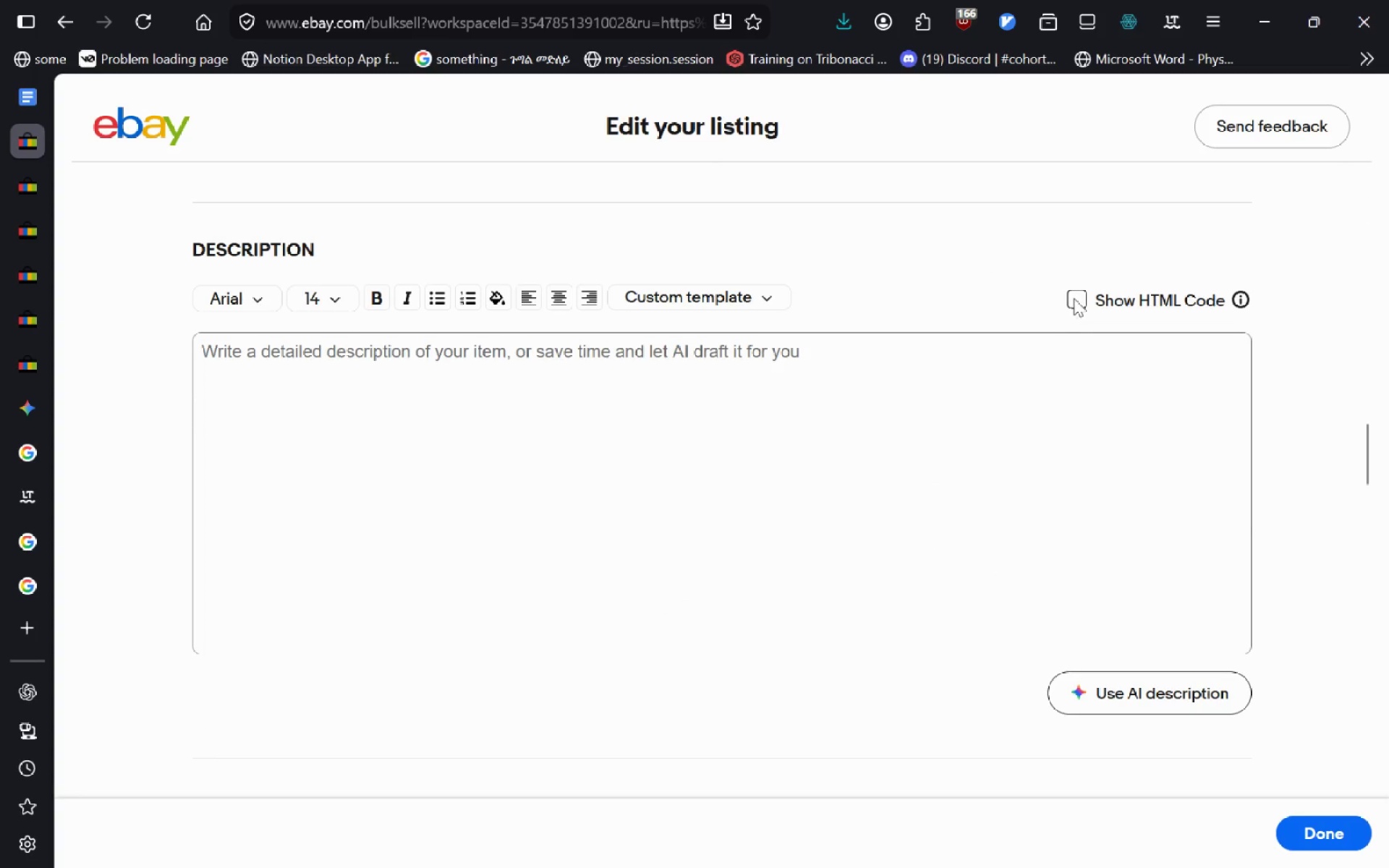 
left_click([1075, 295])
 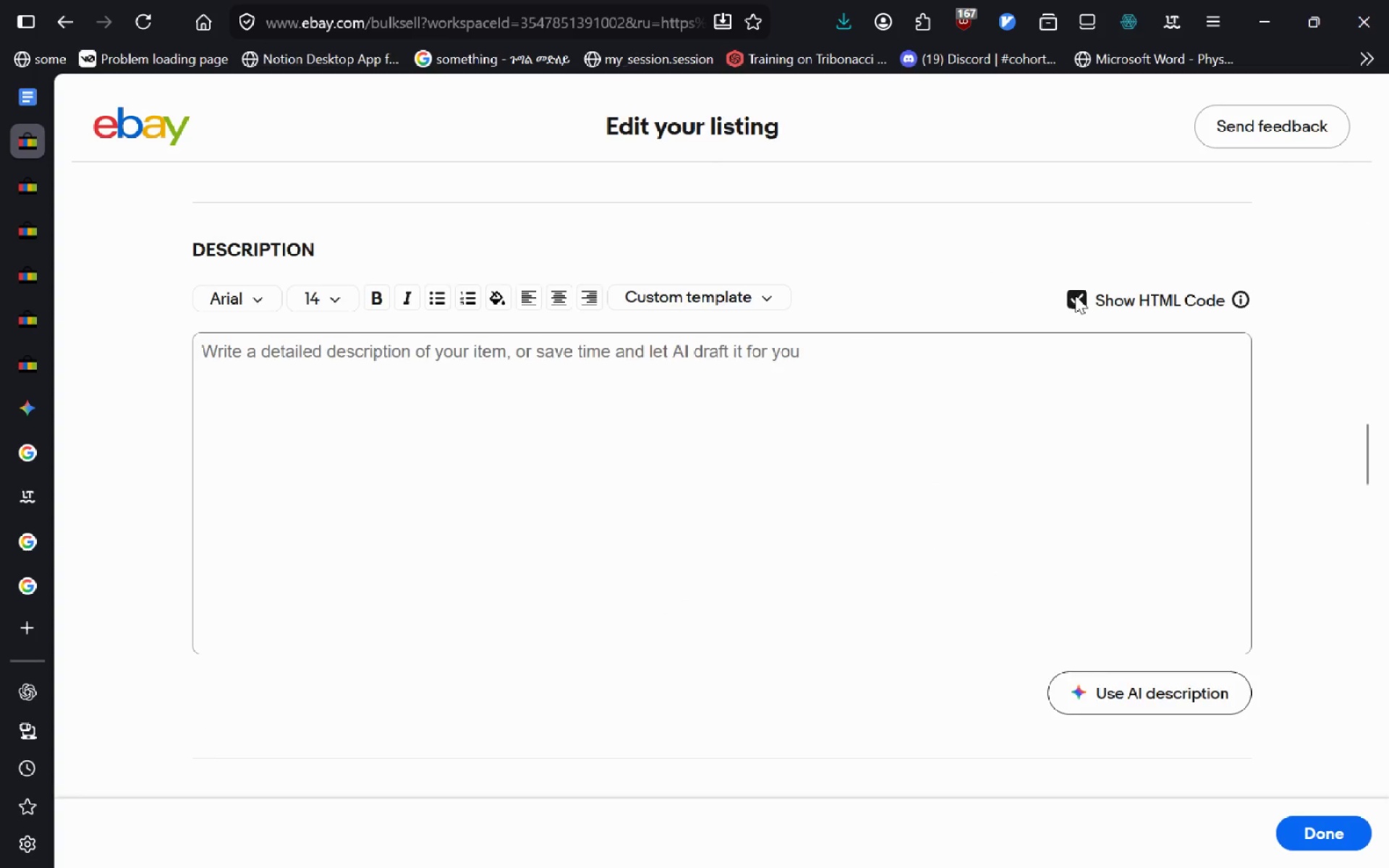 
left_click([1075, 295])
 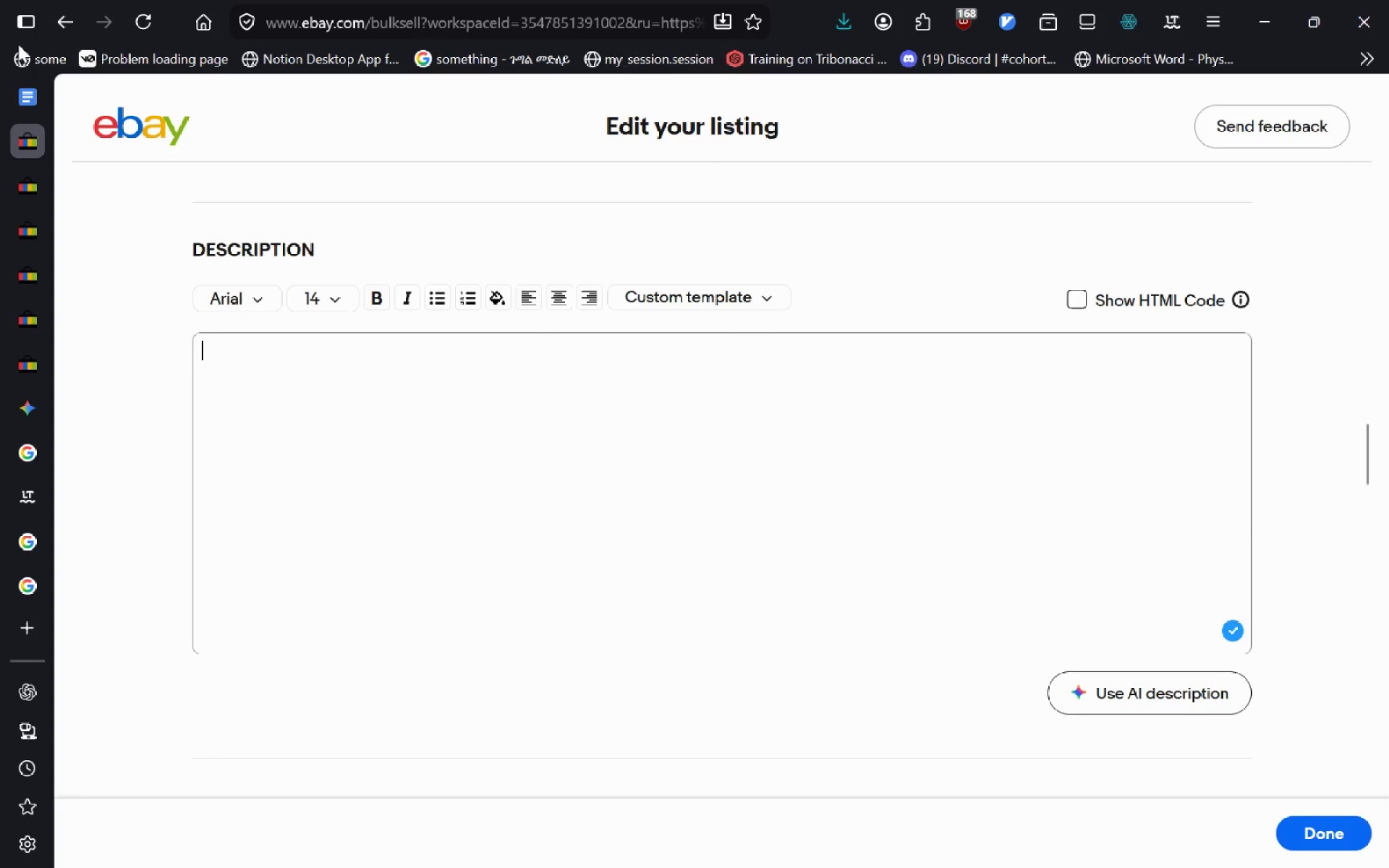 
left_click([134, 109])
 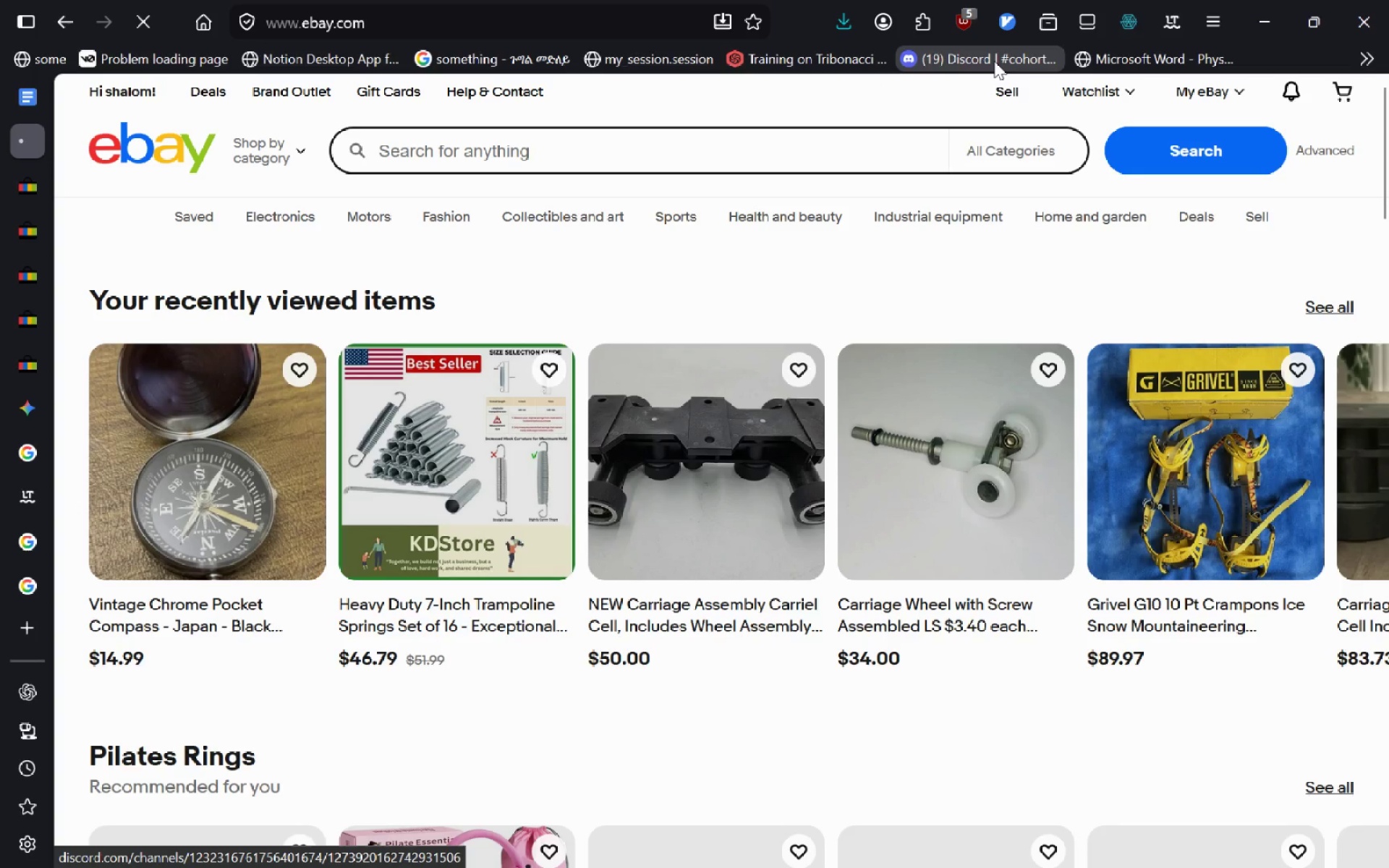 
left_click([1007, 95])
 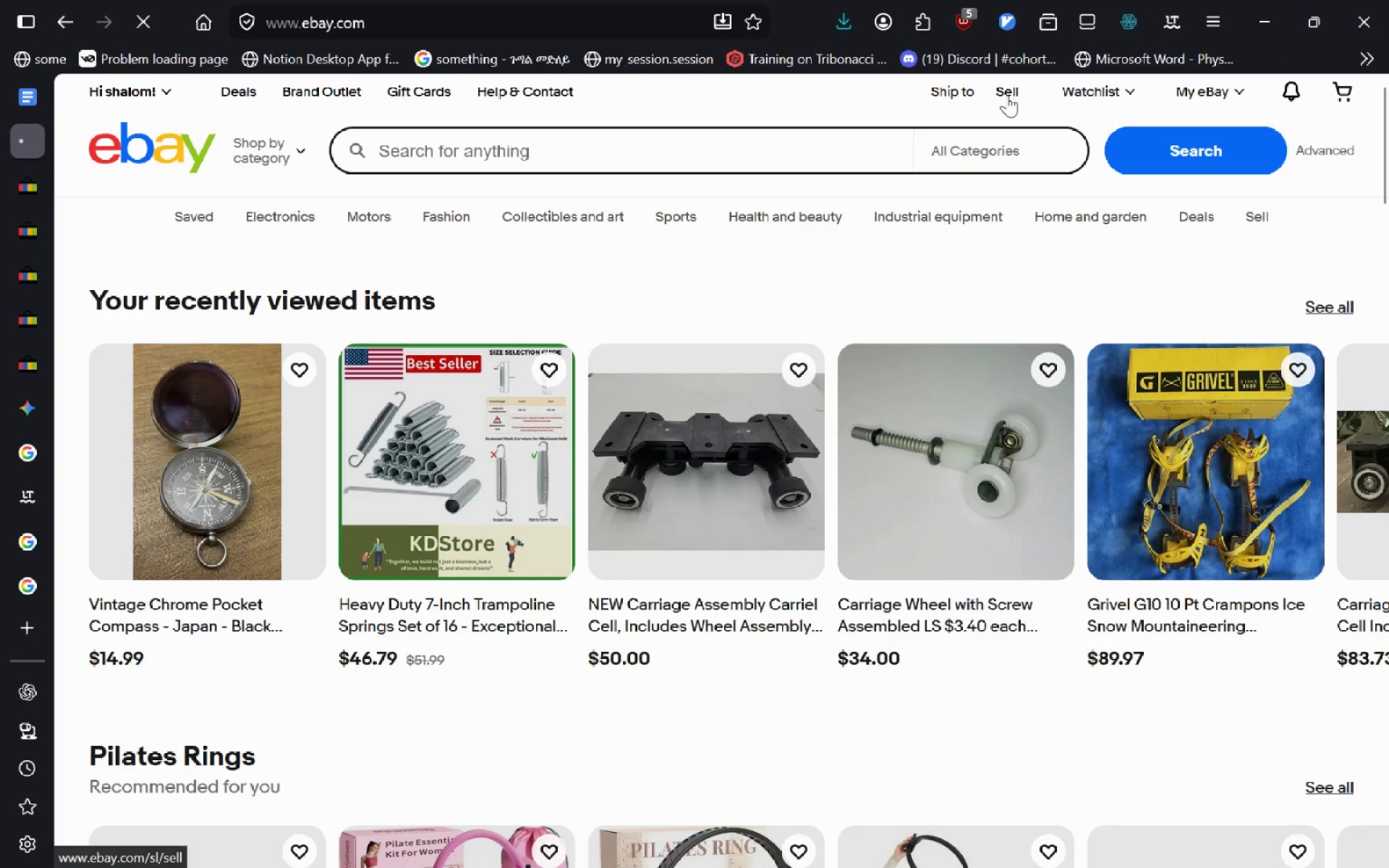 
left_click([1007, 95])
 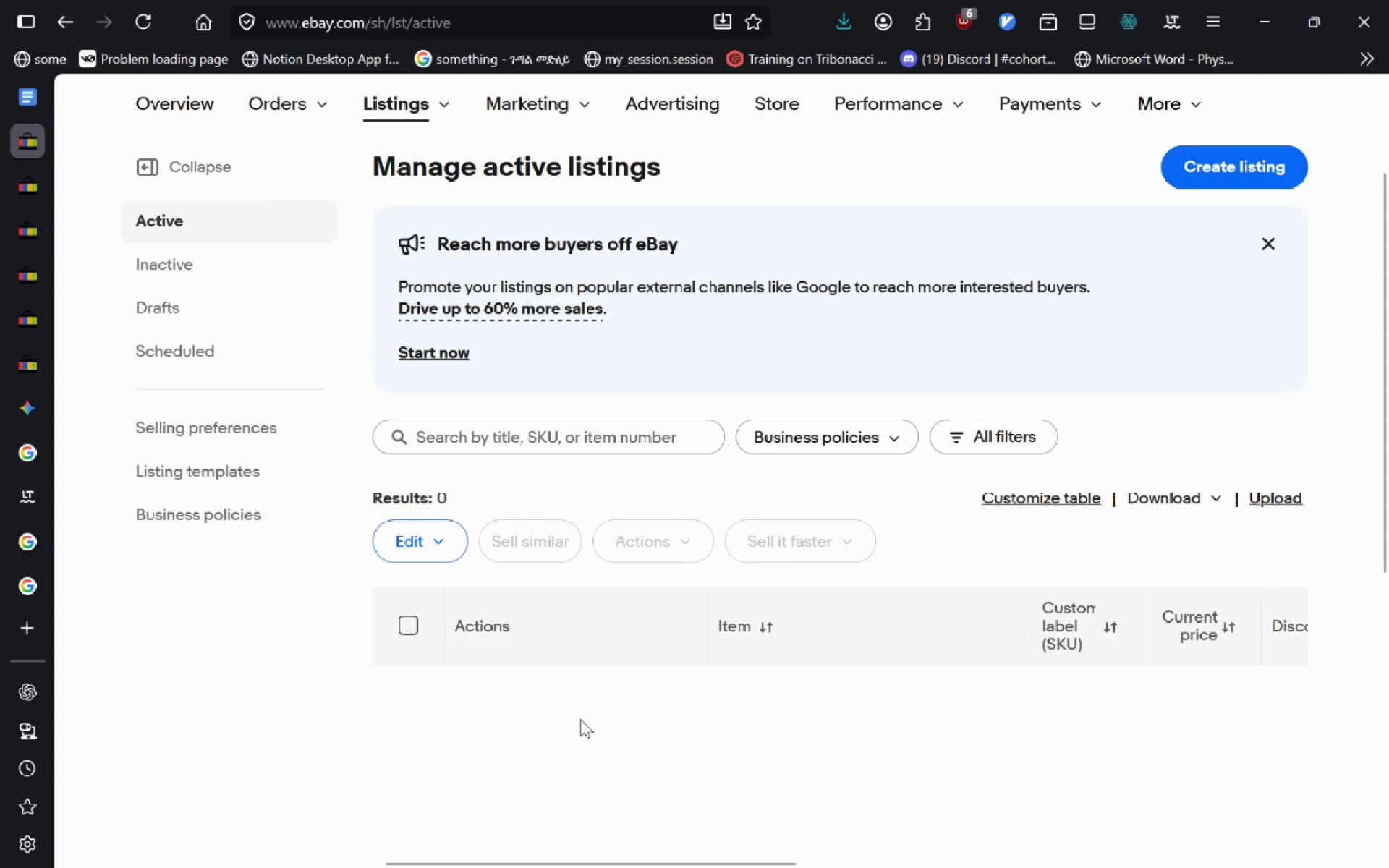 
wait(11.59)
 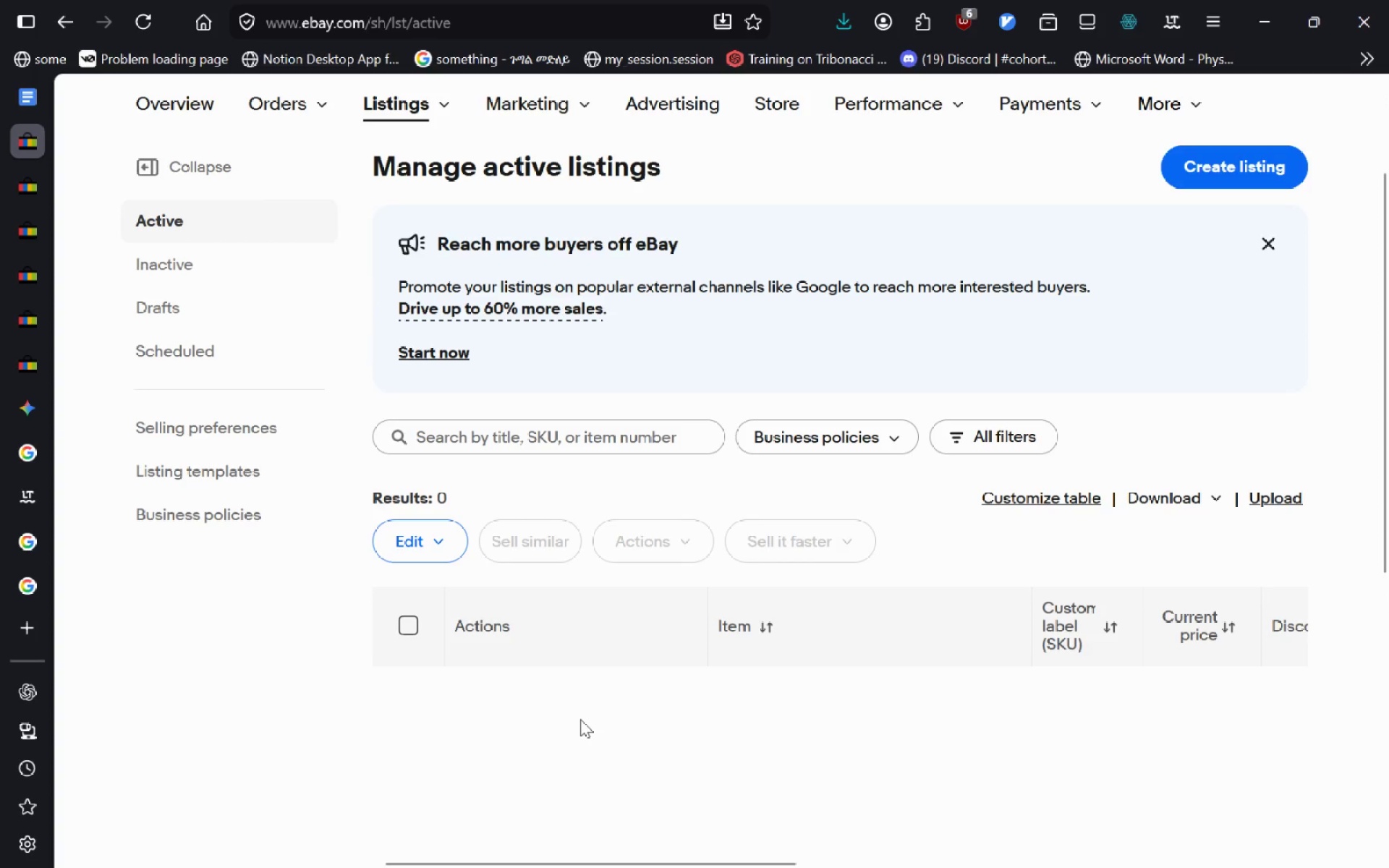 
left_click([171, 333])
 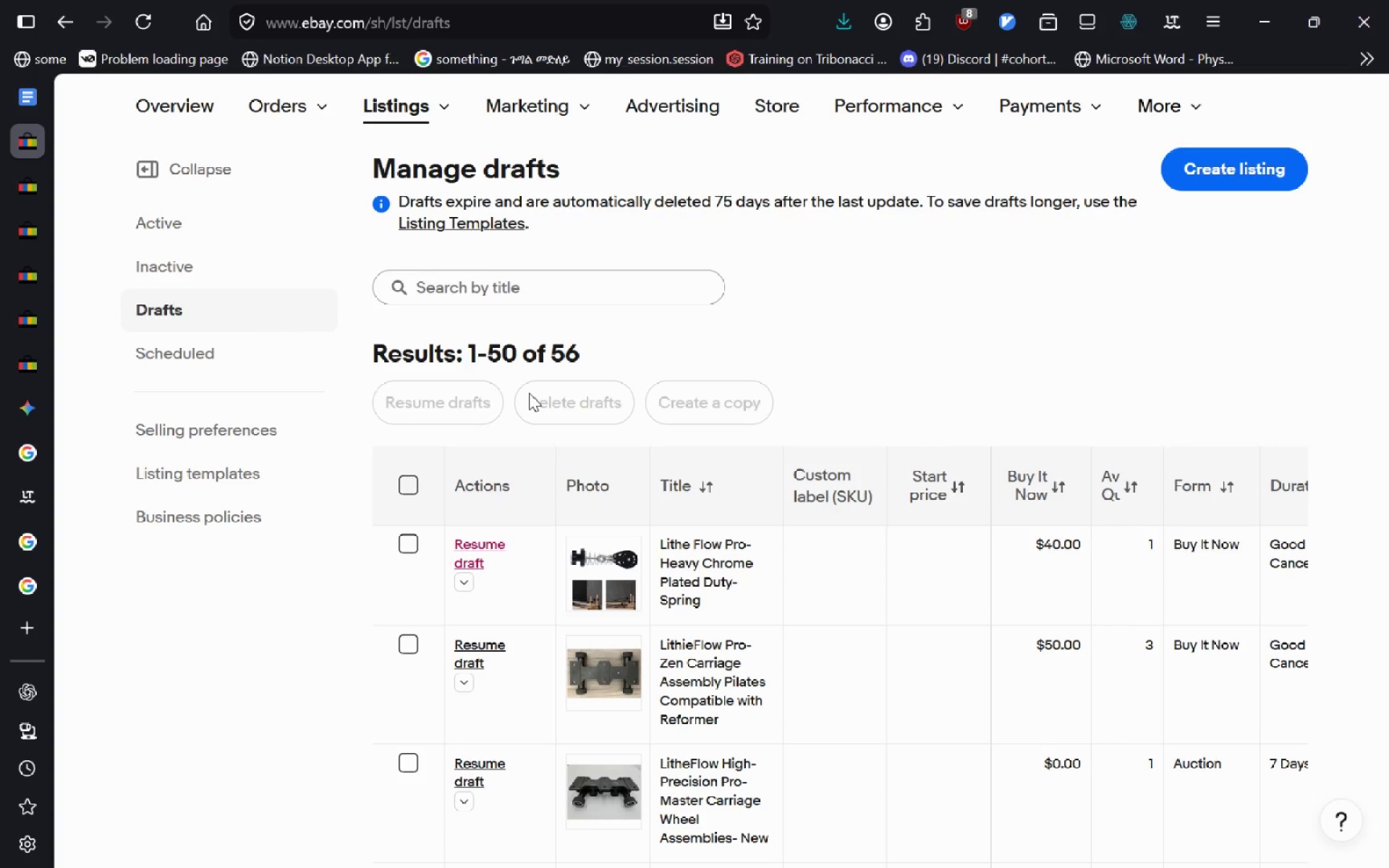 
wait(35.43)
 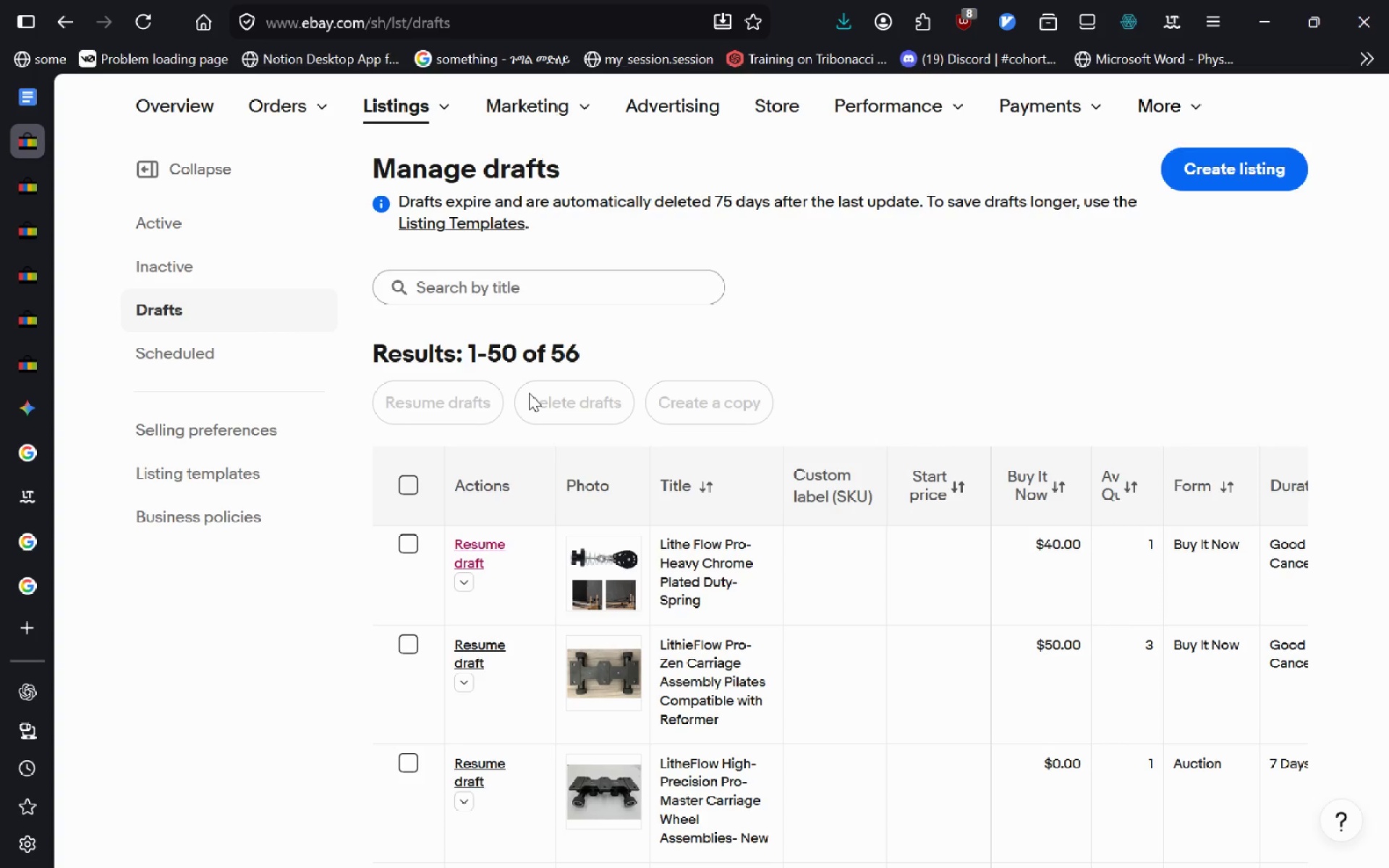 
mouse_move([671, 574])
 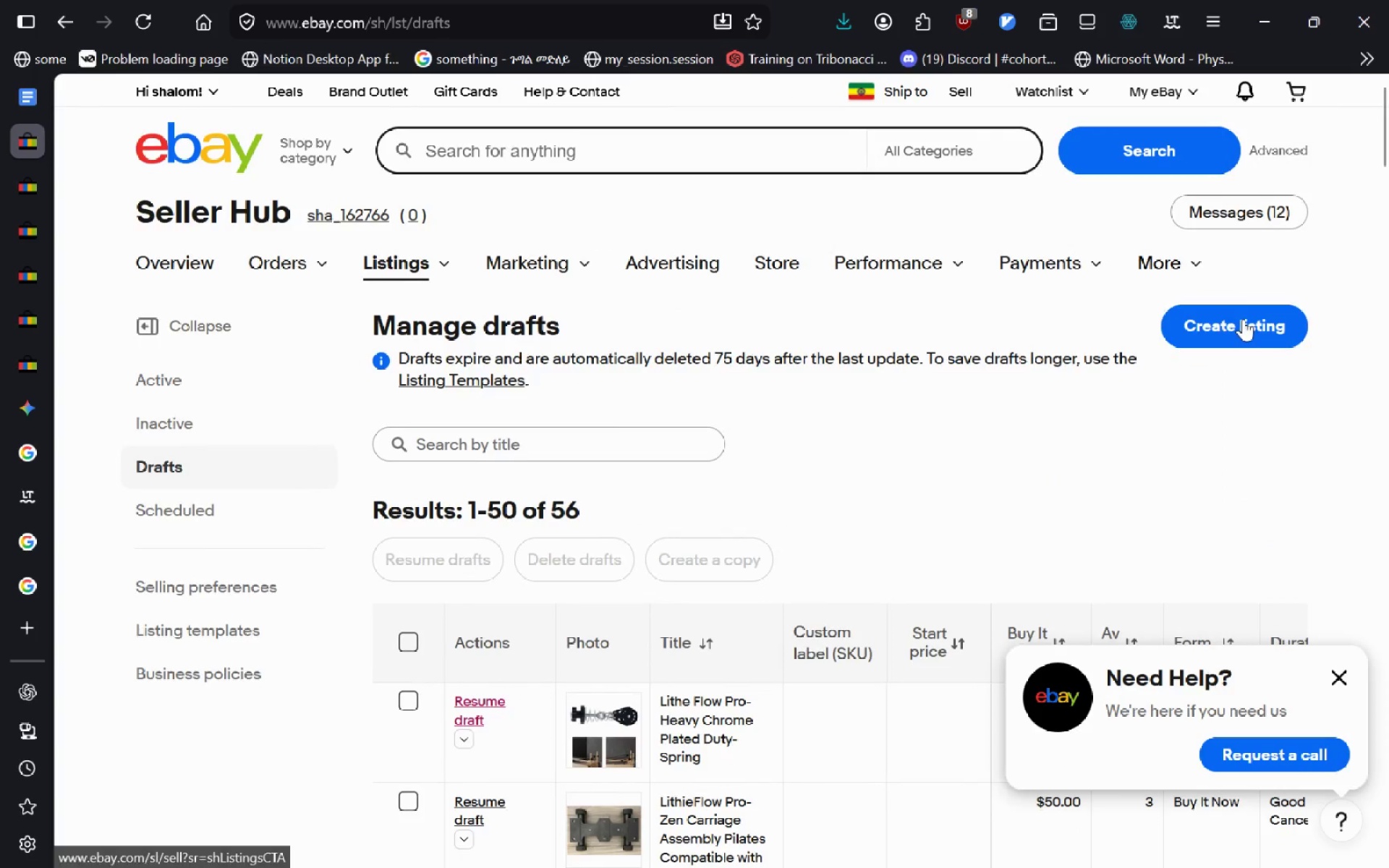 
left_click([1243, 319])
 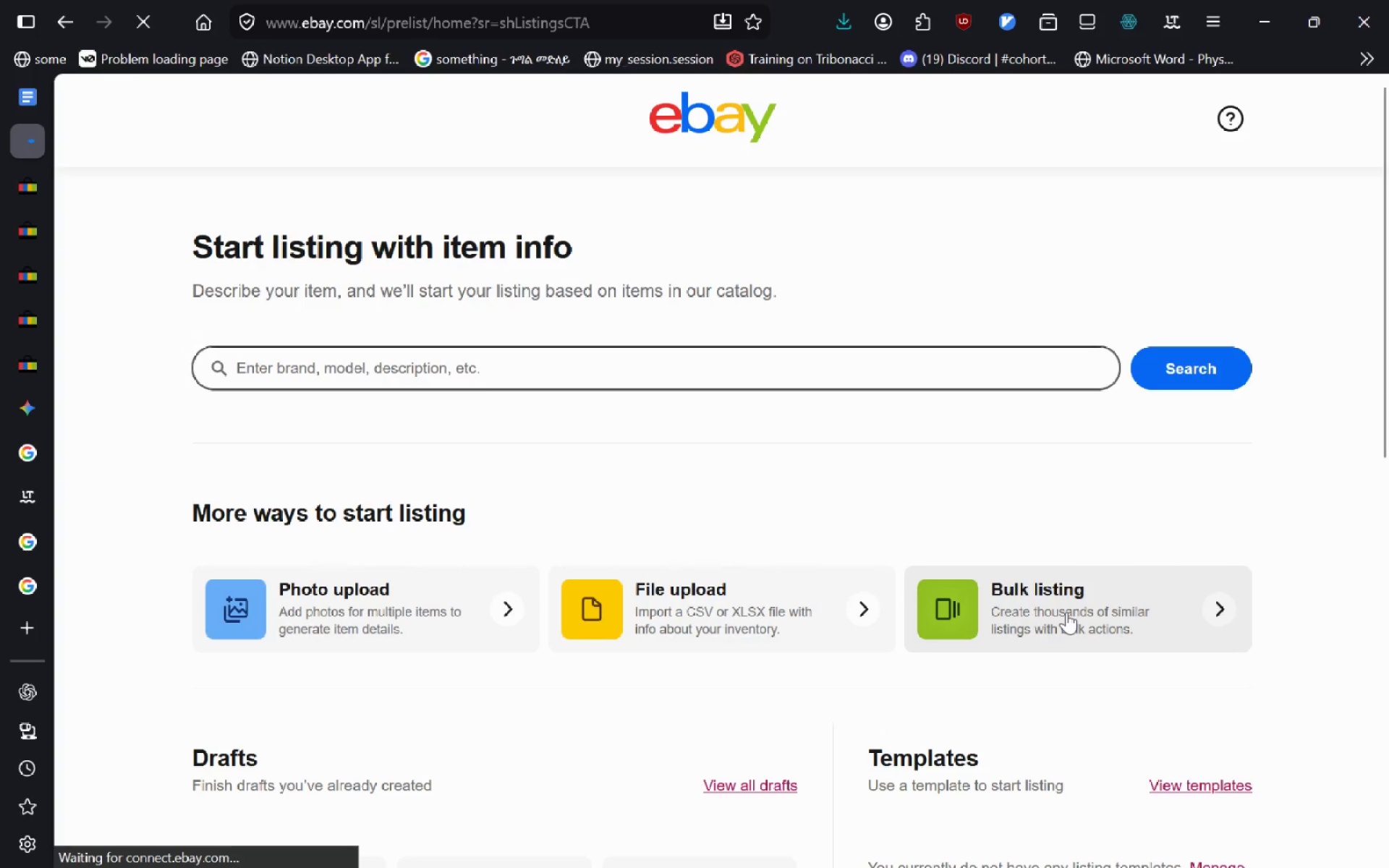 
left_click([454, 637])
 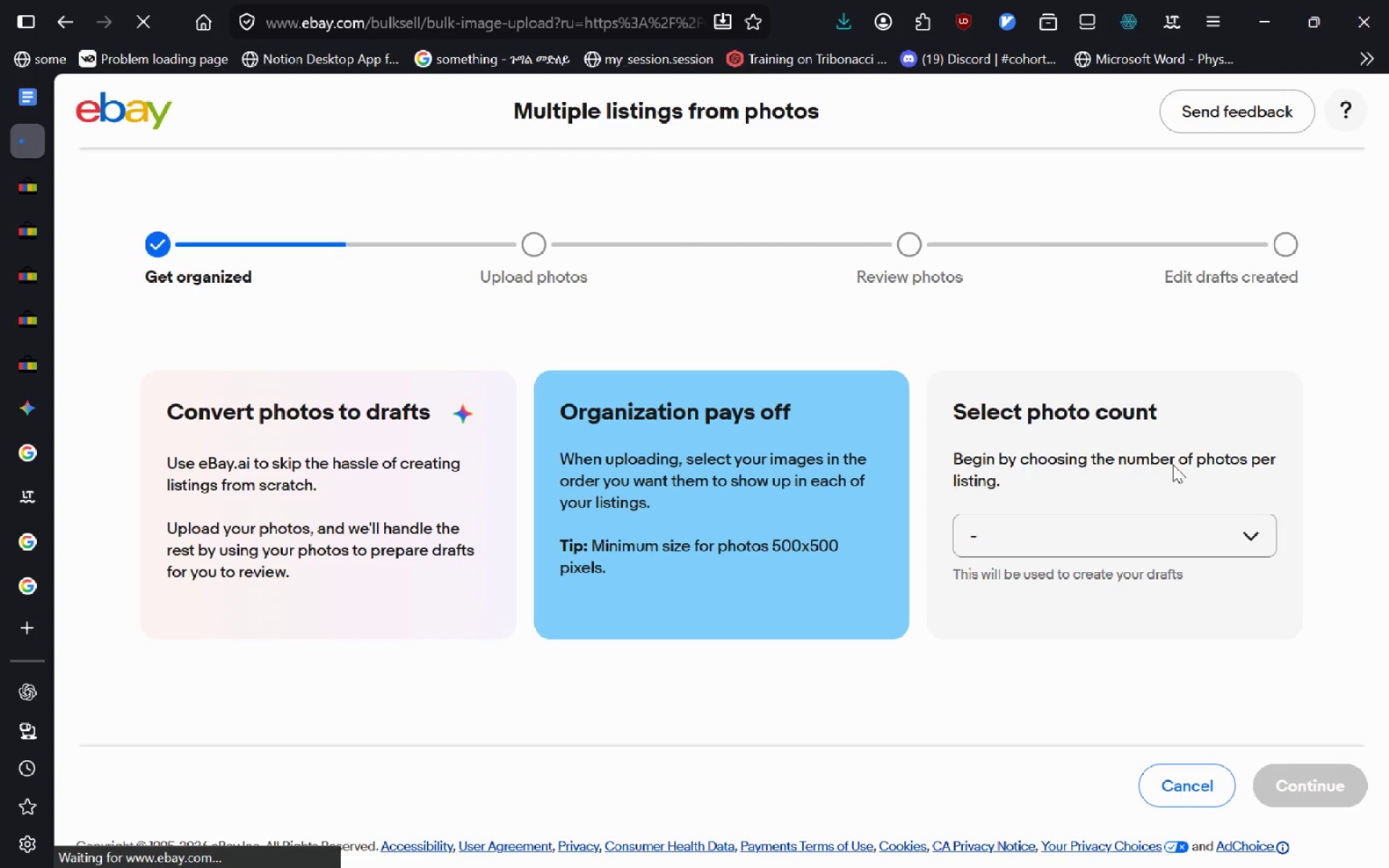 
left_click([1143, 515])
 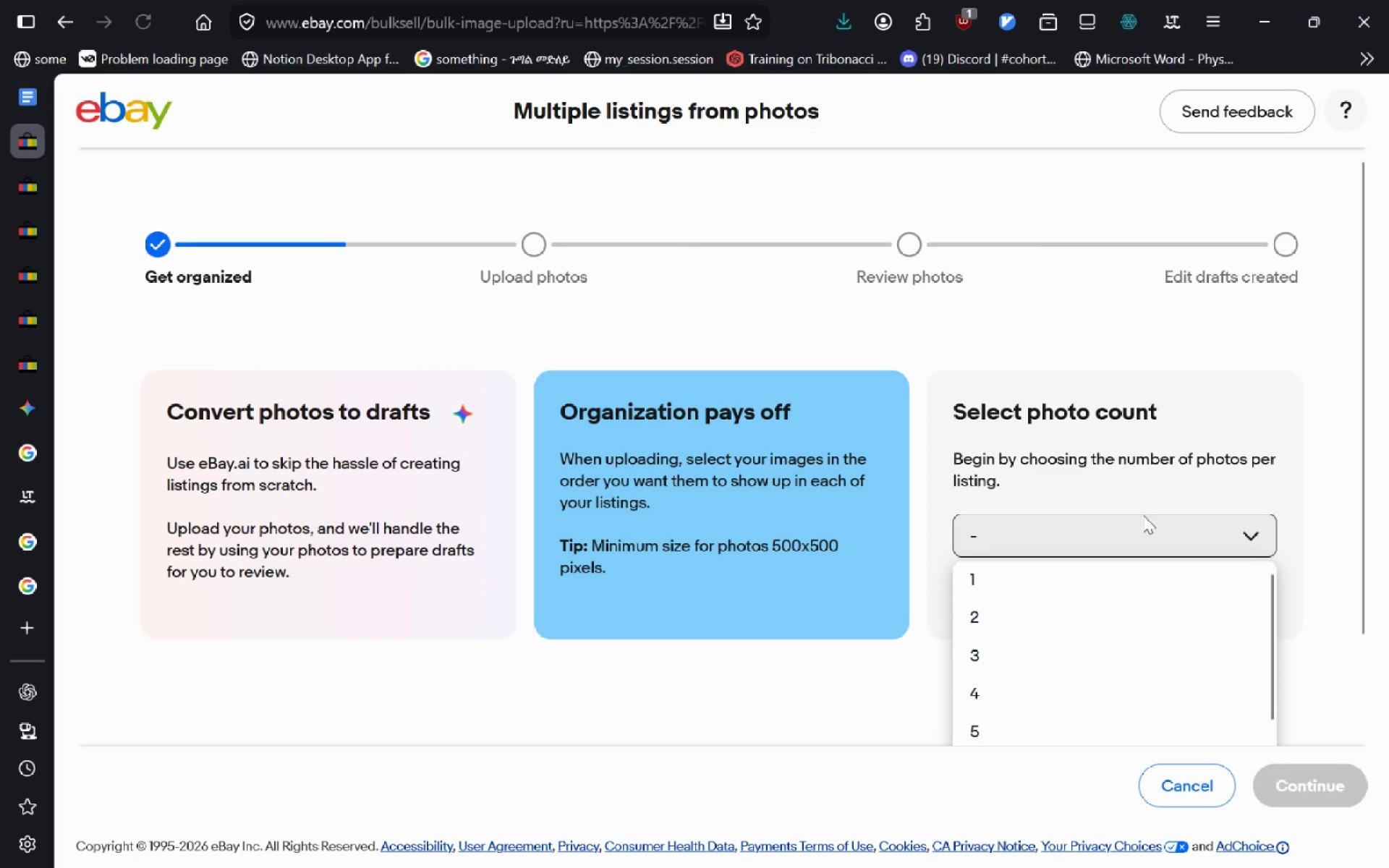 
left_click([1006, 704])
 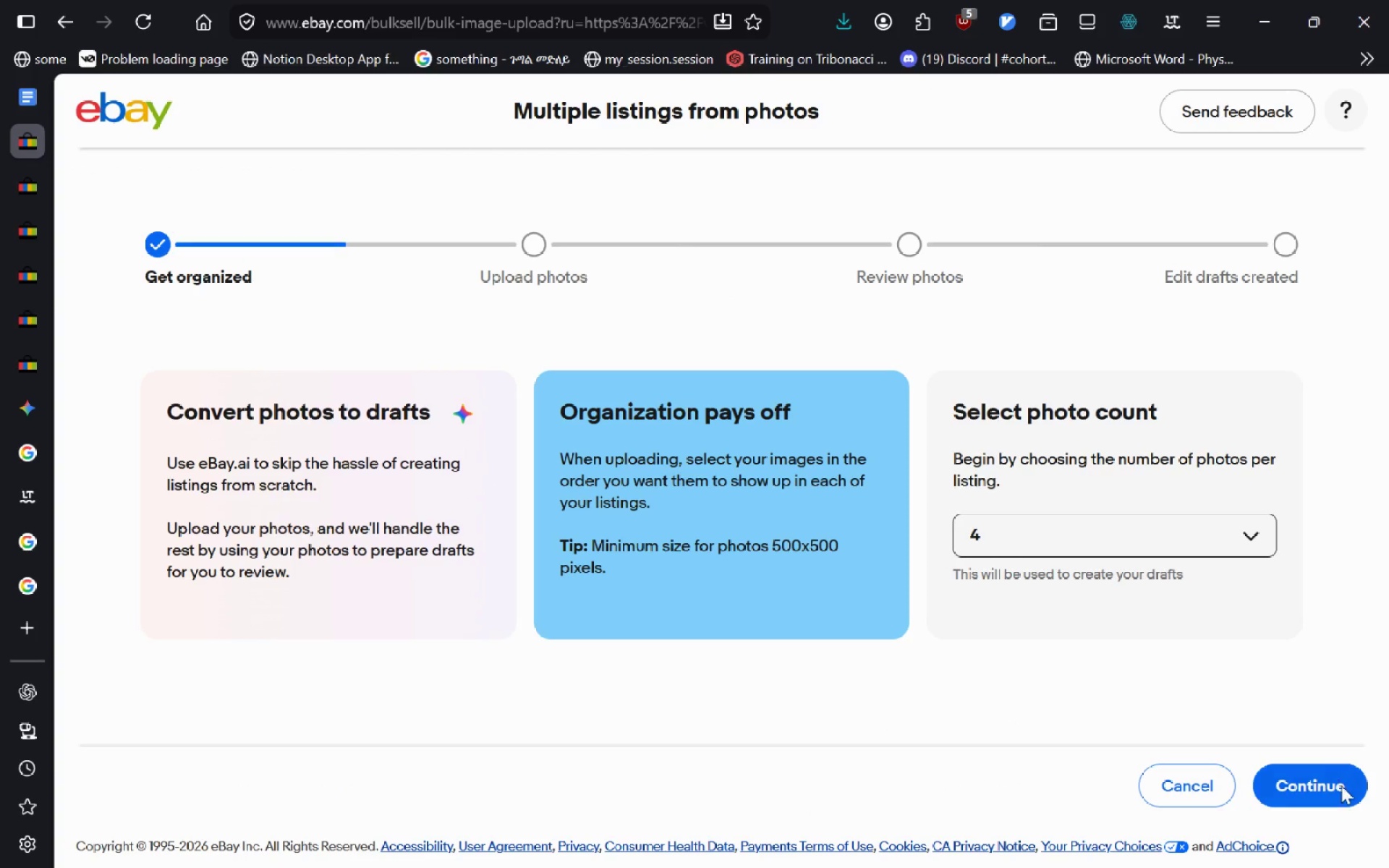 
left_click([1341, 786])
 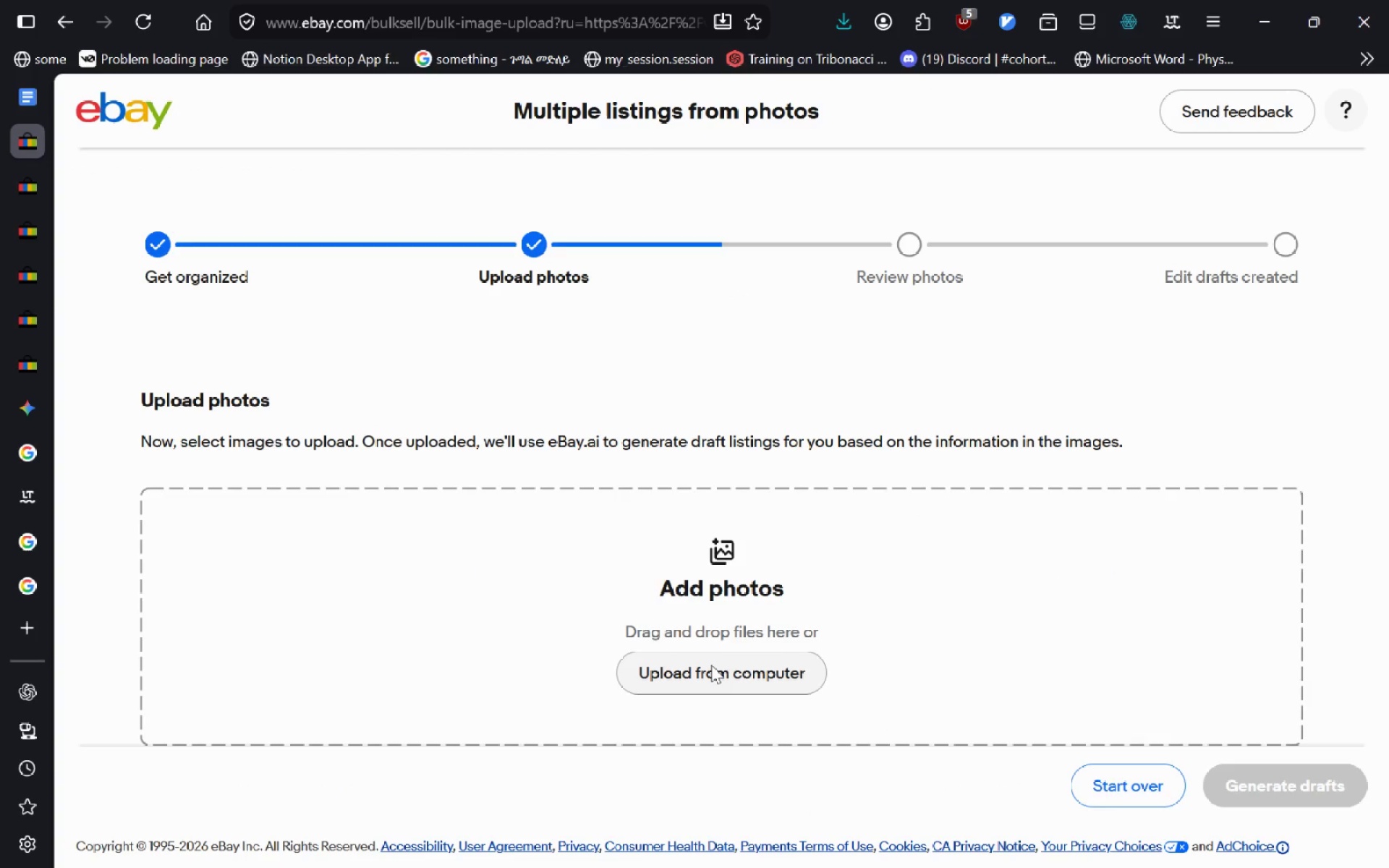 
key(Alt+Tab)
 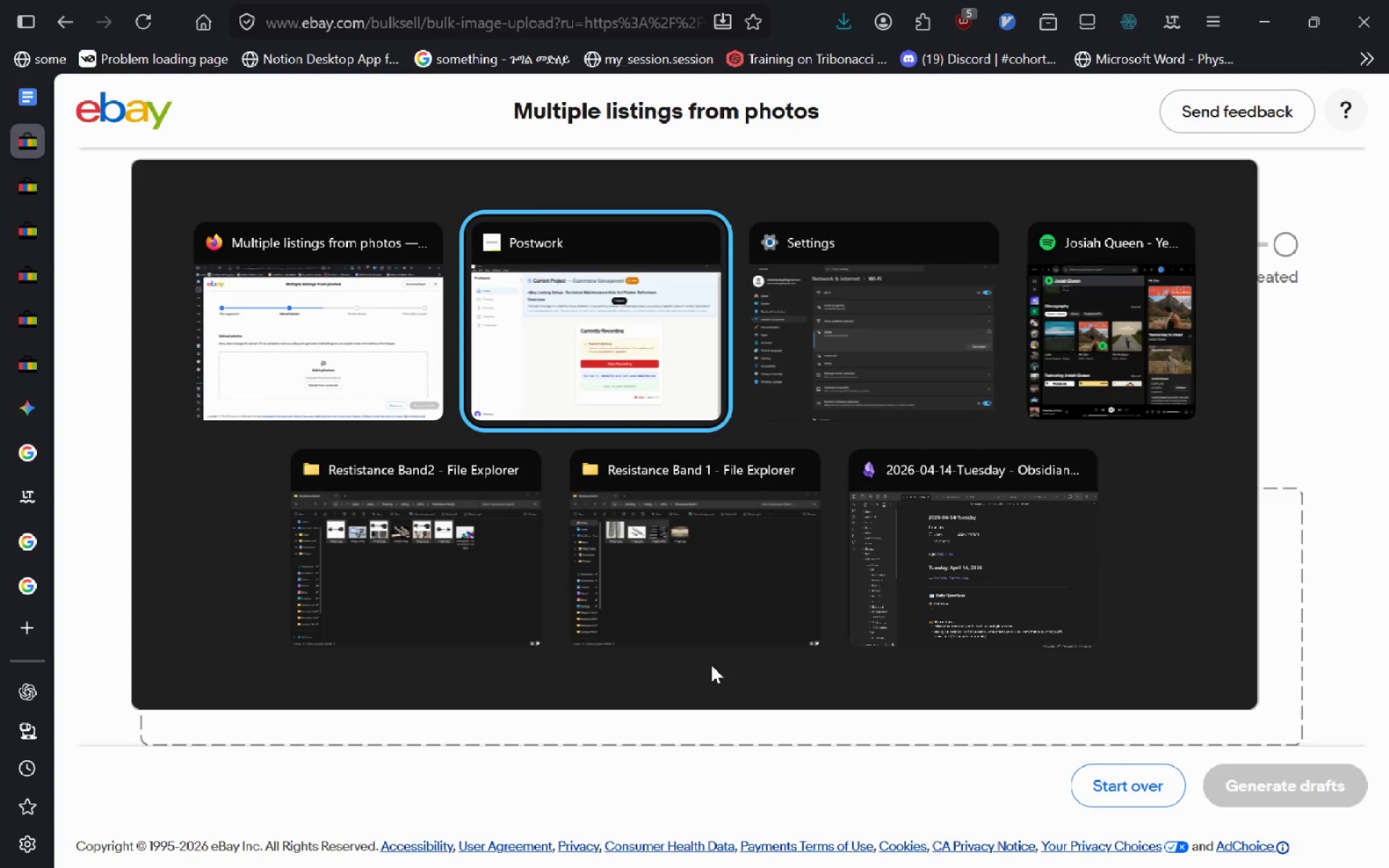 
key(Alt+Tab)
 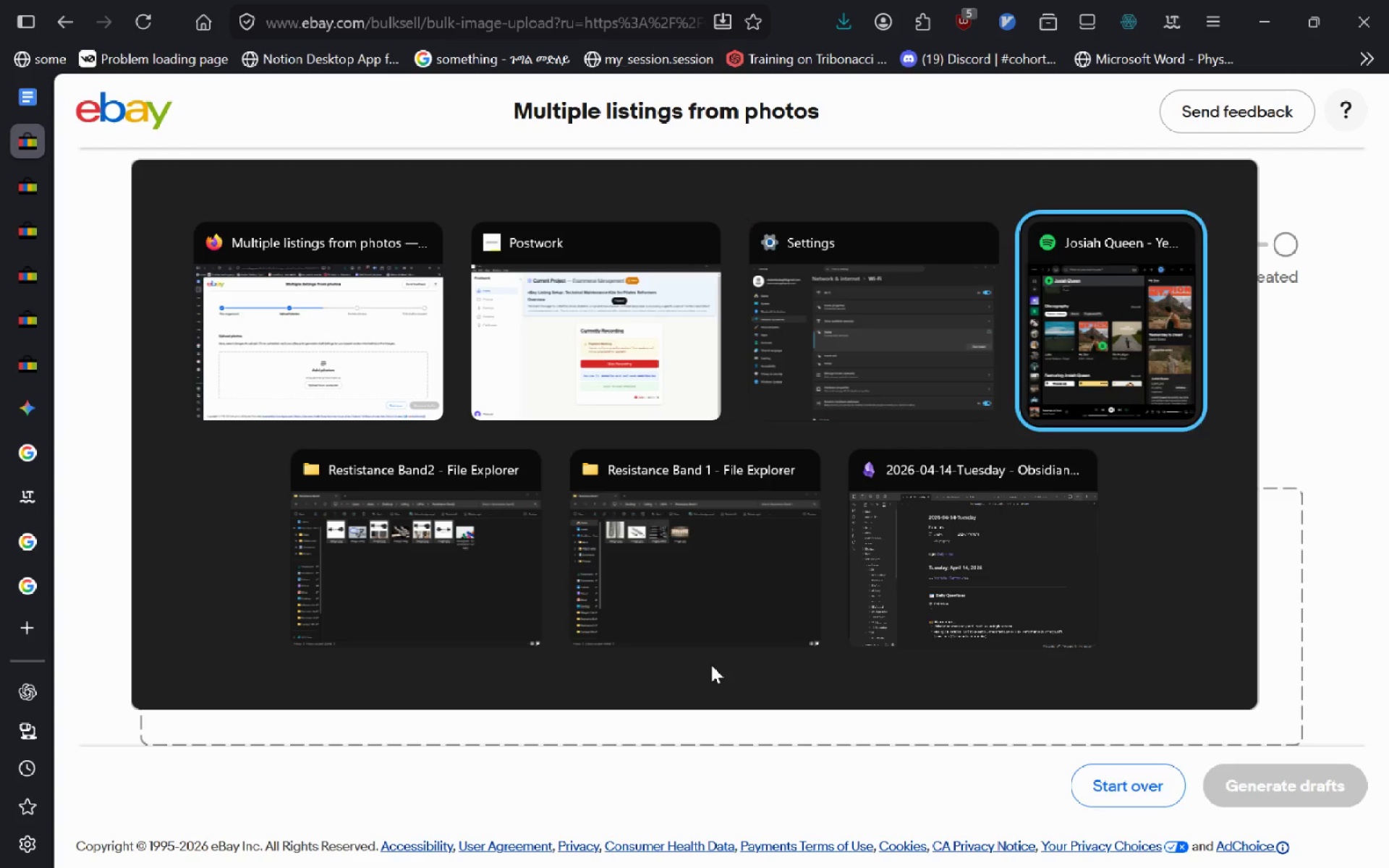 
key(Alt+Tab)
 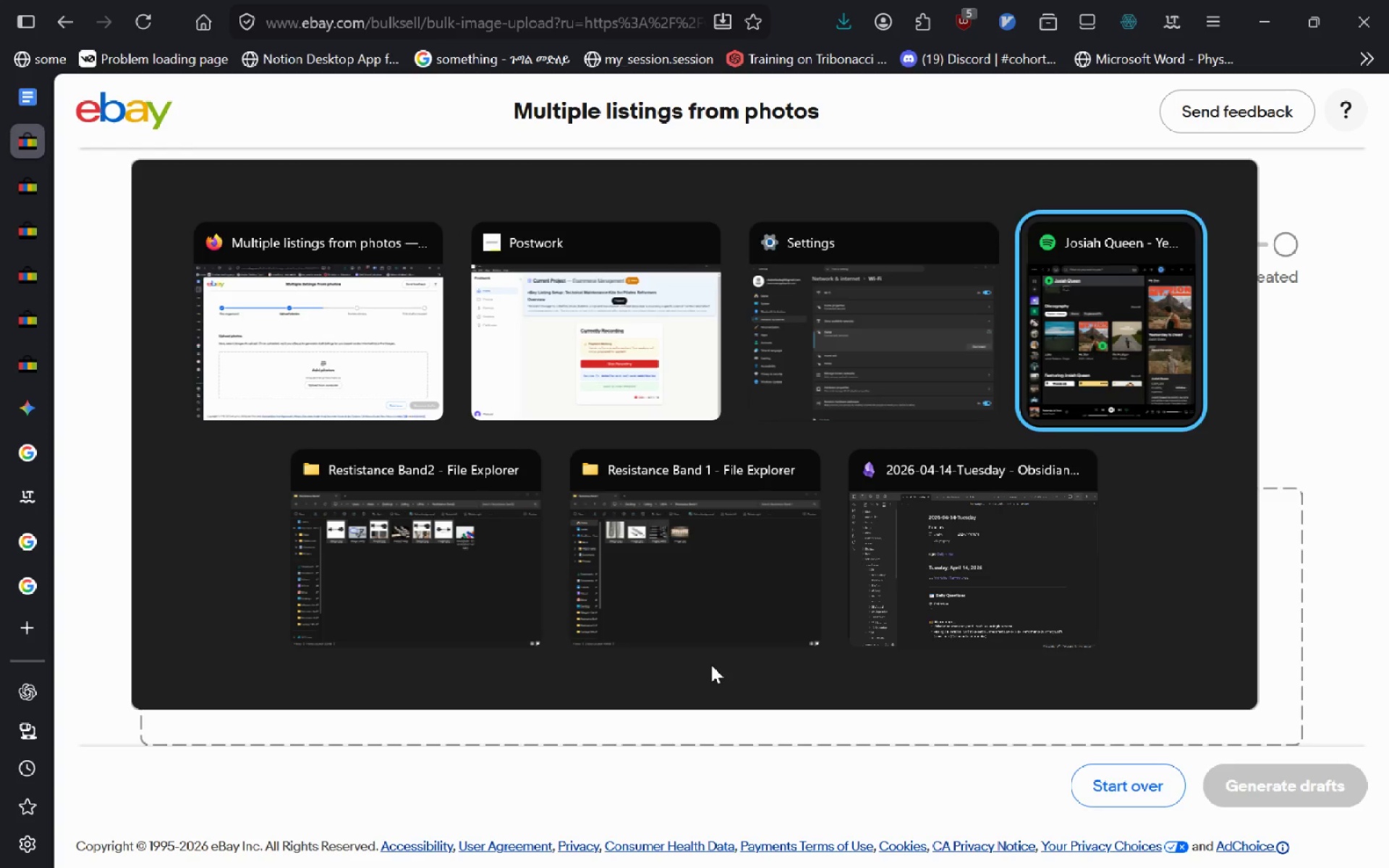 
key(Alt+Tab)
 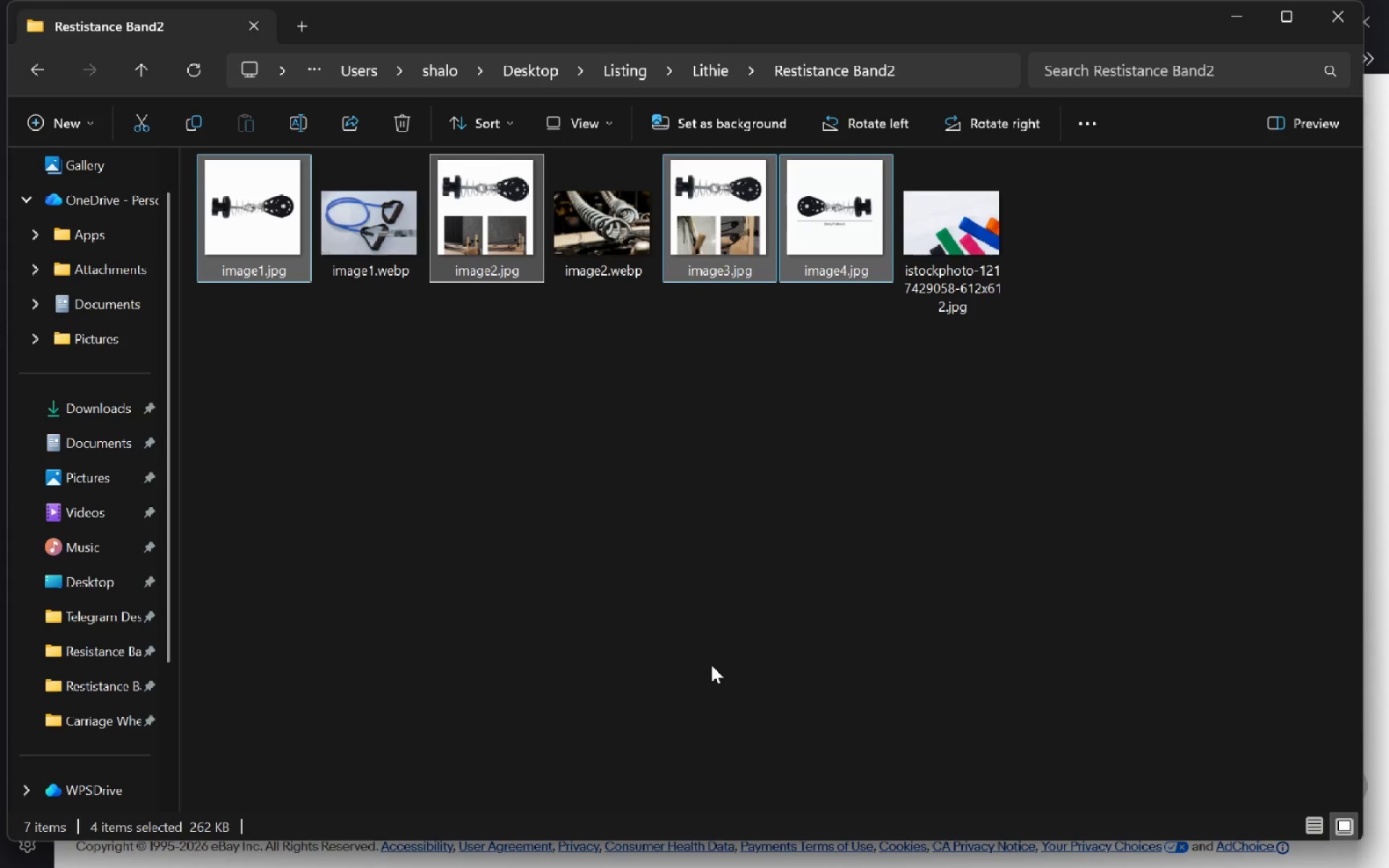 
key(Alt+ArrowLeft)
 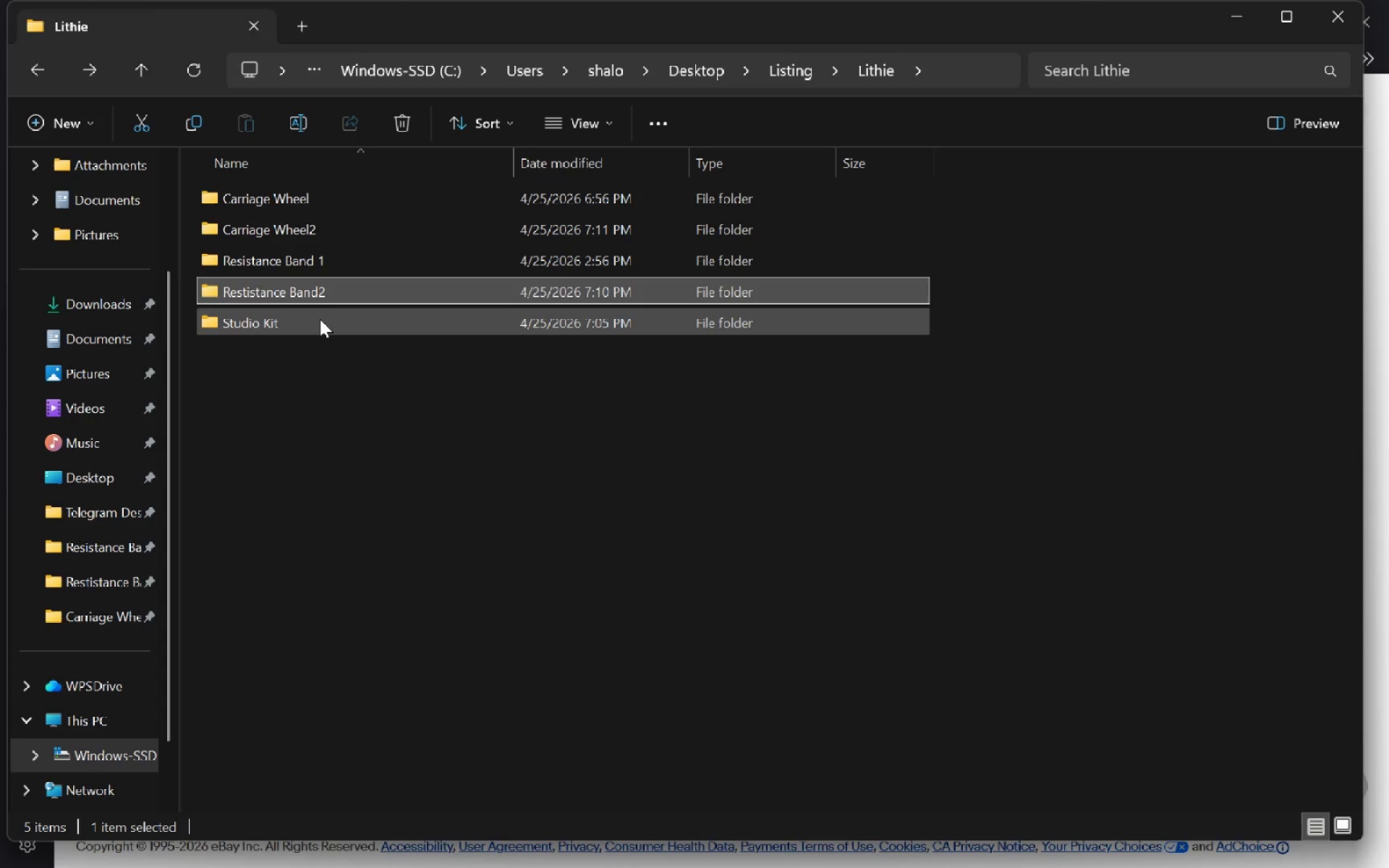 
double_click([320, 319])
 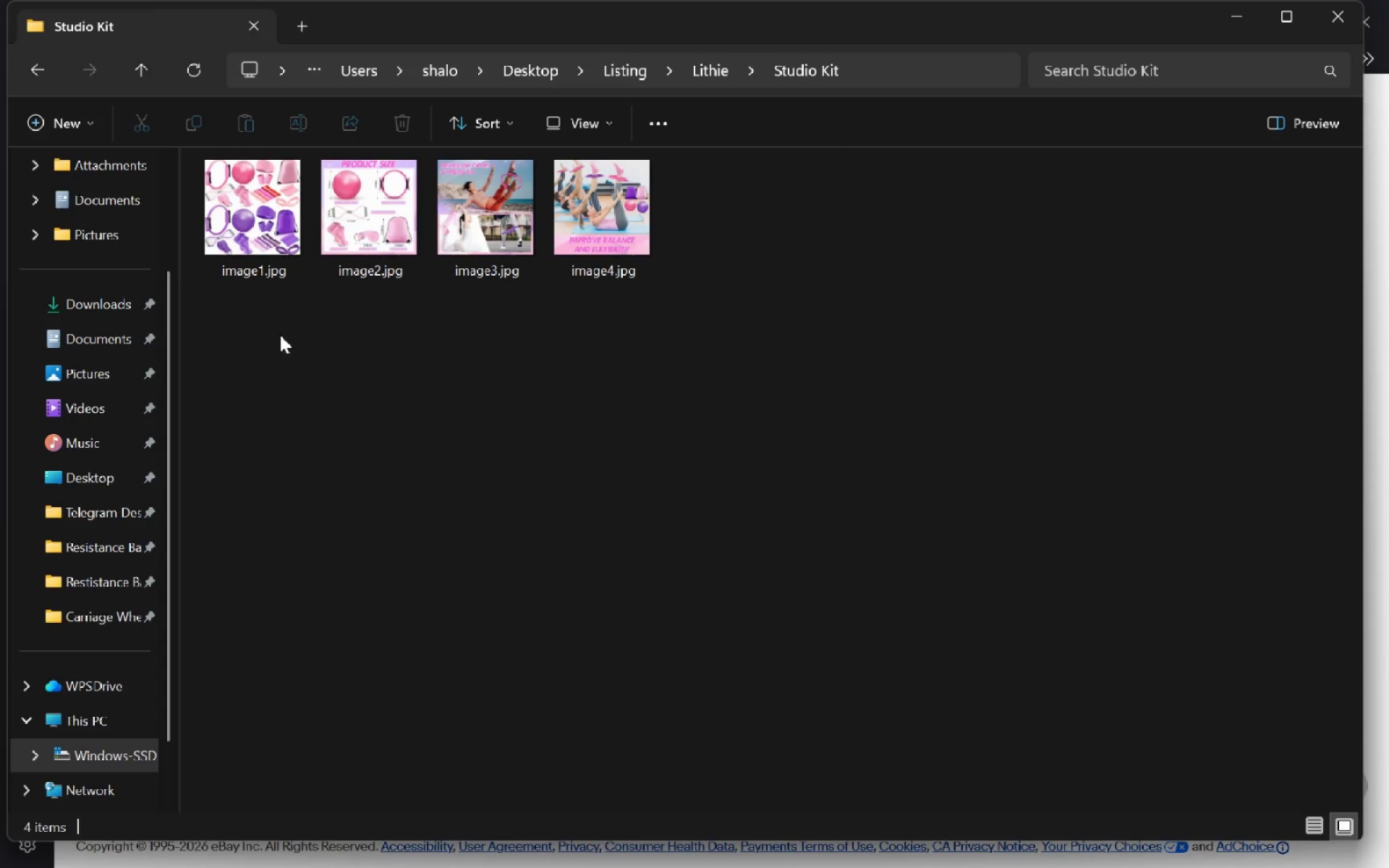 
left_click_drag(start_coordinate=[258, 297], to_coordinate=[725, 152])
 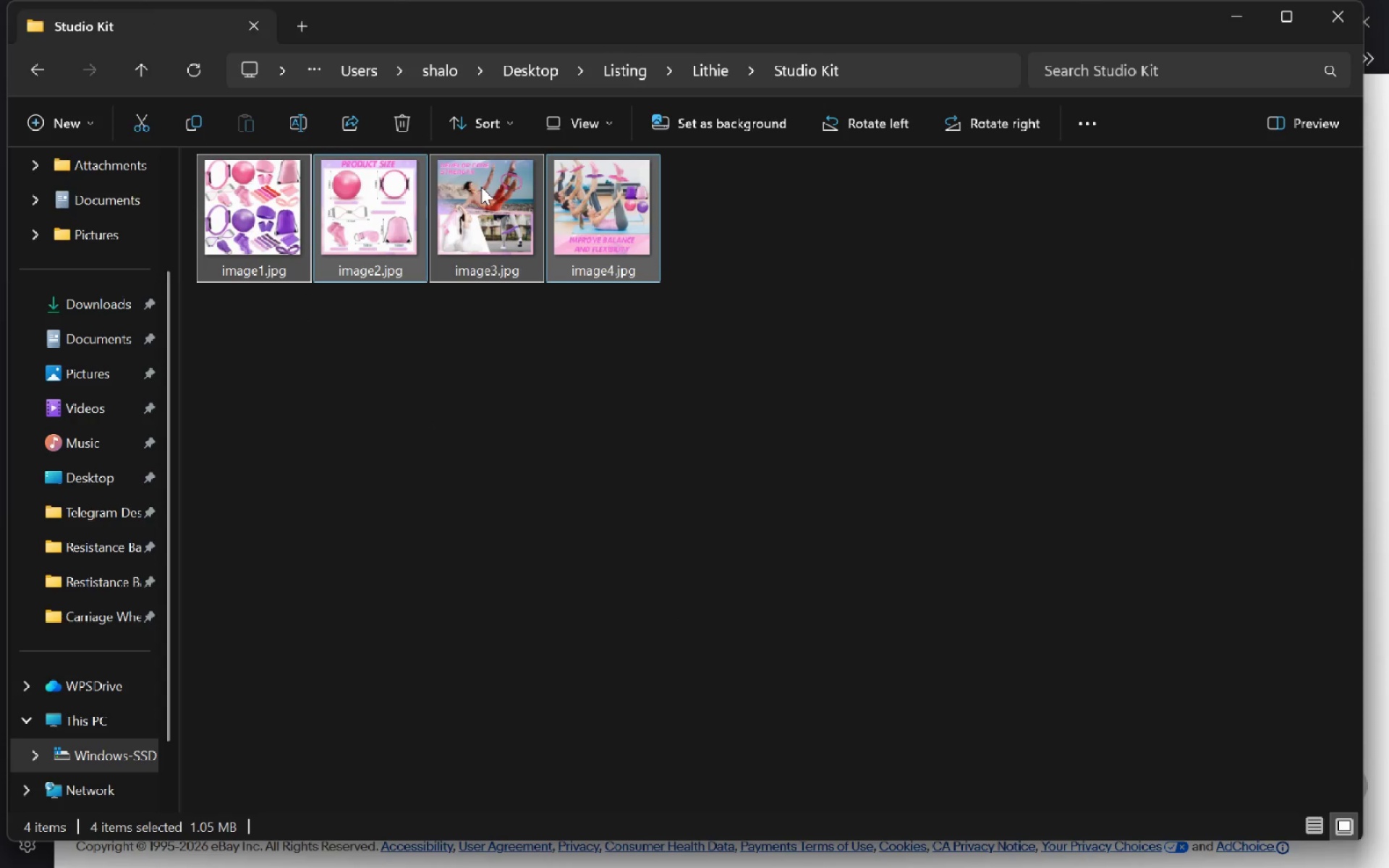 
left_click_drag(start_coordinate=[491, 194], to_coordinate=[690, 572])
 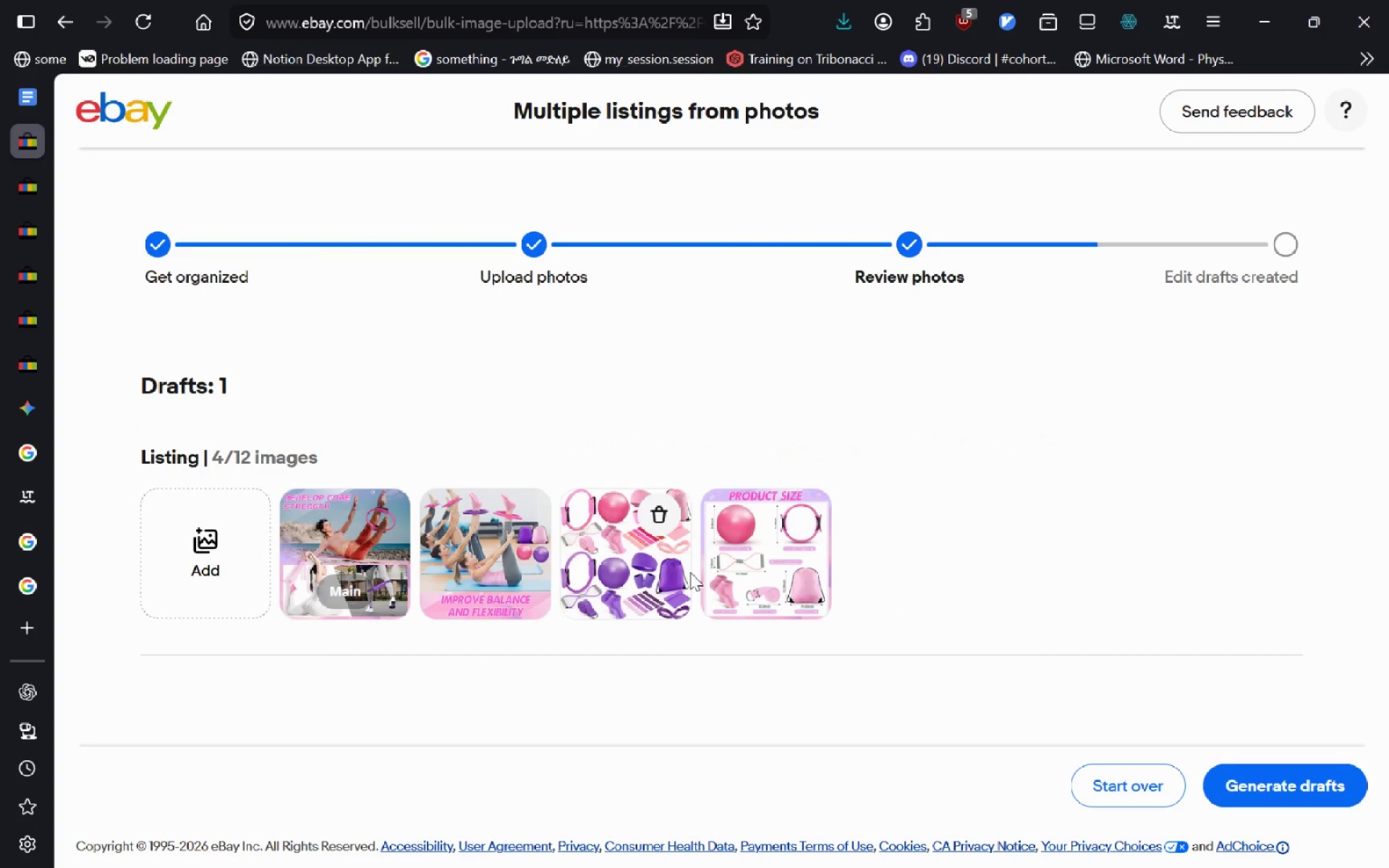 
key(Alt+AltLeft)
 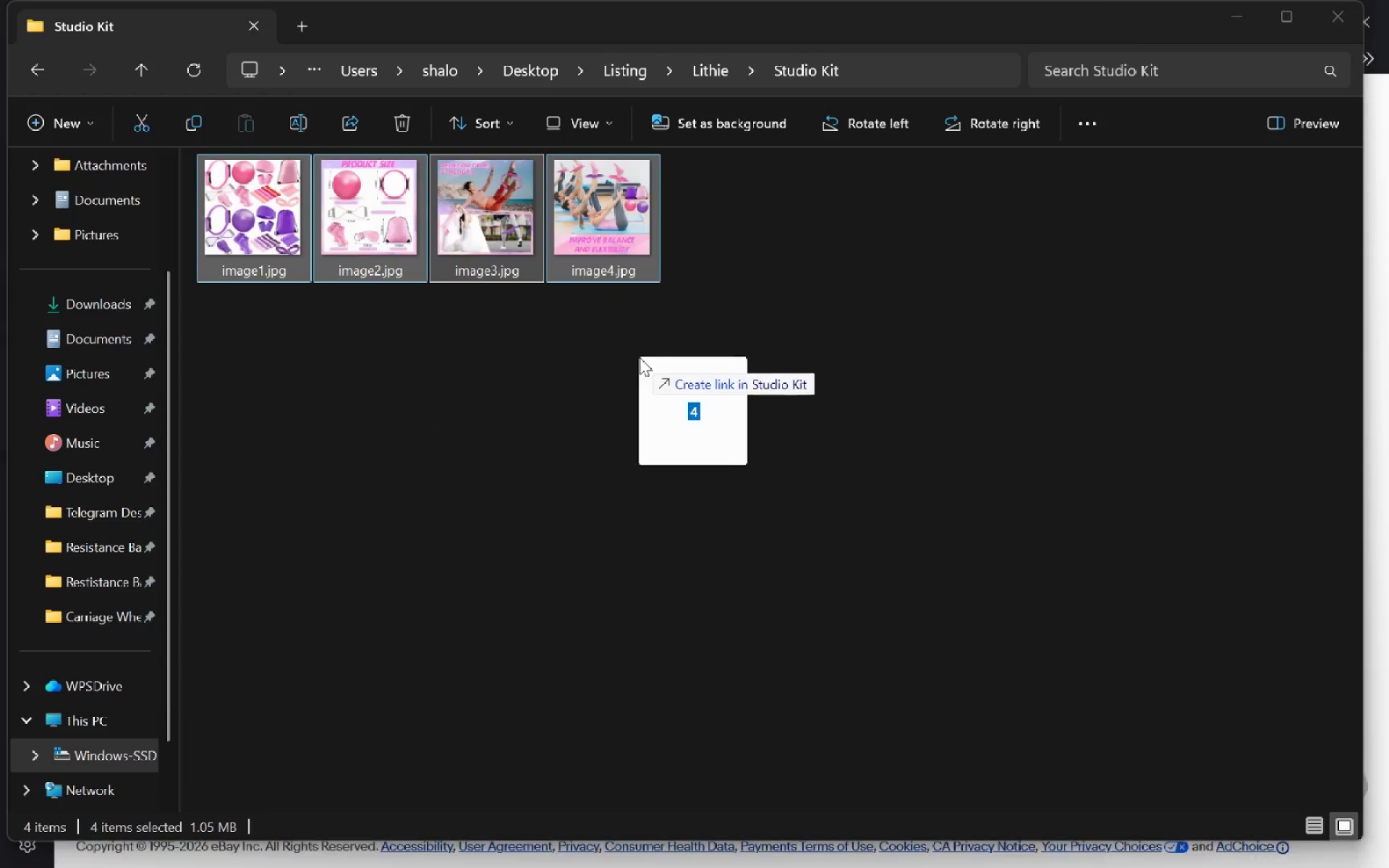 
key(Alt+Tab)
 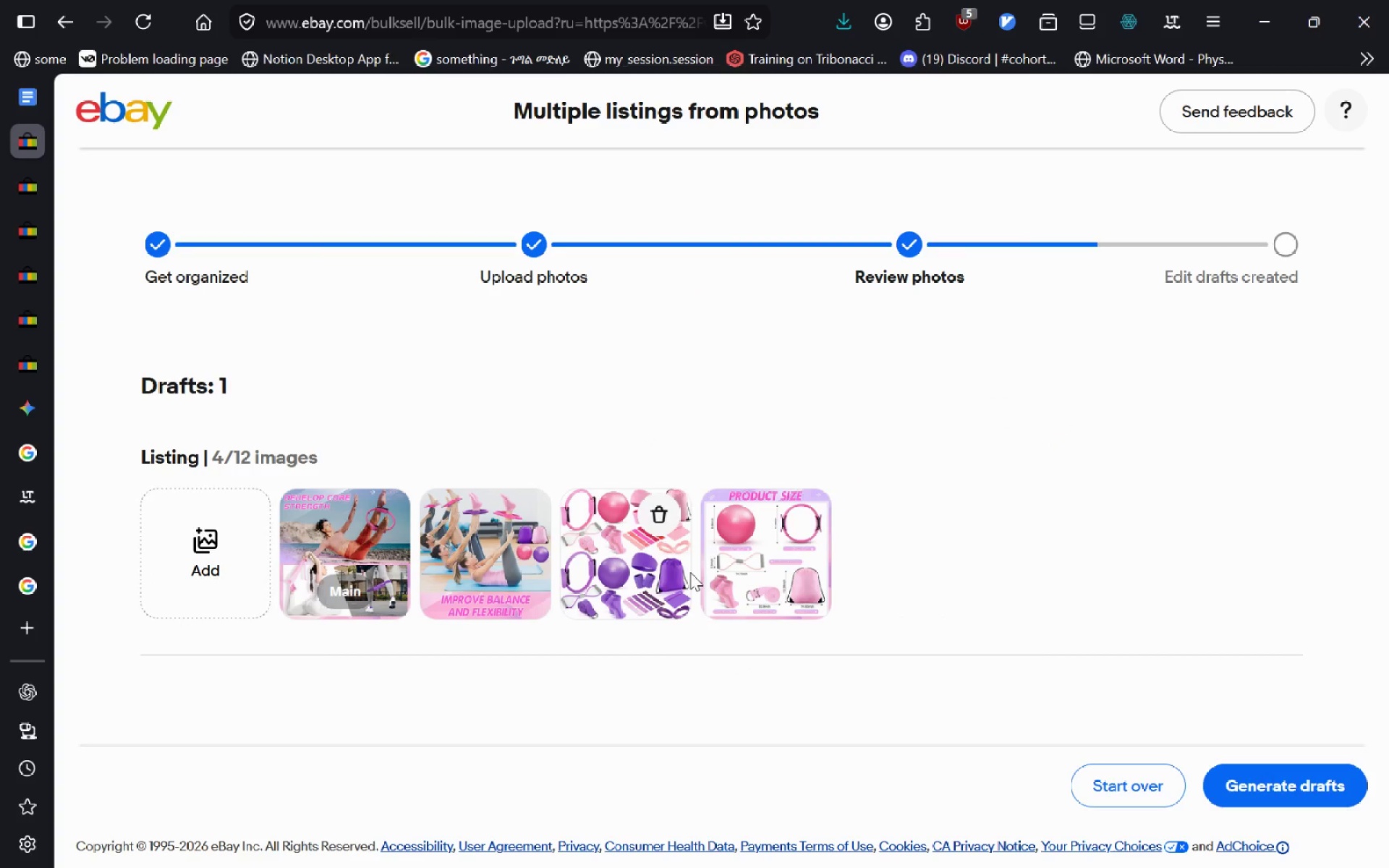 
left_click([1247, 787])
 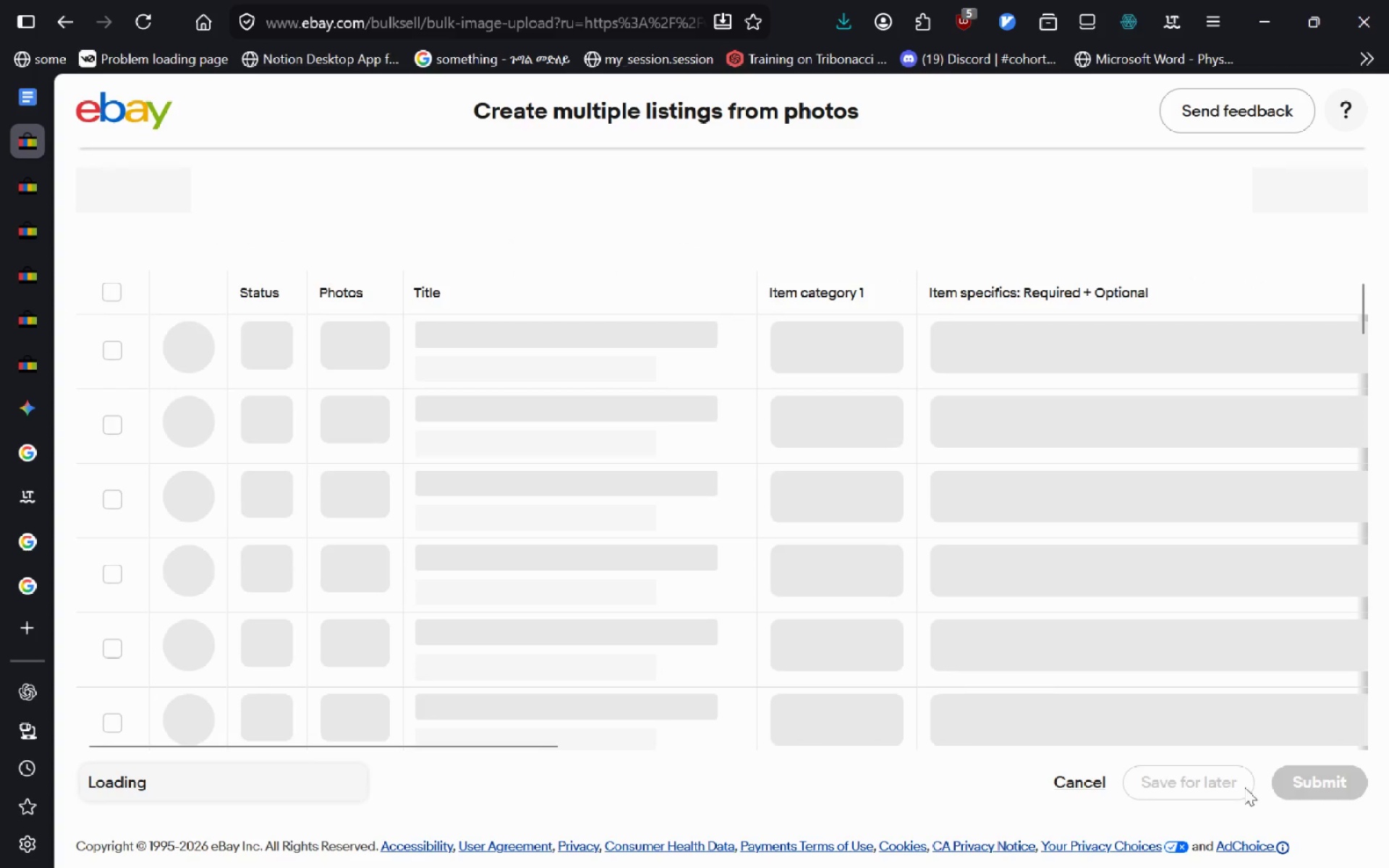 
mouse_move([886, 592])
 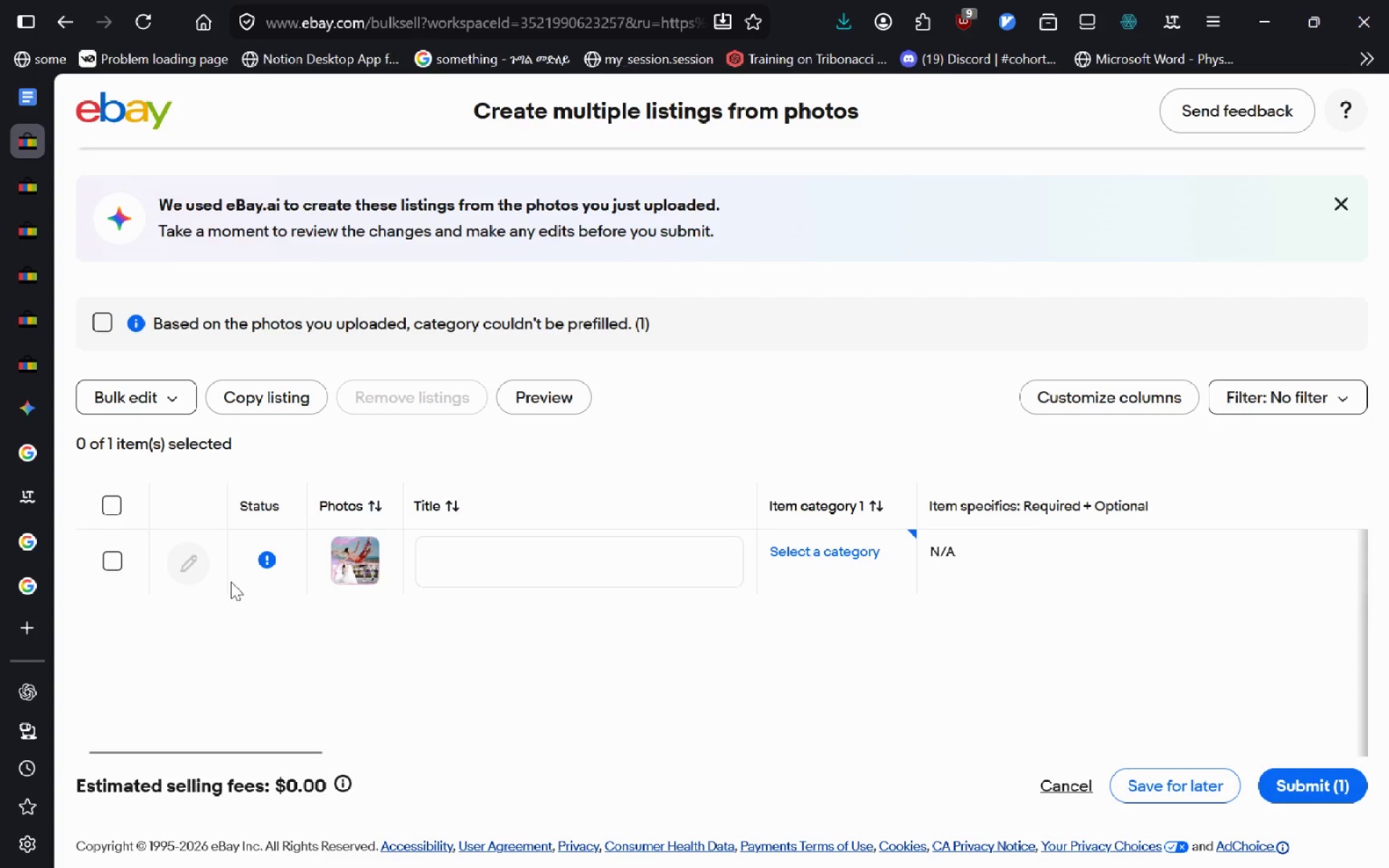 
left_click([464, 568])
 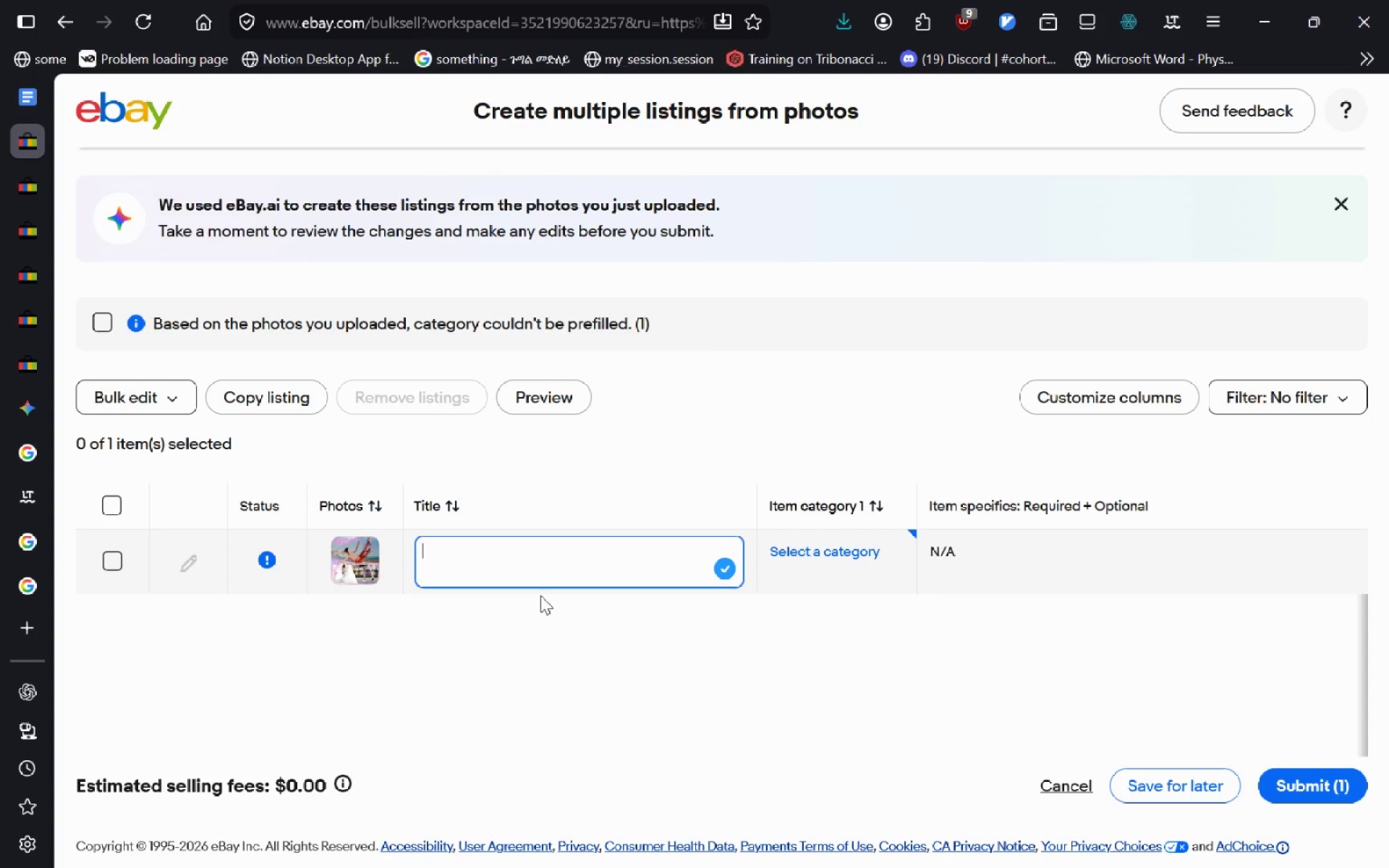 
wait(20.44)
 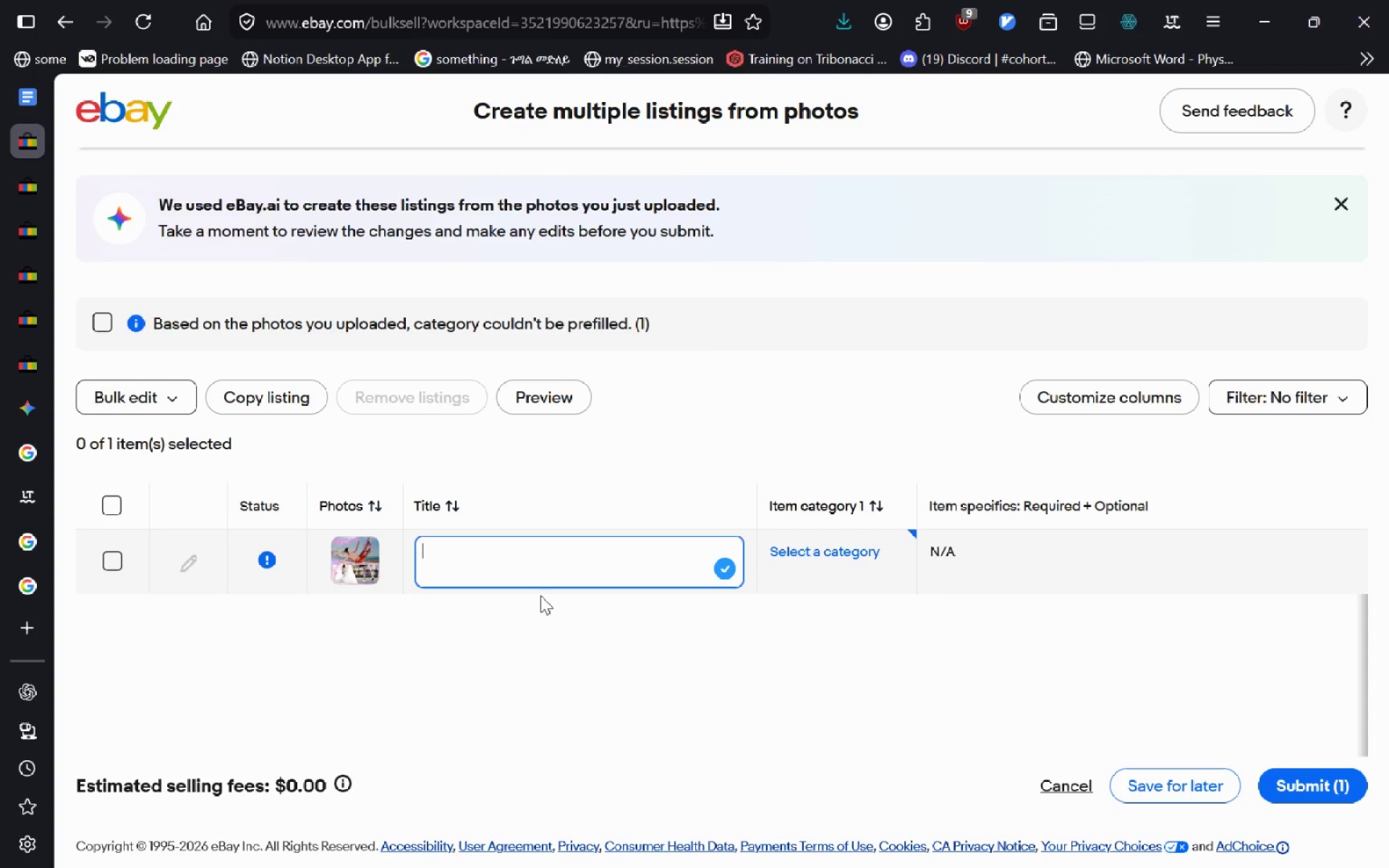 
key(Shift+ShiftRight)
 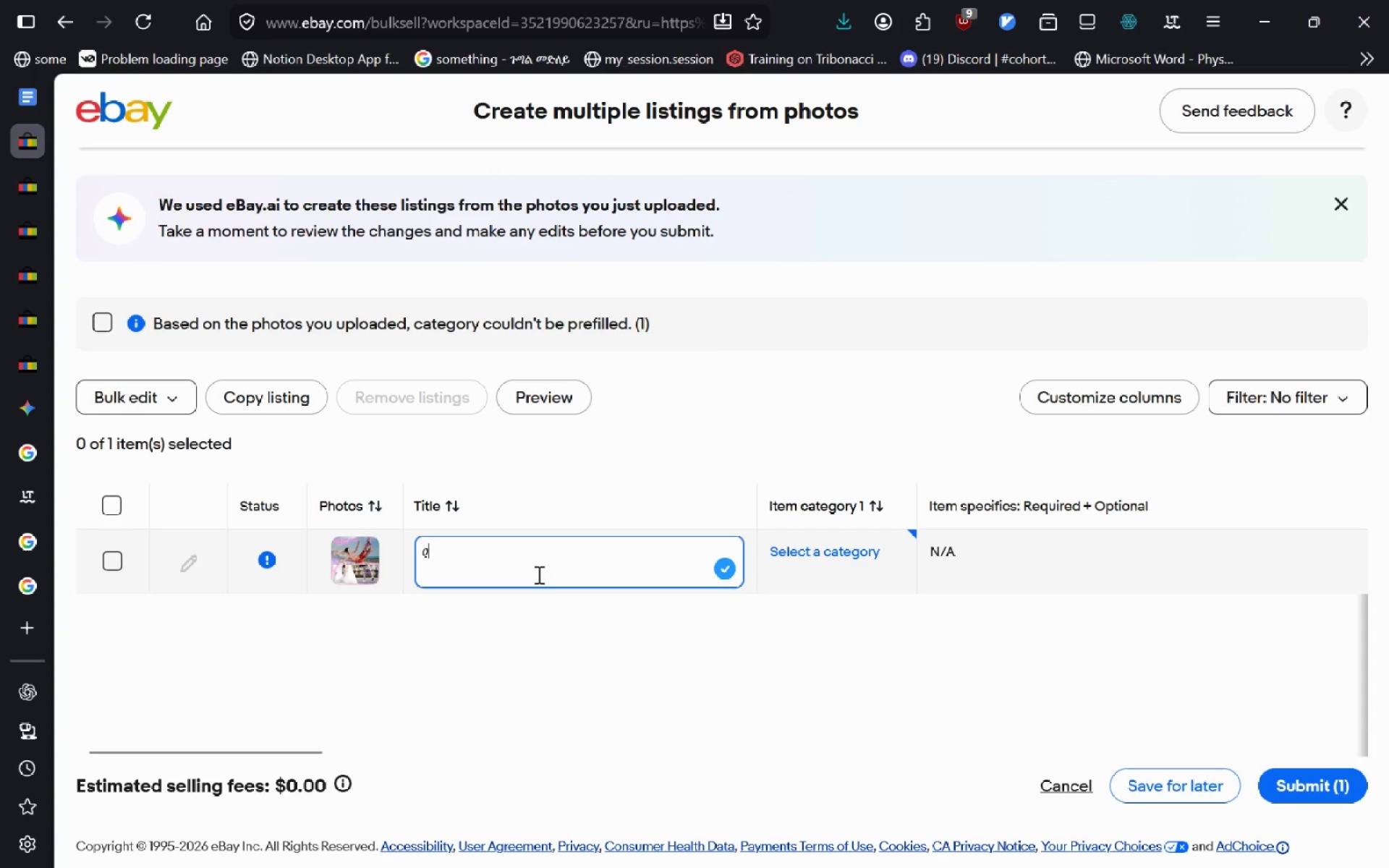 
key(Shift+A)
 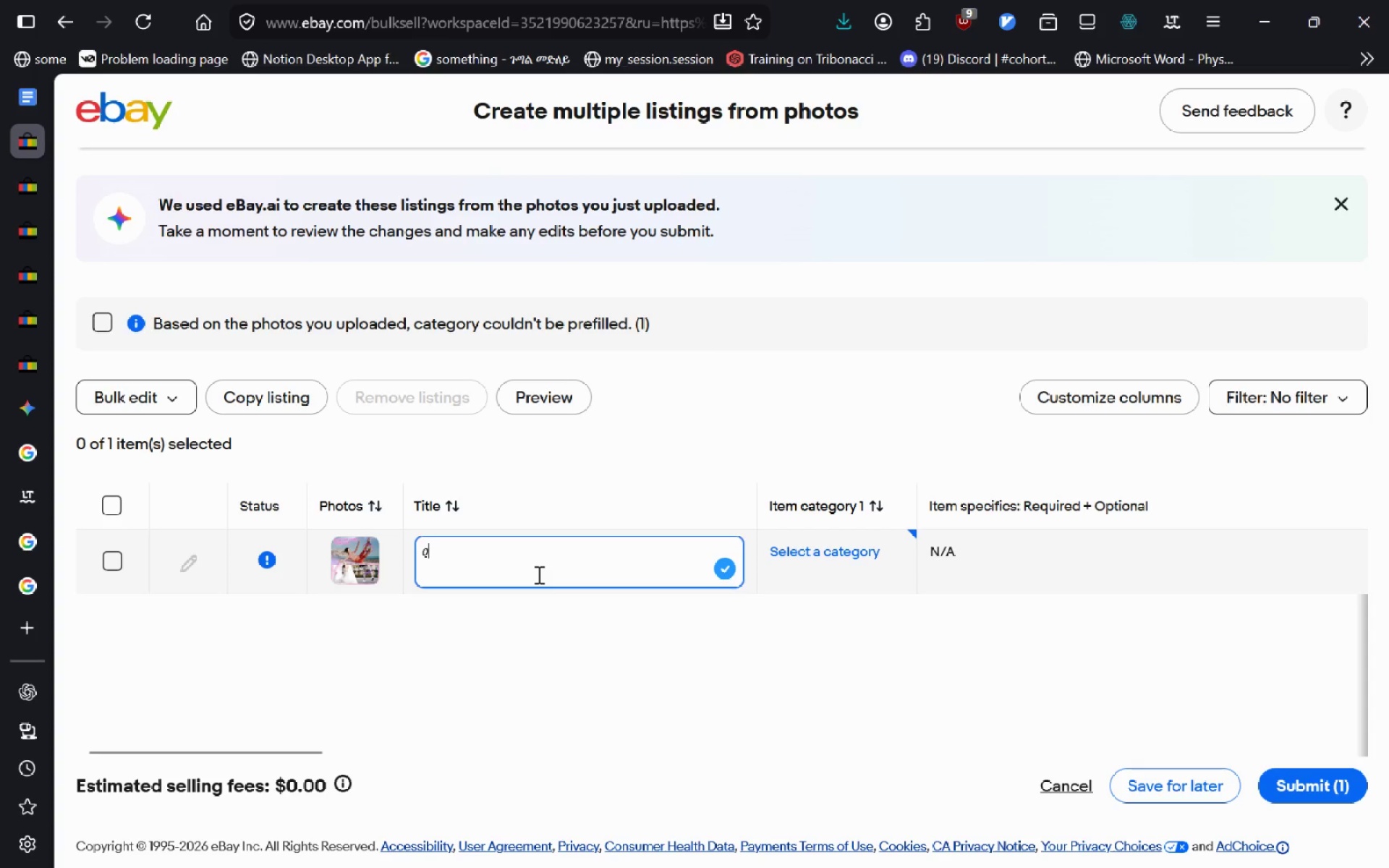 
key(Backspace)
 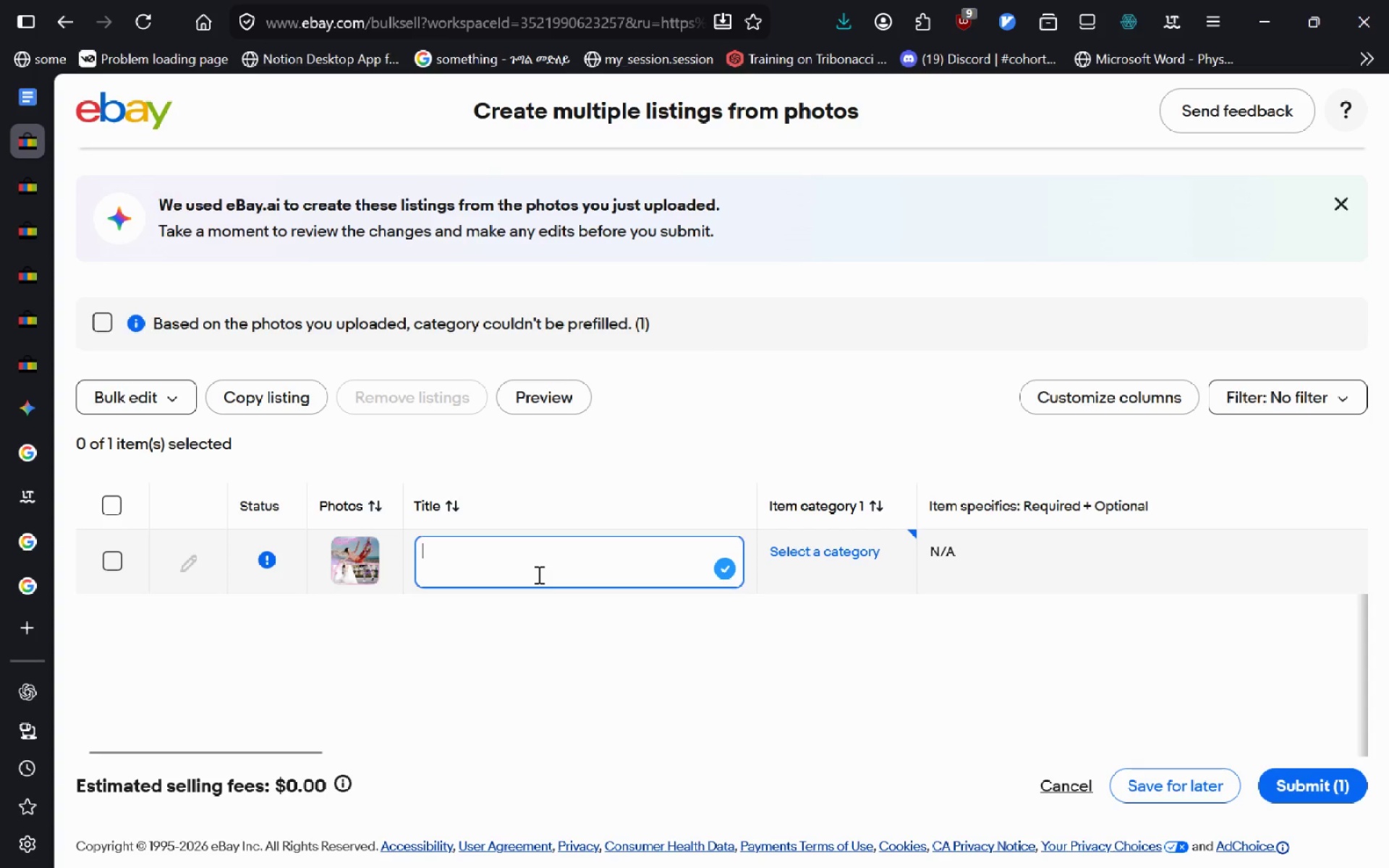 
key(Meta+MetaLeft)
 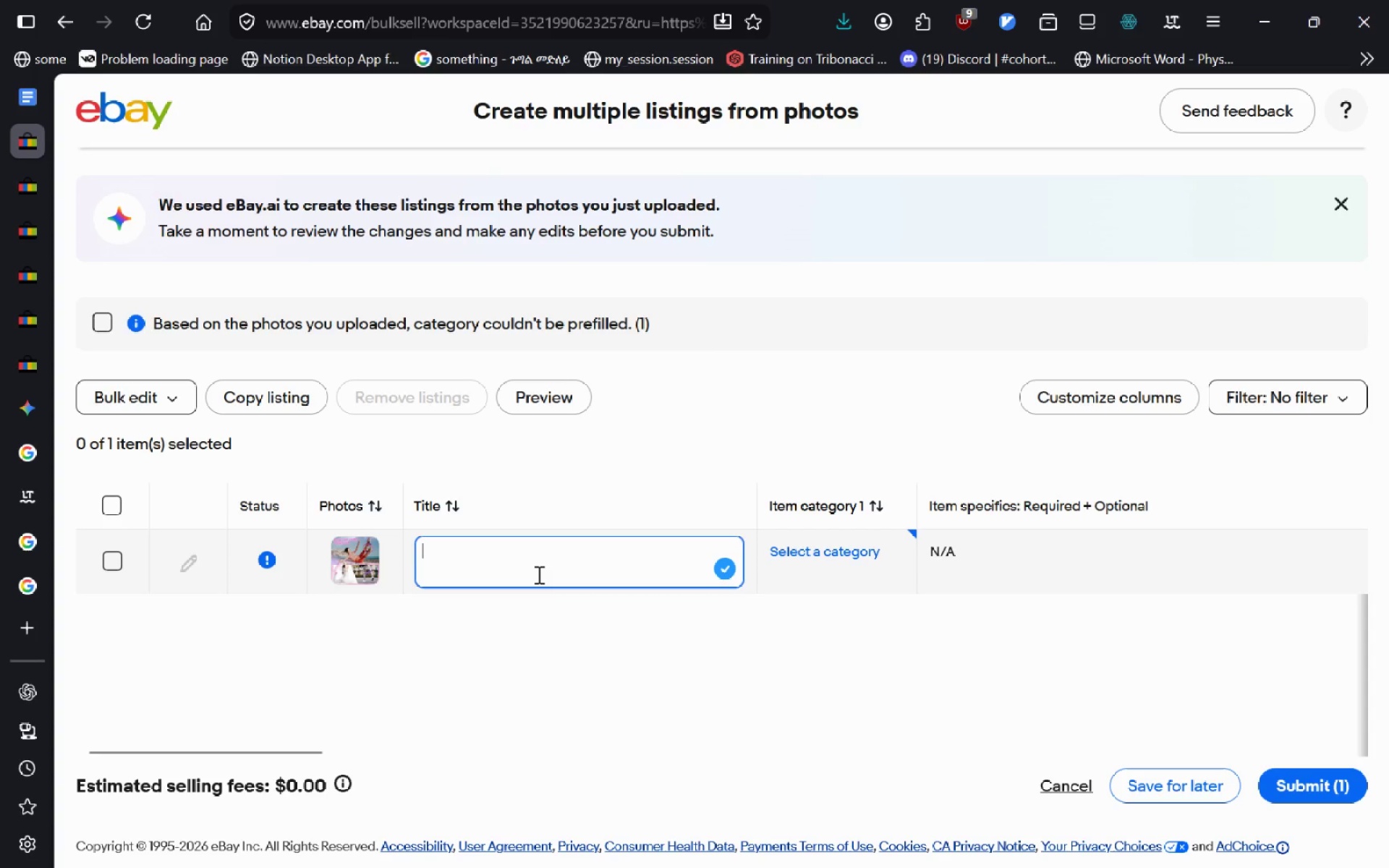 
key(Meta+Space)
 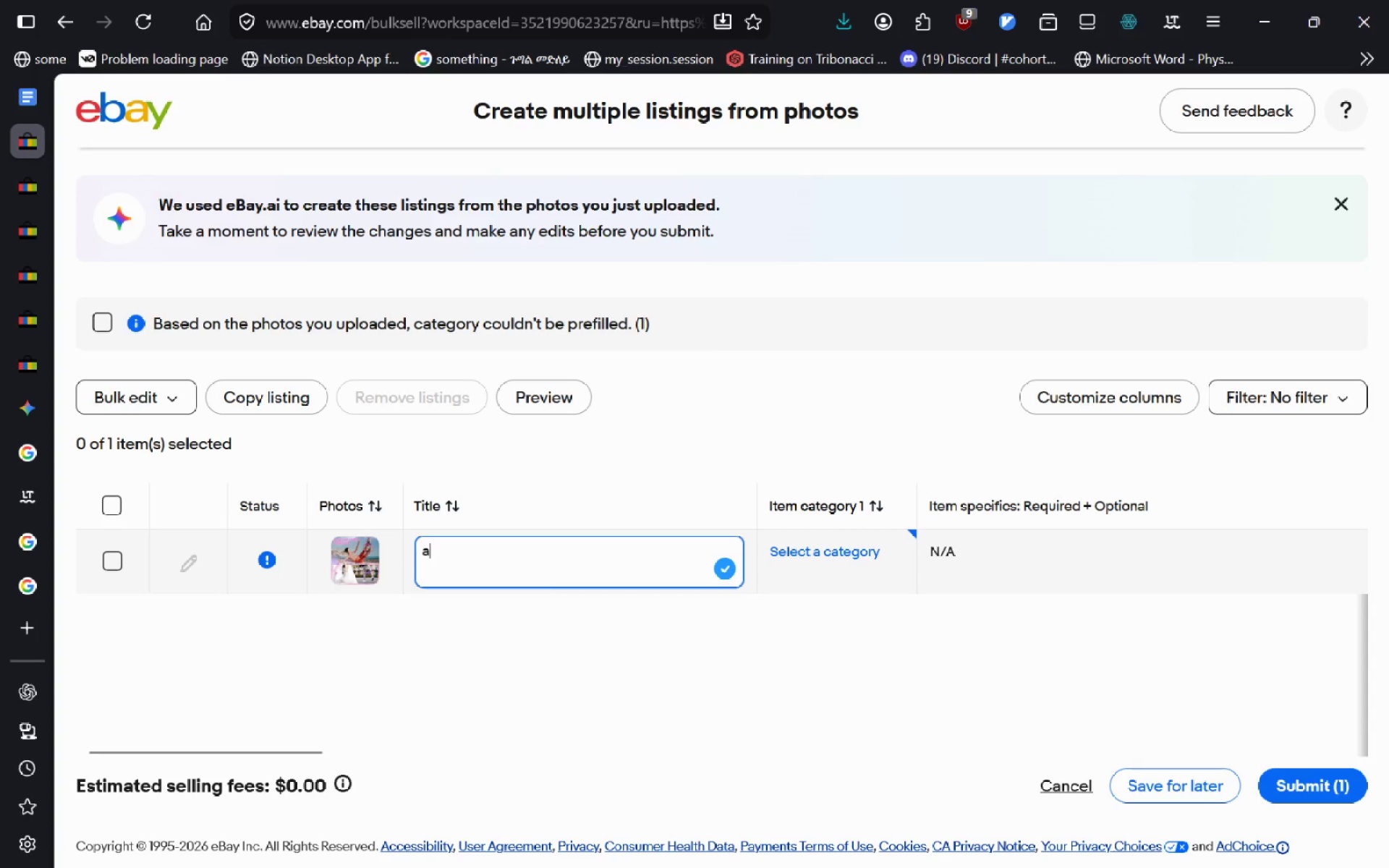 
type(a)
key(Backspace)
type(Studio)
 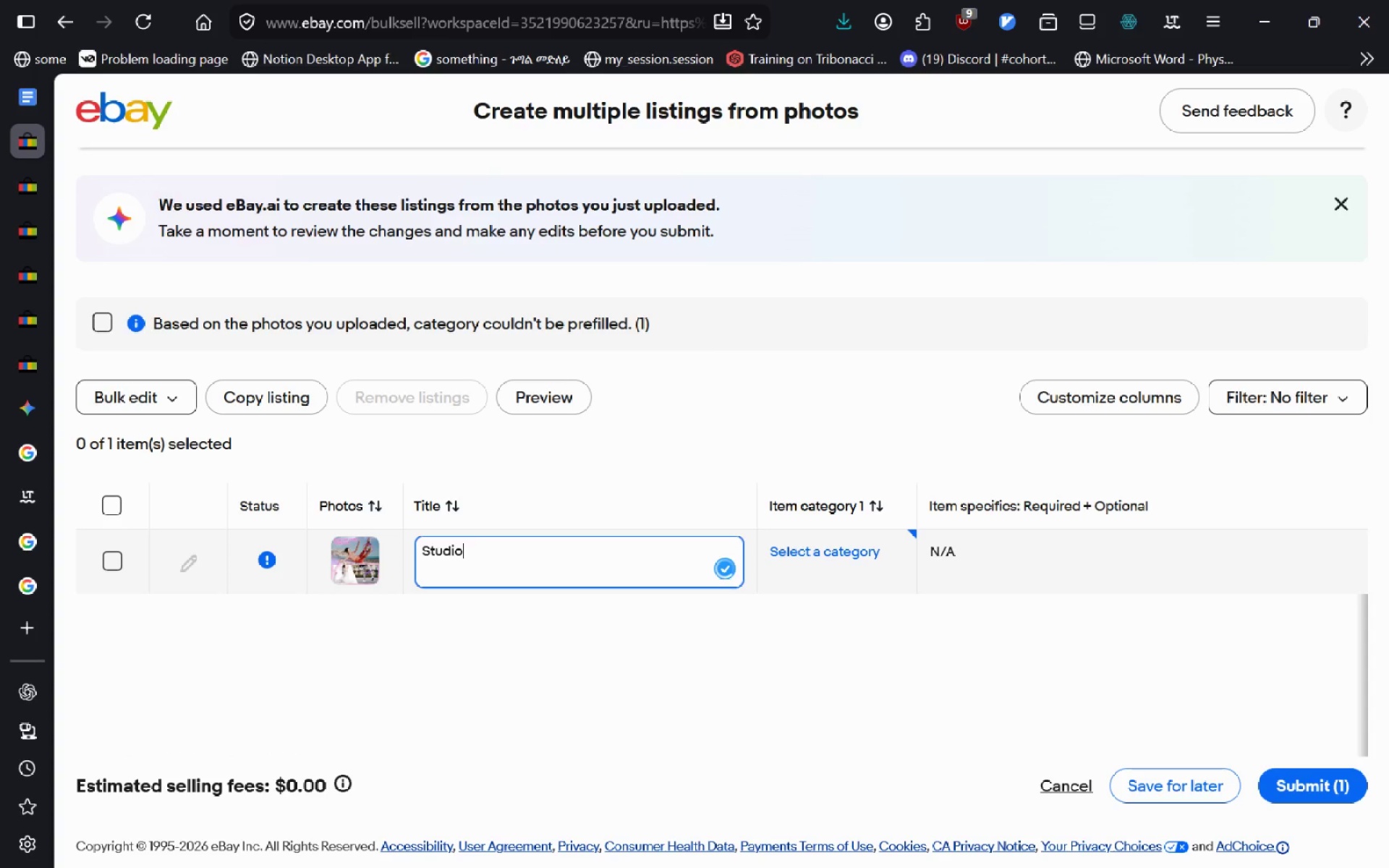 
key(Control+ControlLeft)
 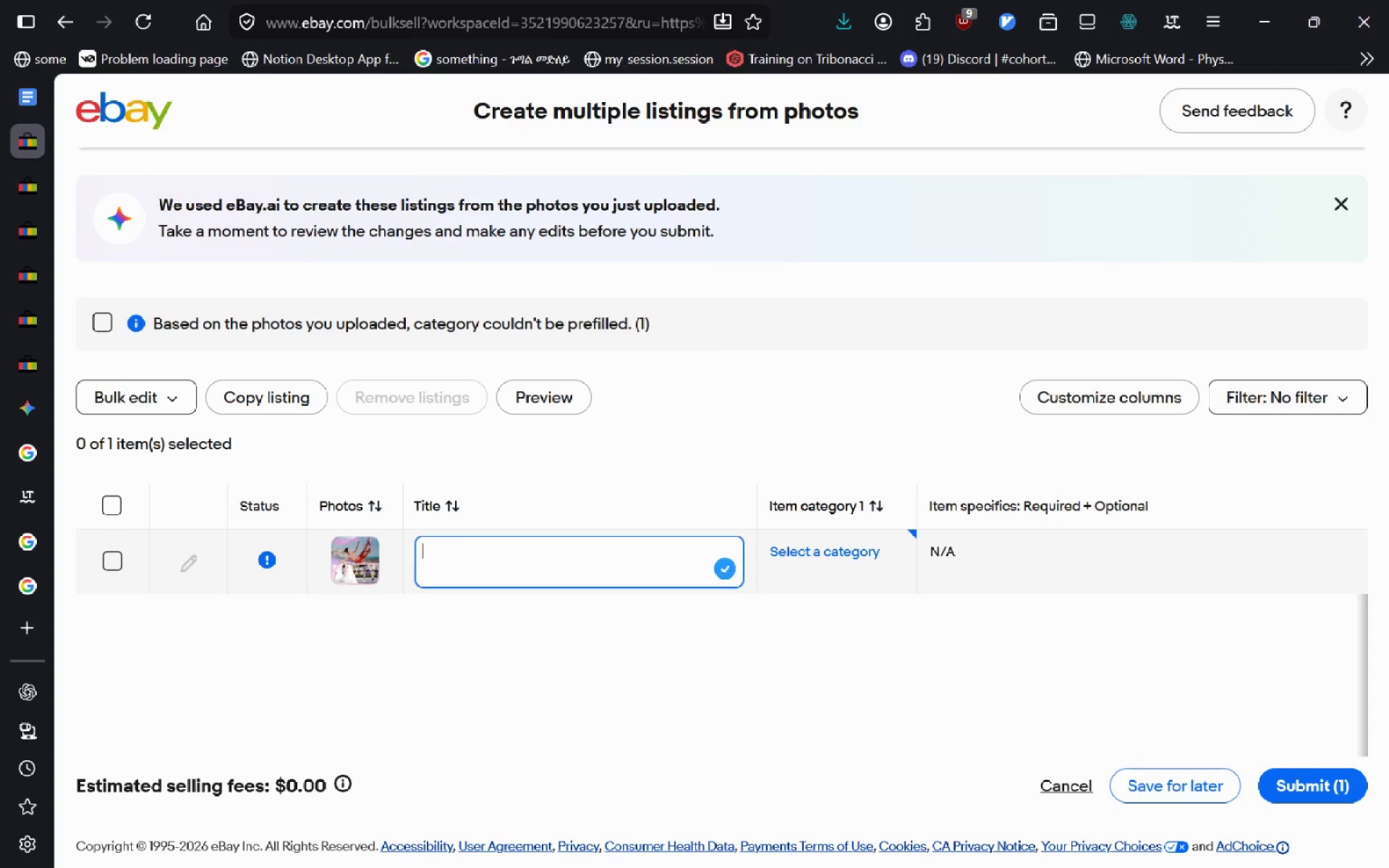 
key(Control+Backspace)
 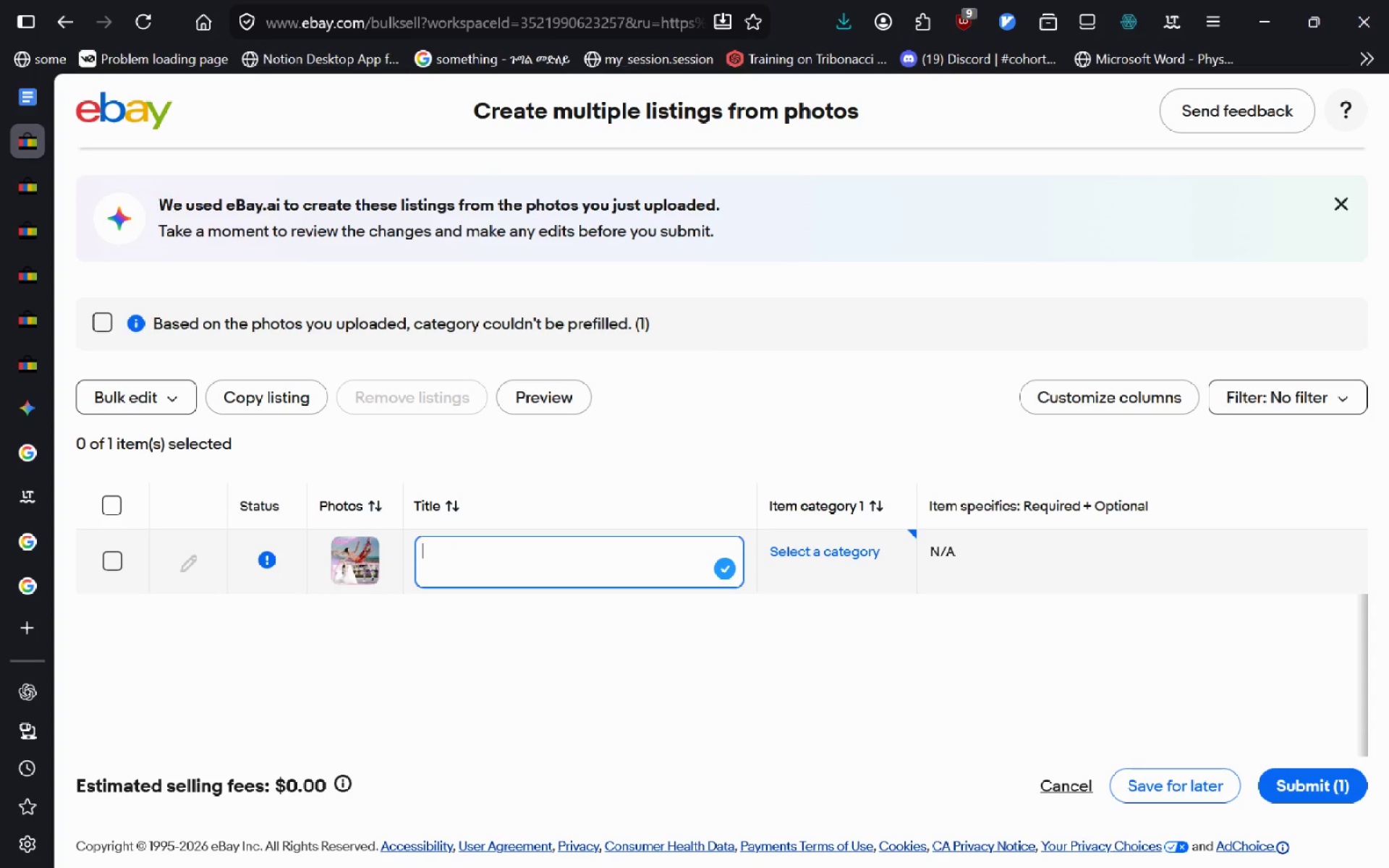 
key(Control+ControlLeft)
 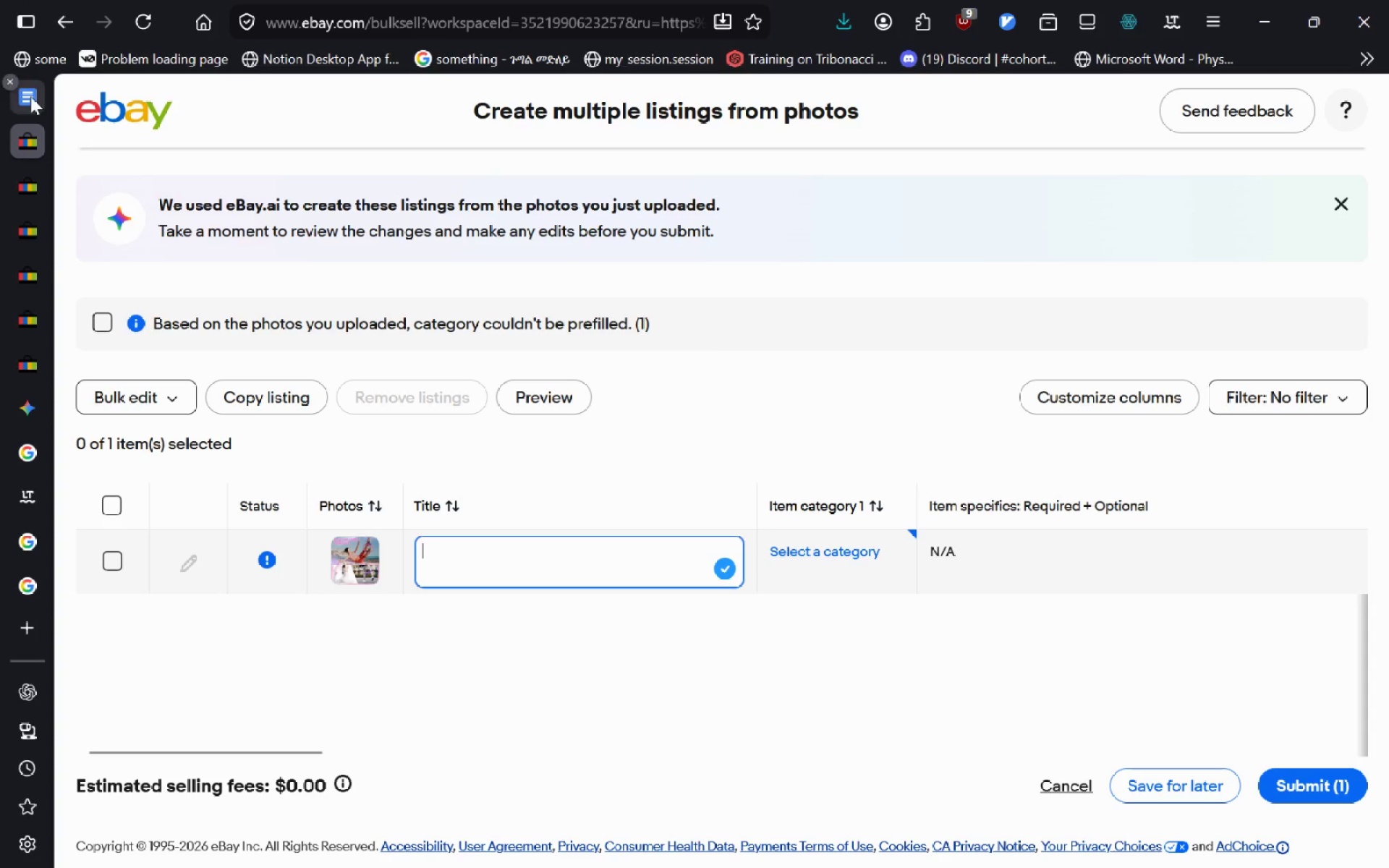 
left_click([30, 98])
 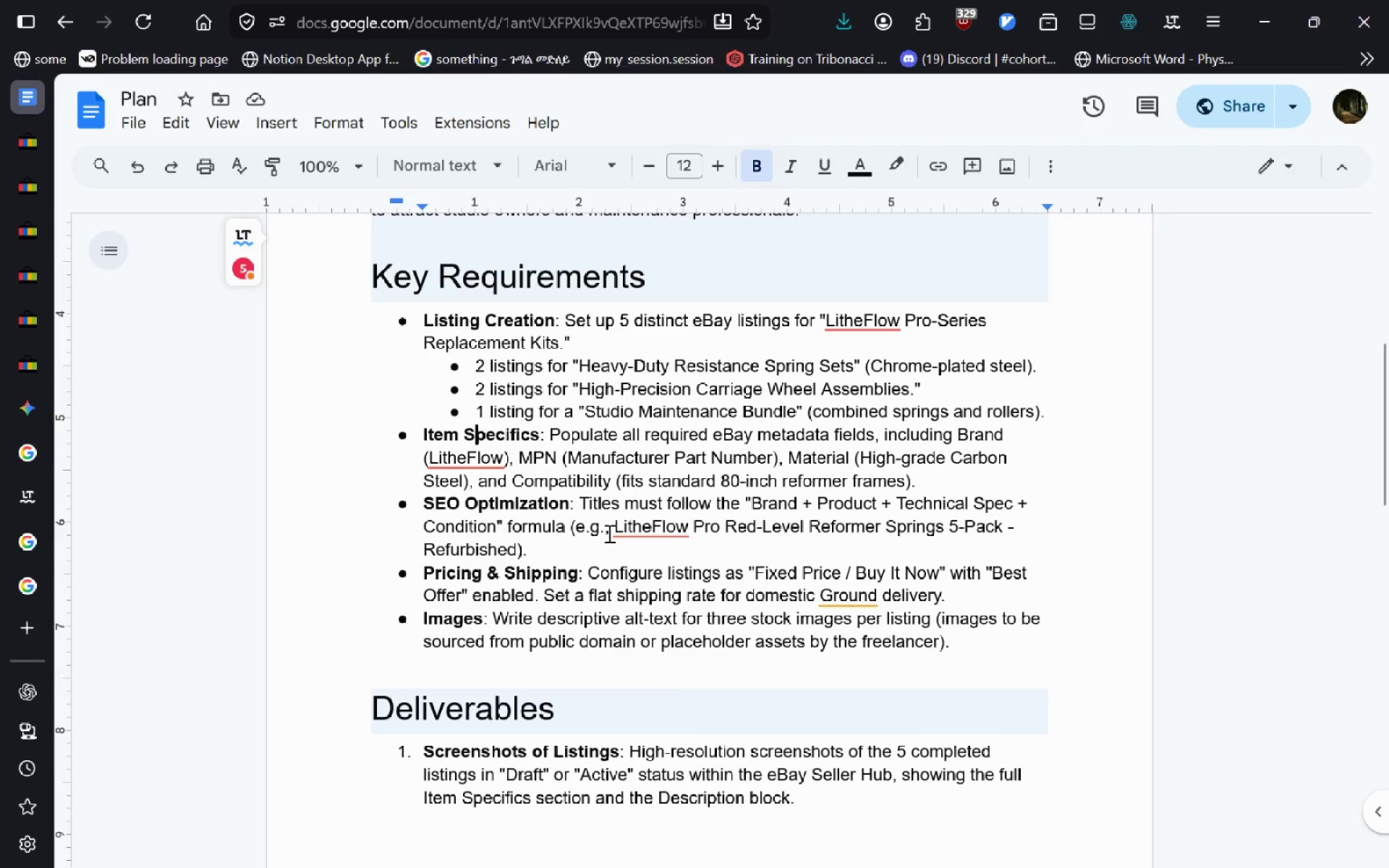 
left_click_drag(start_coordinate=[618, 532], to_coordinate=[1008, 535])
 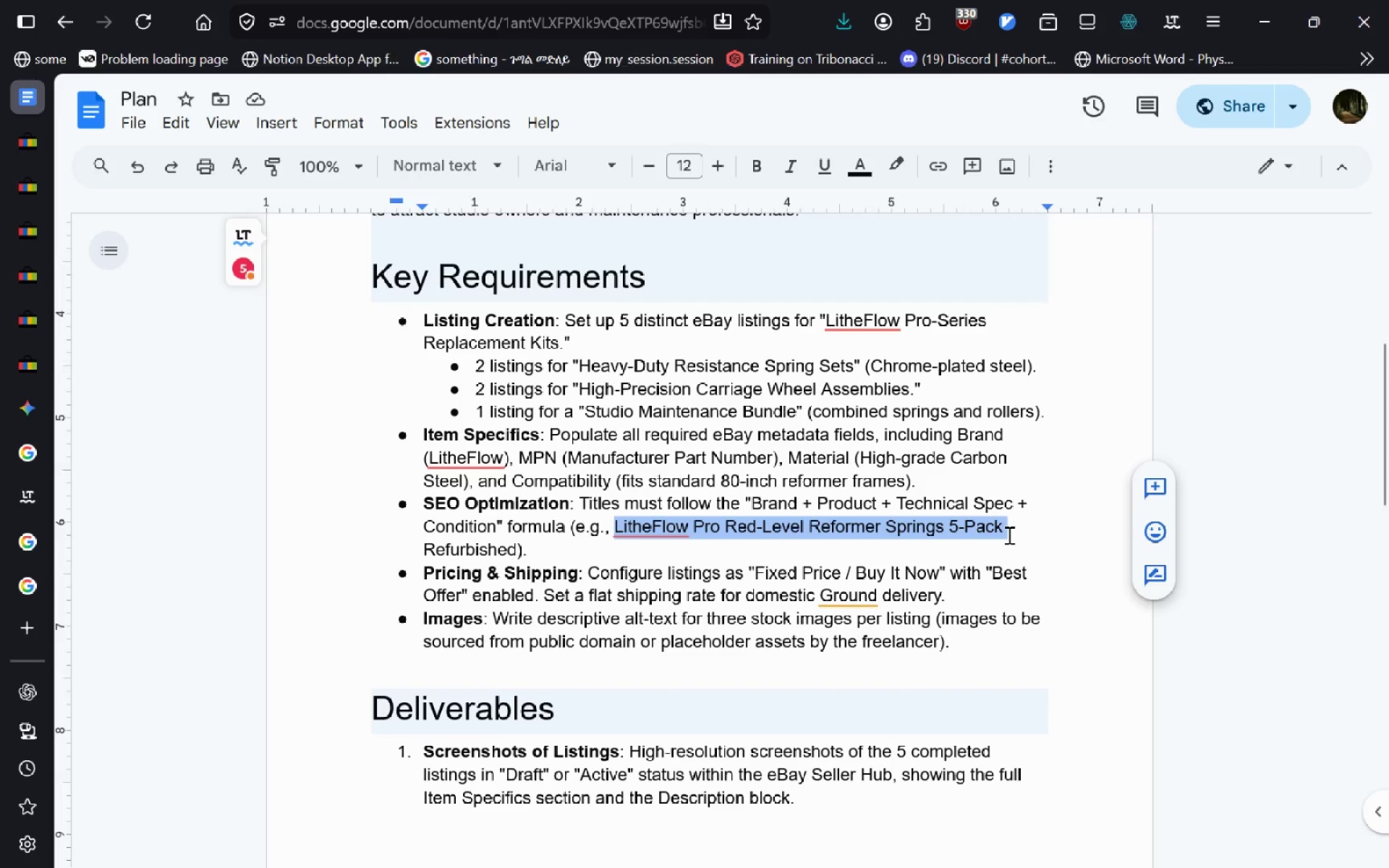 
key(Control+C)
 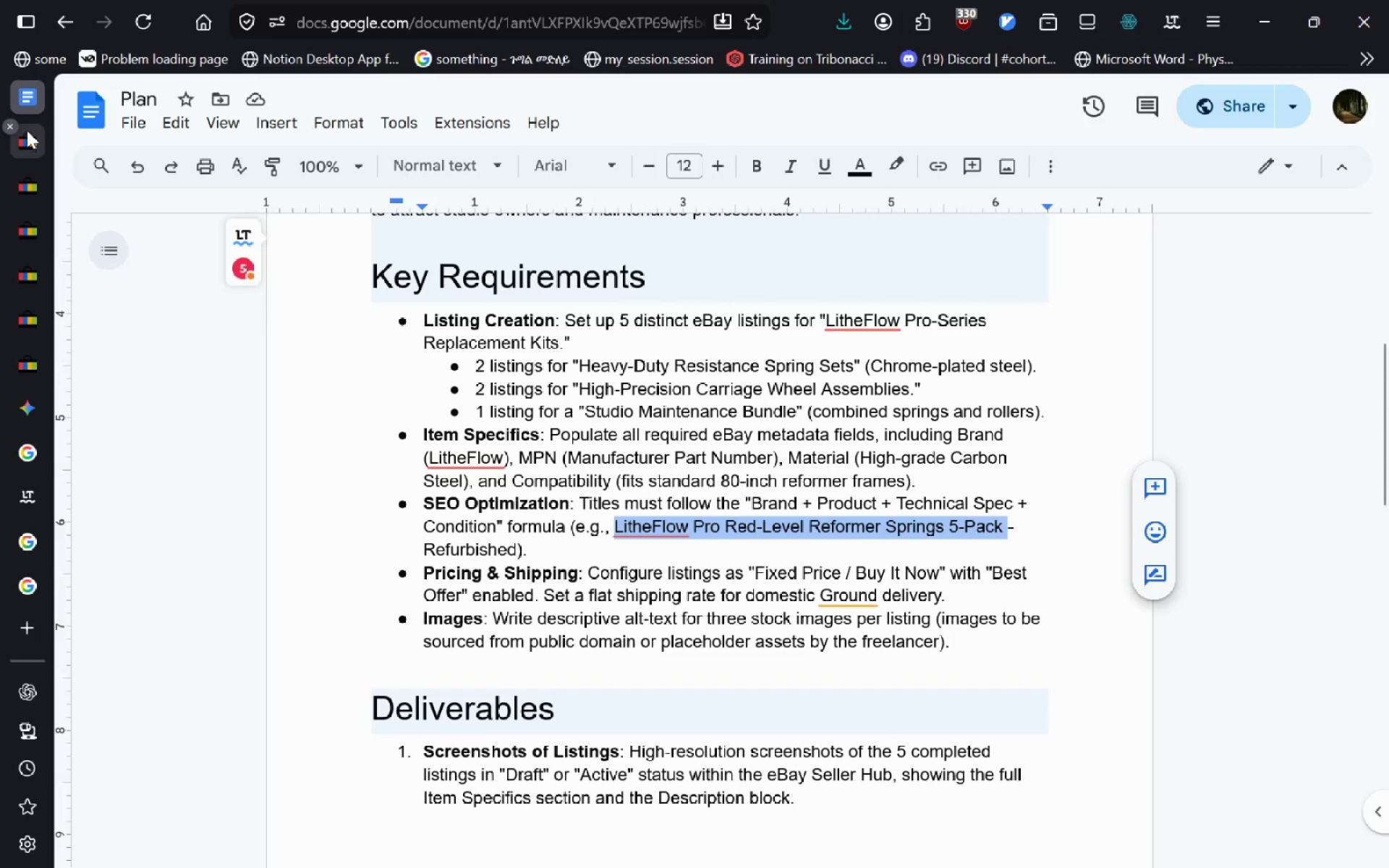 
left_click([27, 130])
 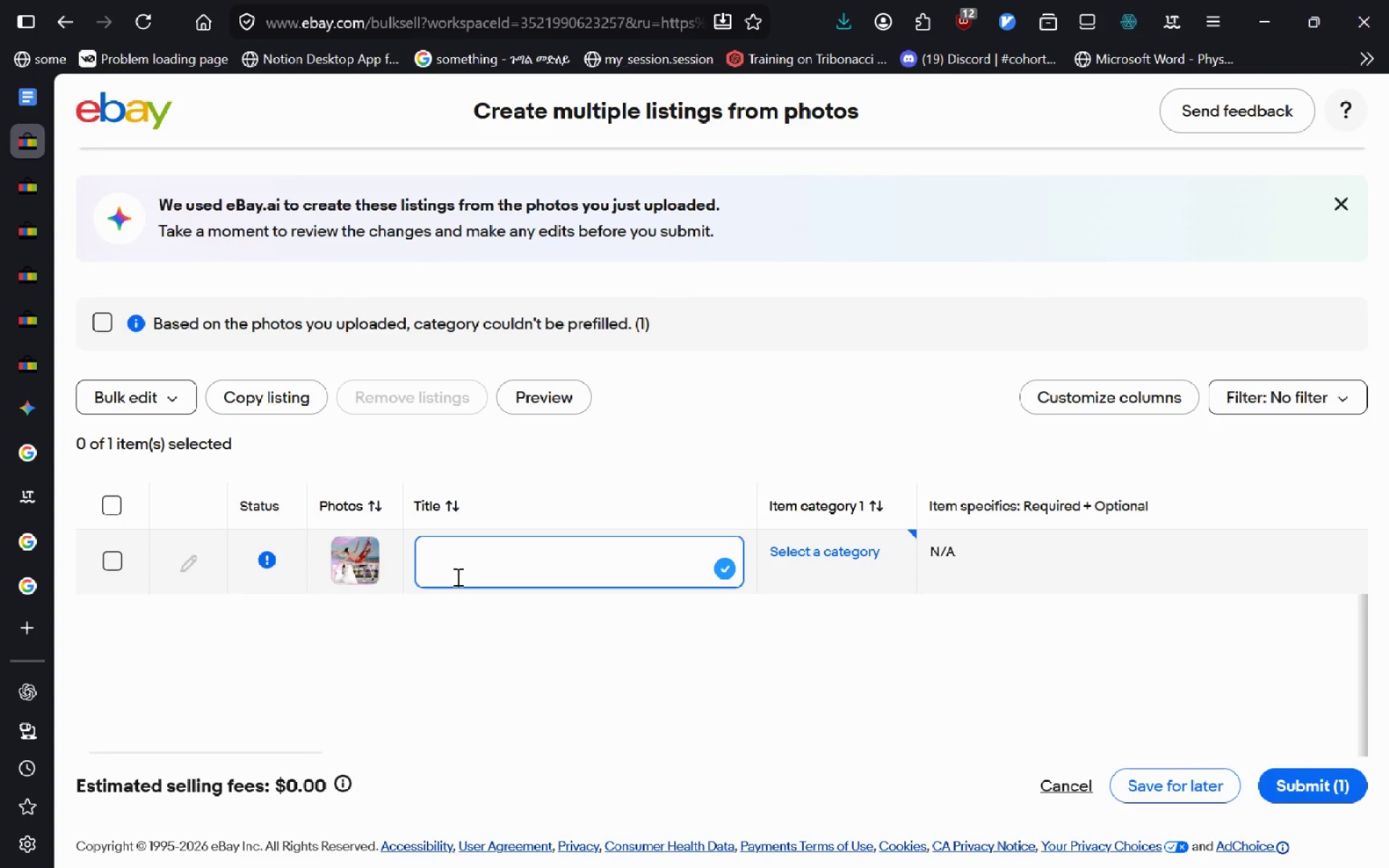 
key(Control+V)
 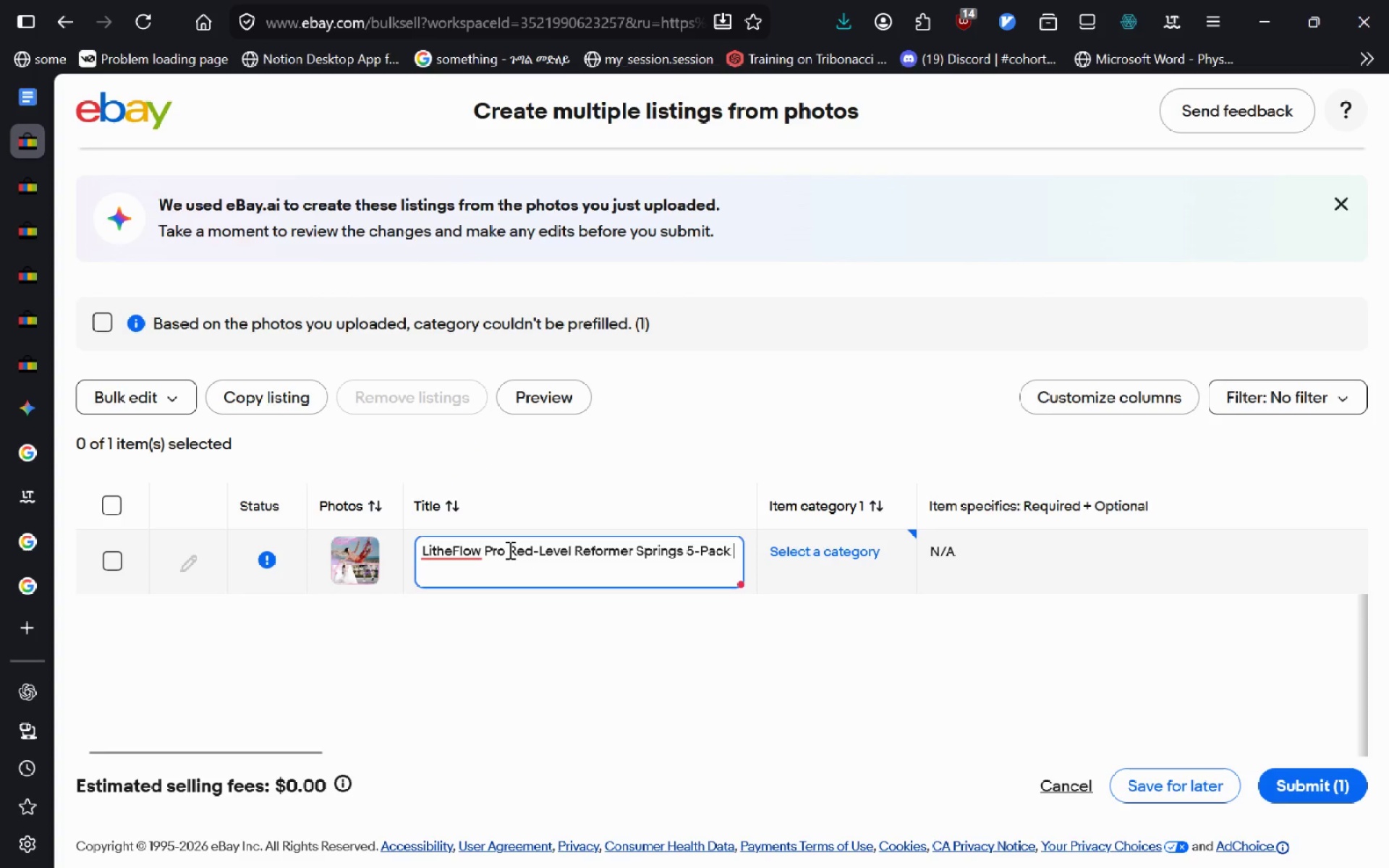 
left_click([506, 556])
 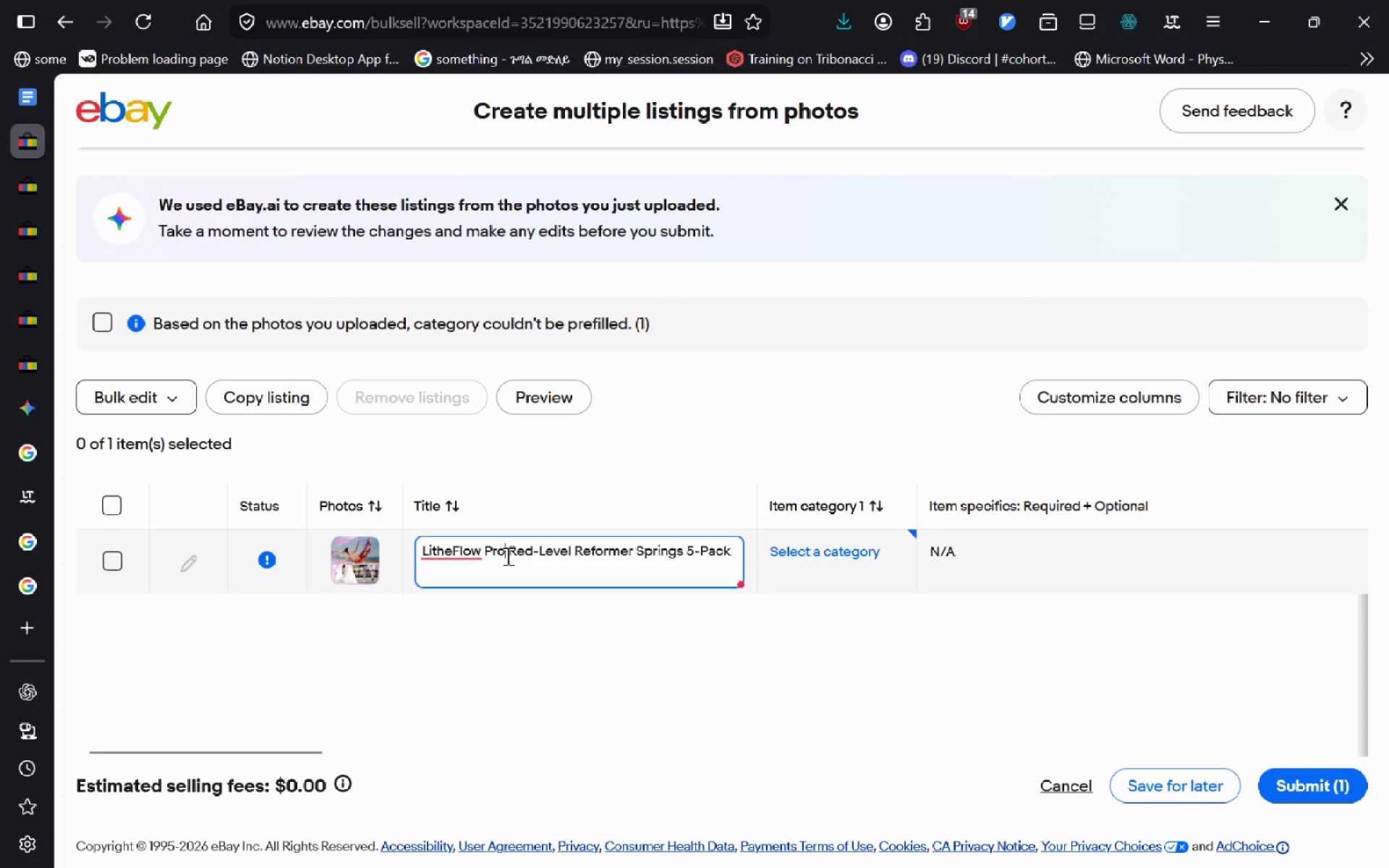 
key(Control+Delete)
 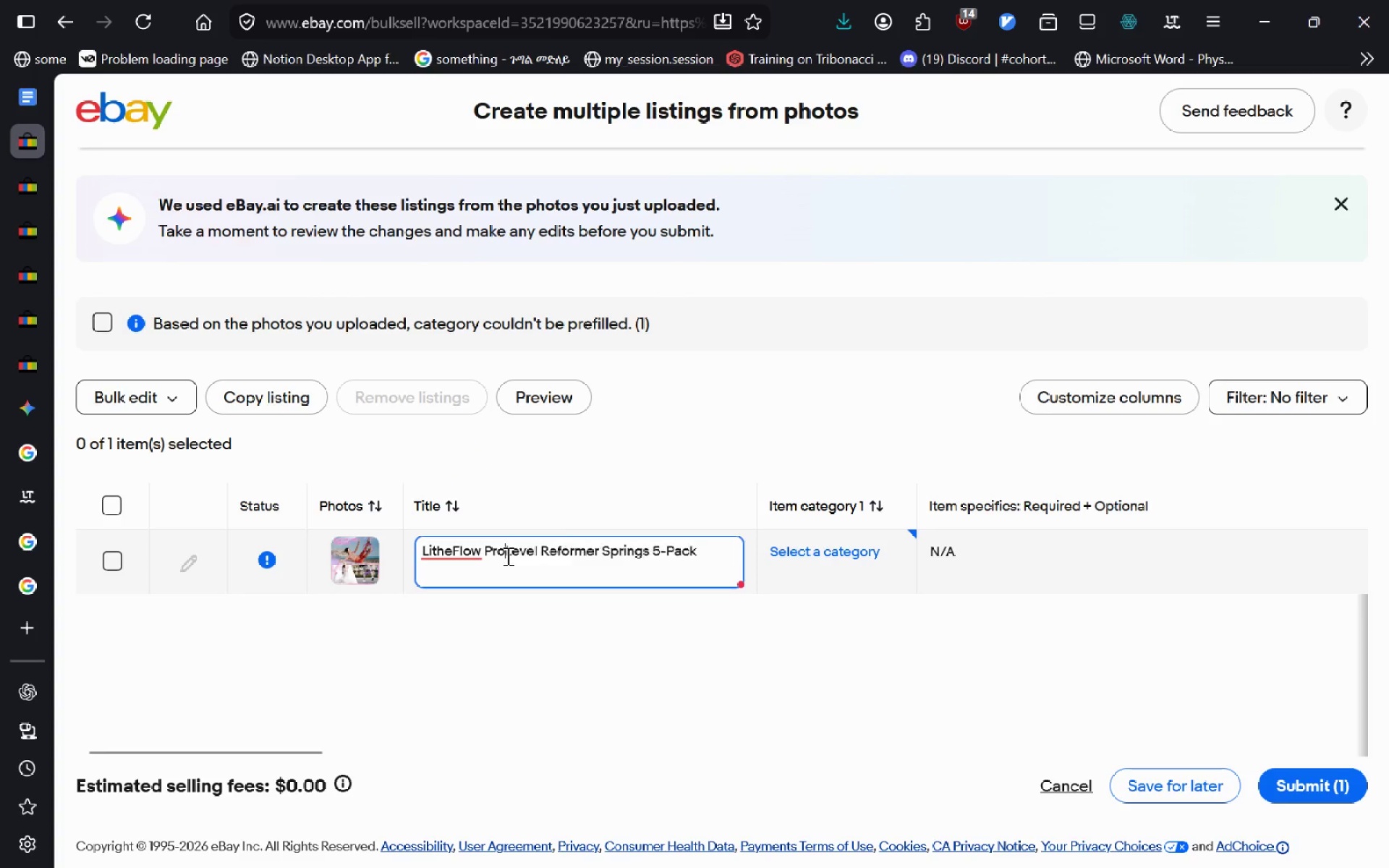 
key(Control+Delete)
 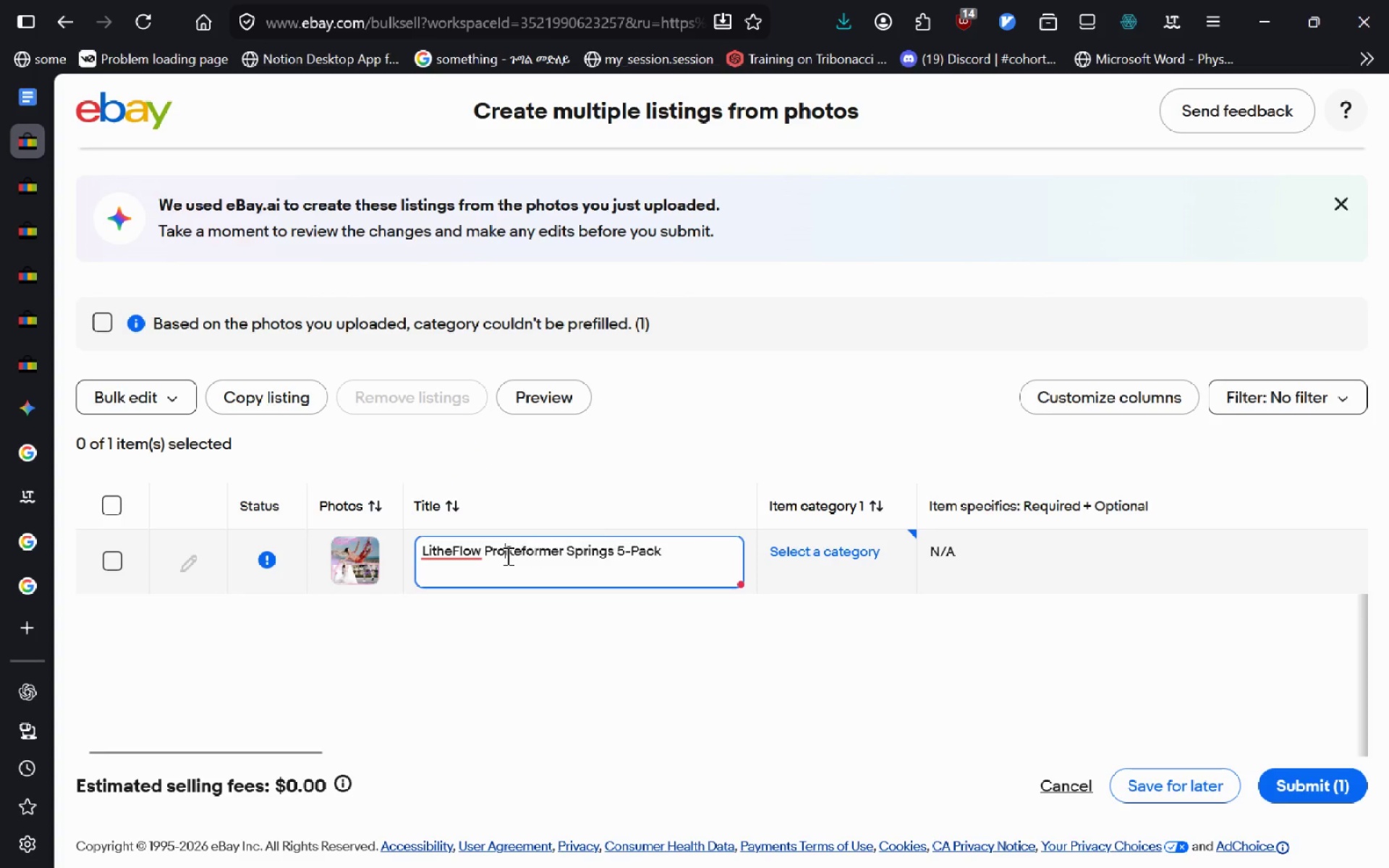 
key(Control+Delete)
 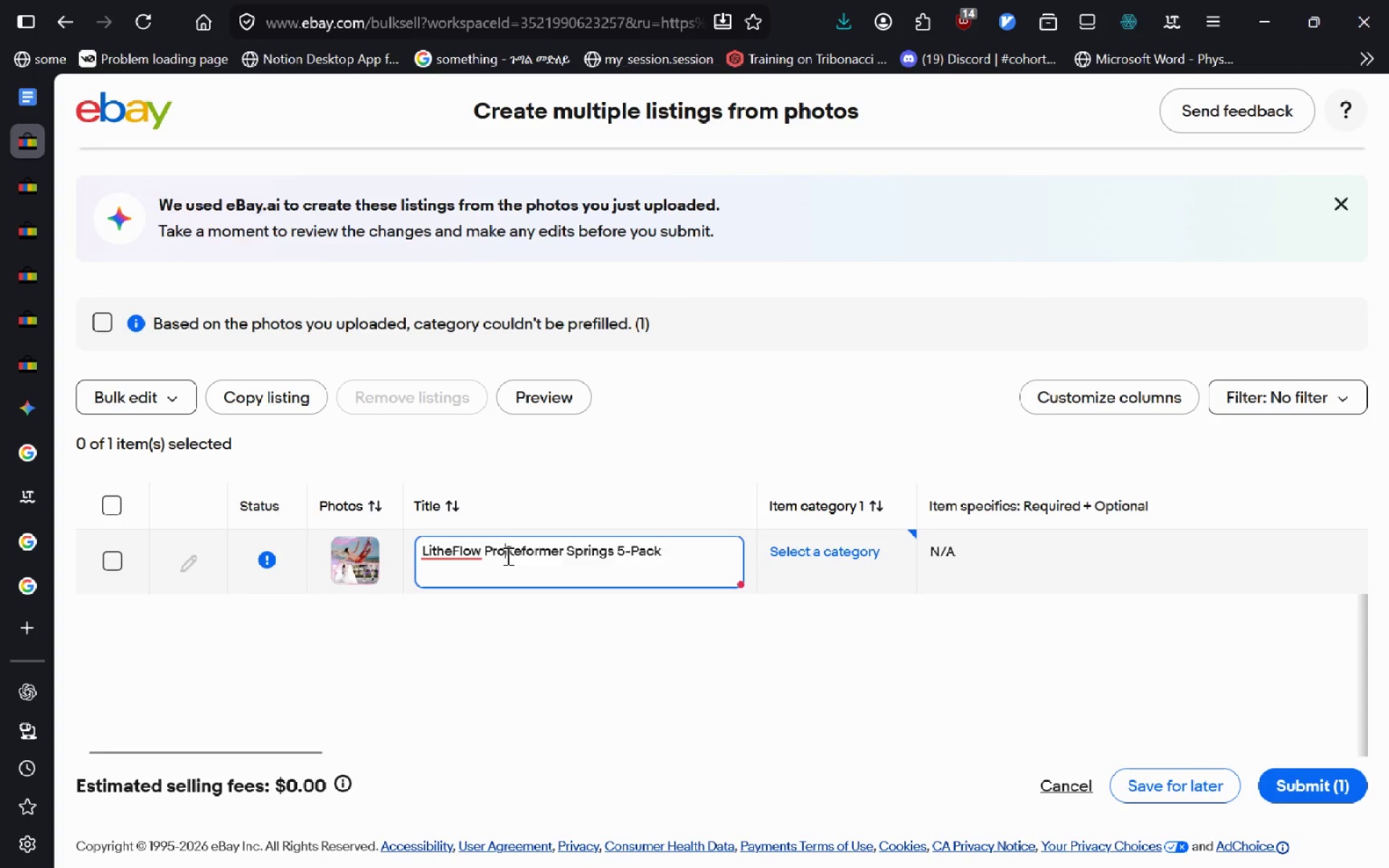 
key(Control+Delete)
 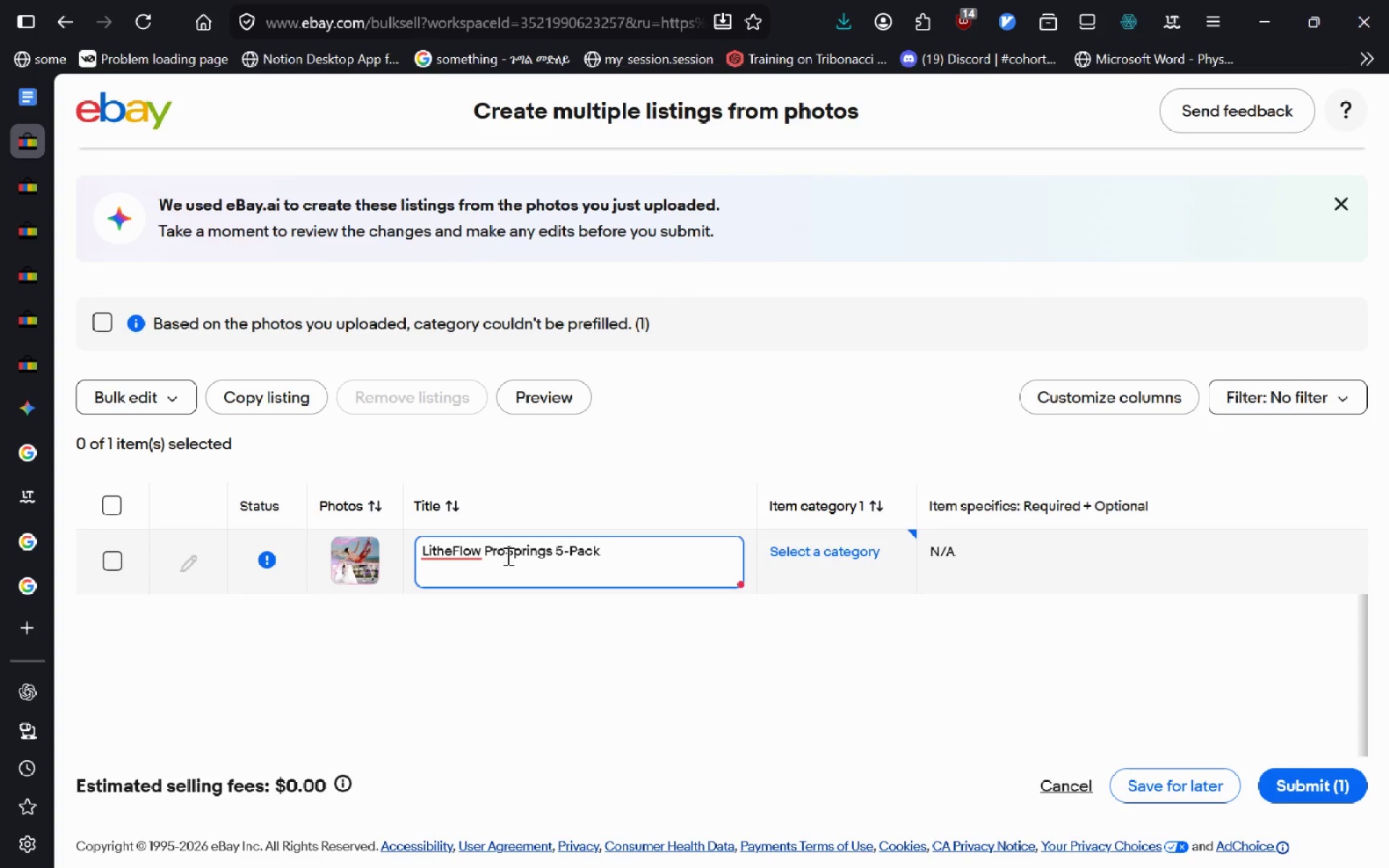 
type( Sut)
key(Backspace)
type(dio Kit)
 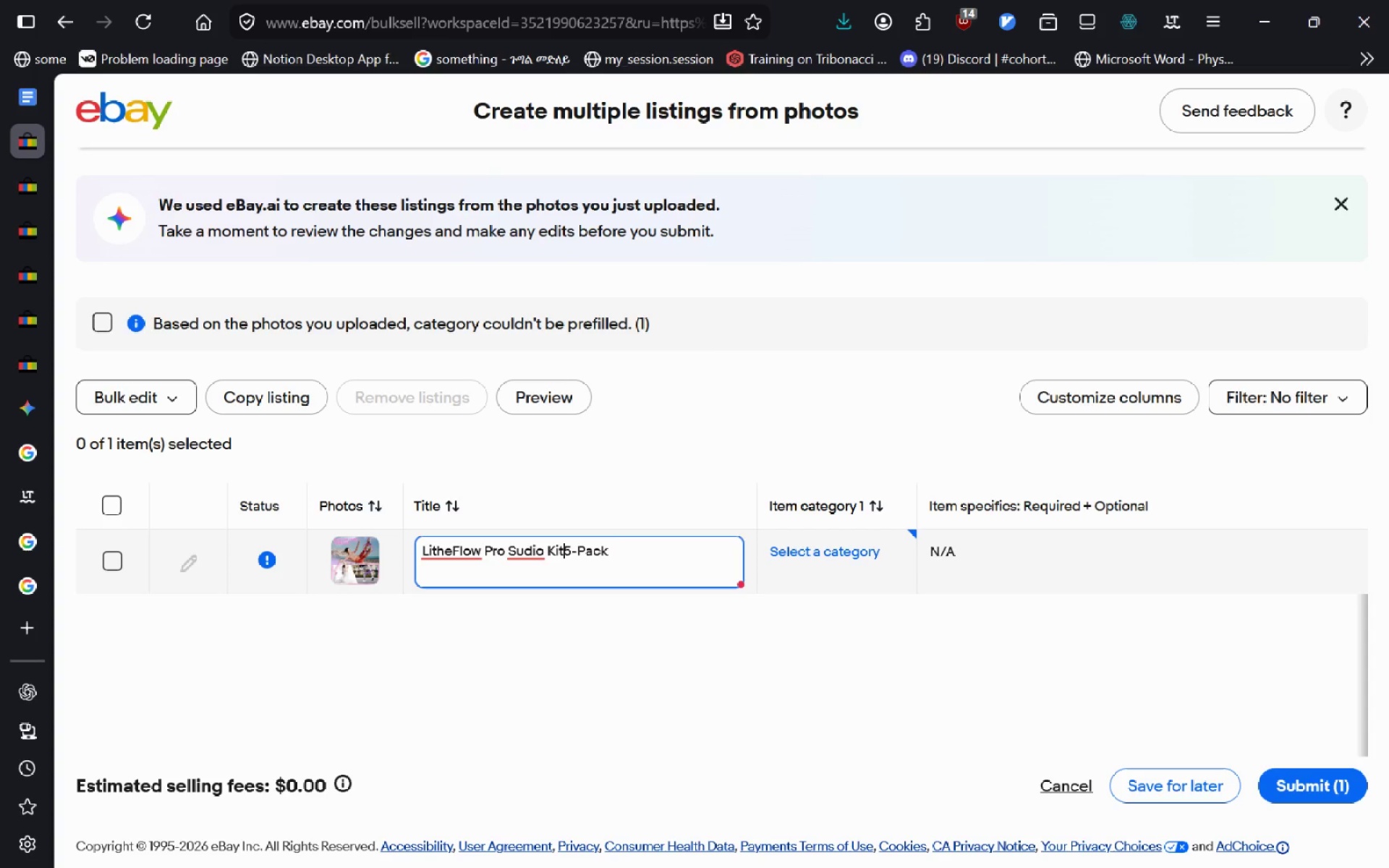 
key(Control+Delete)
 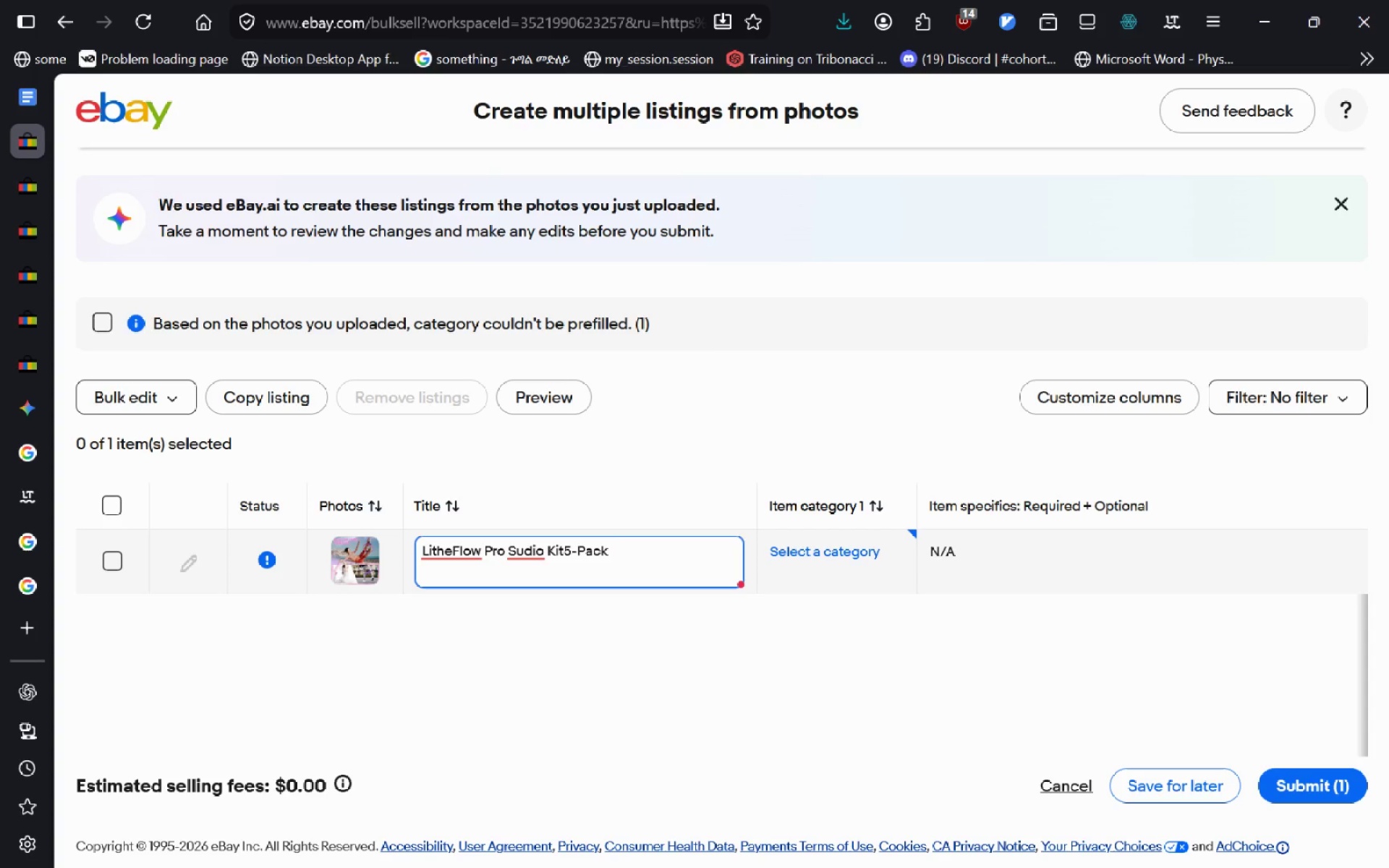 
key(Control+Delete)
 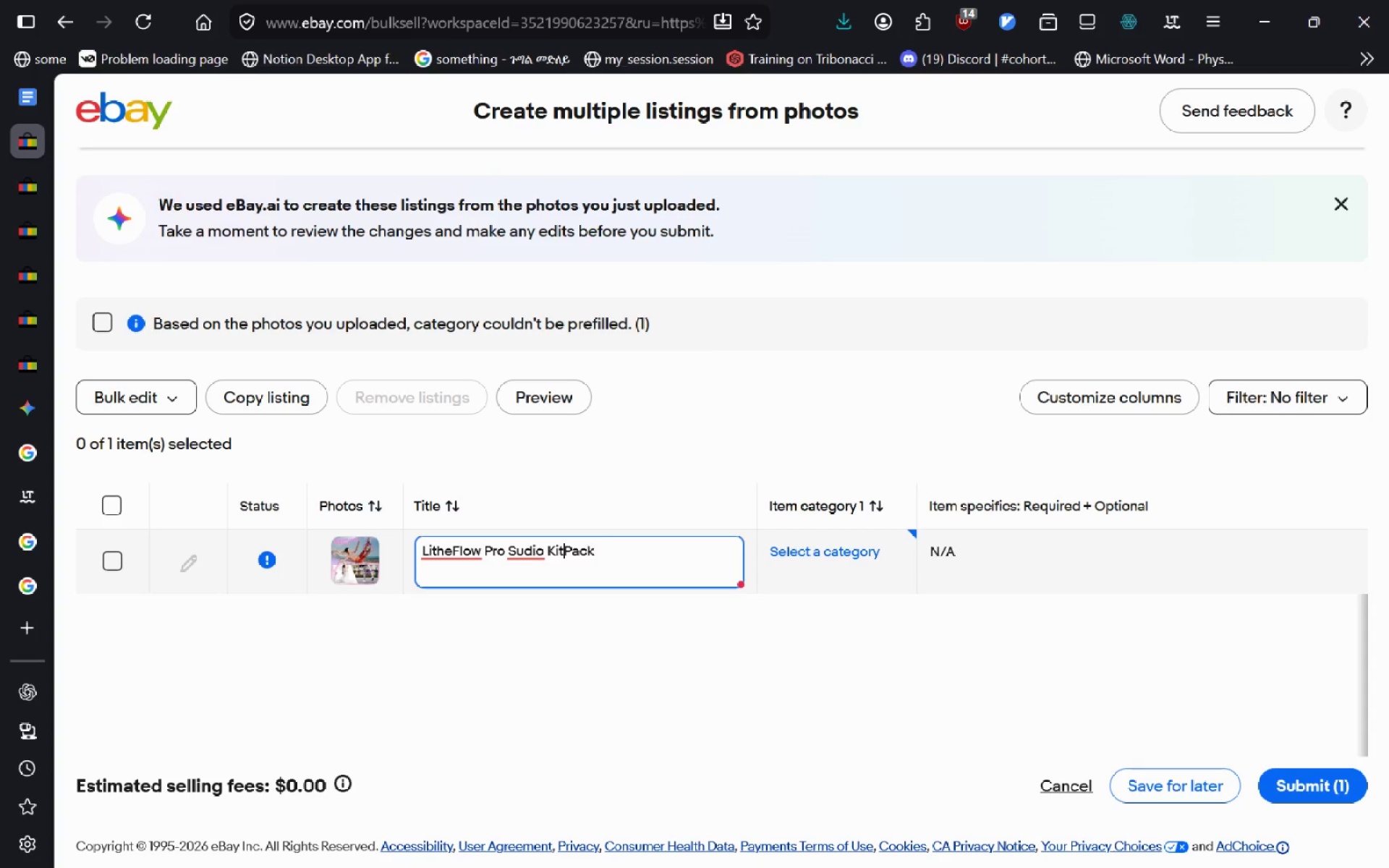 
key(Control+Delete)
 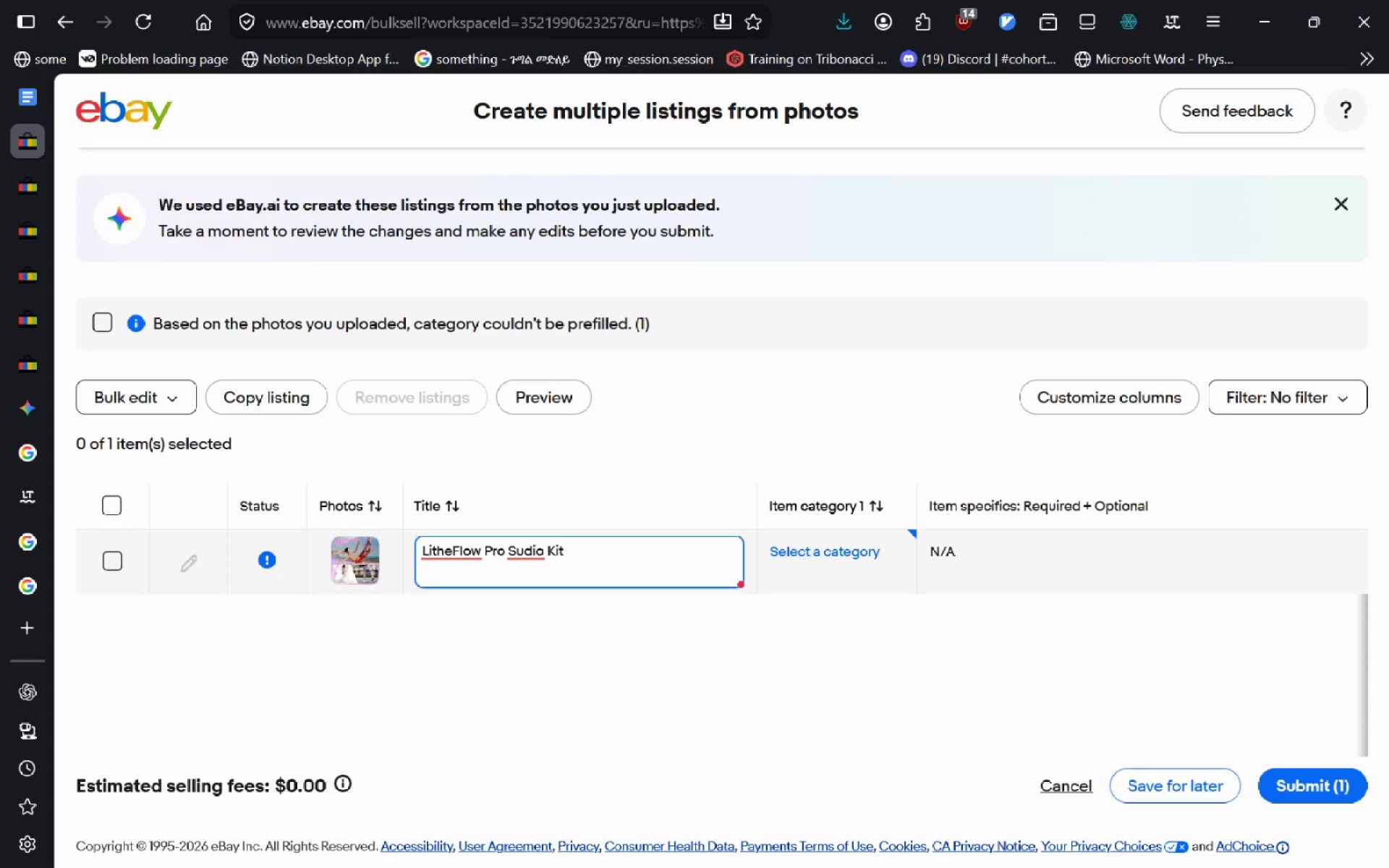 
type( 12)
key(Backspace)
key(Backspace)
type(15 item kit)
 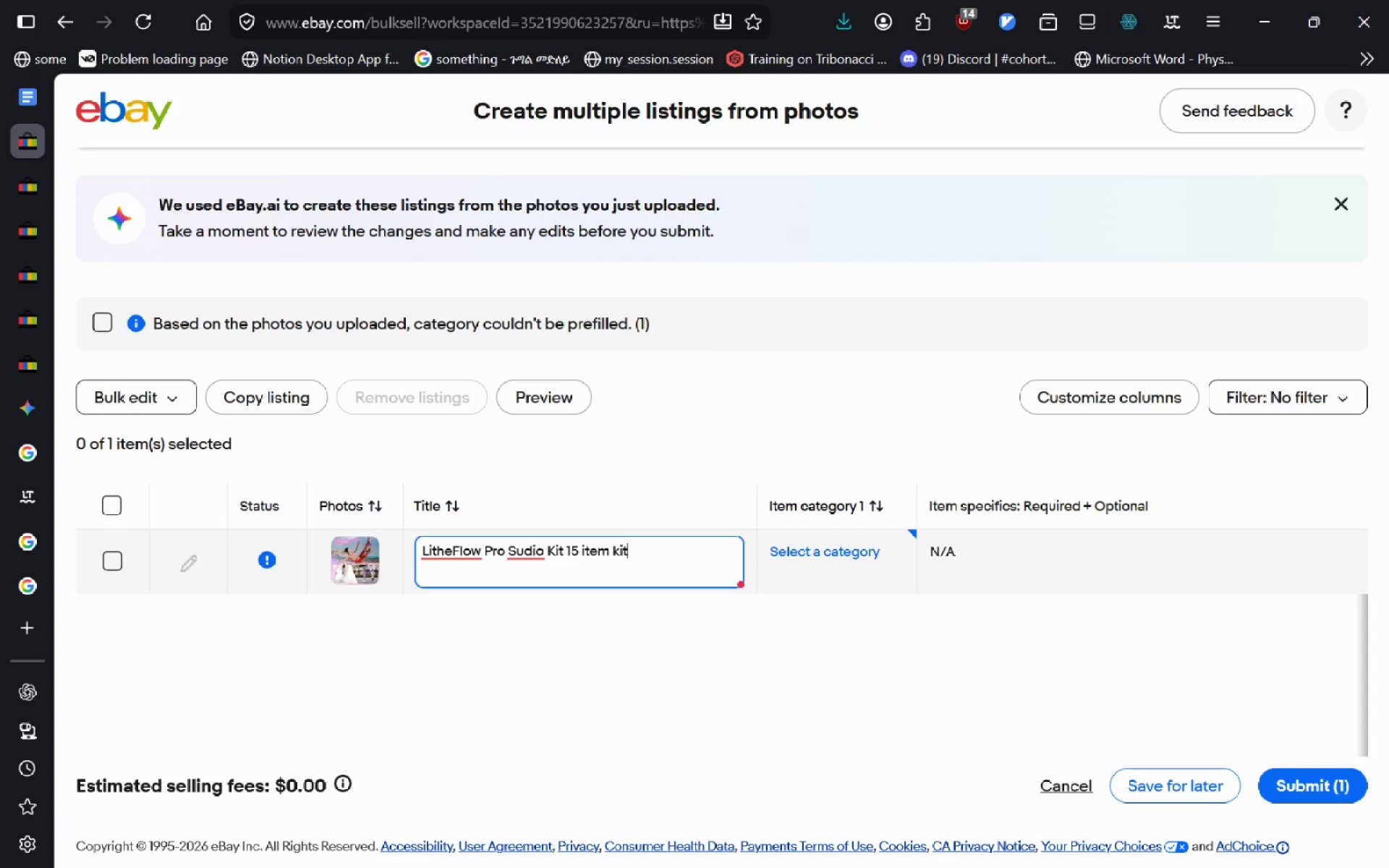 
left_click([530, 553])
 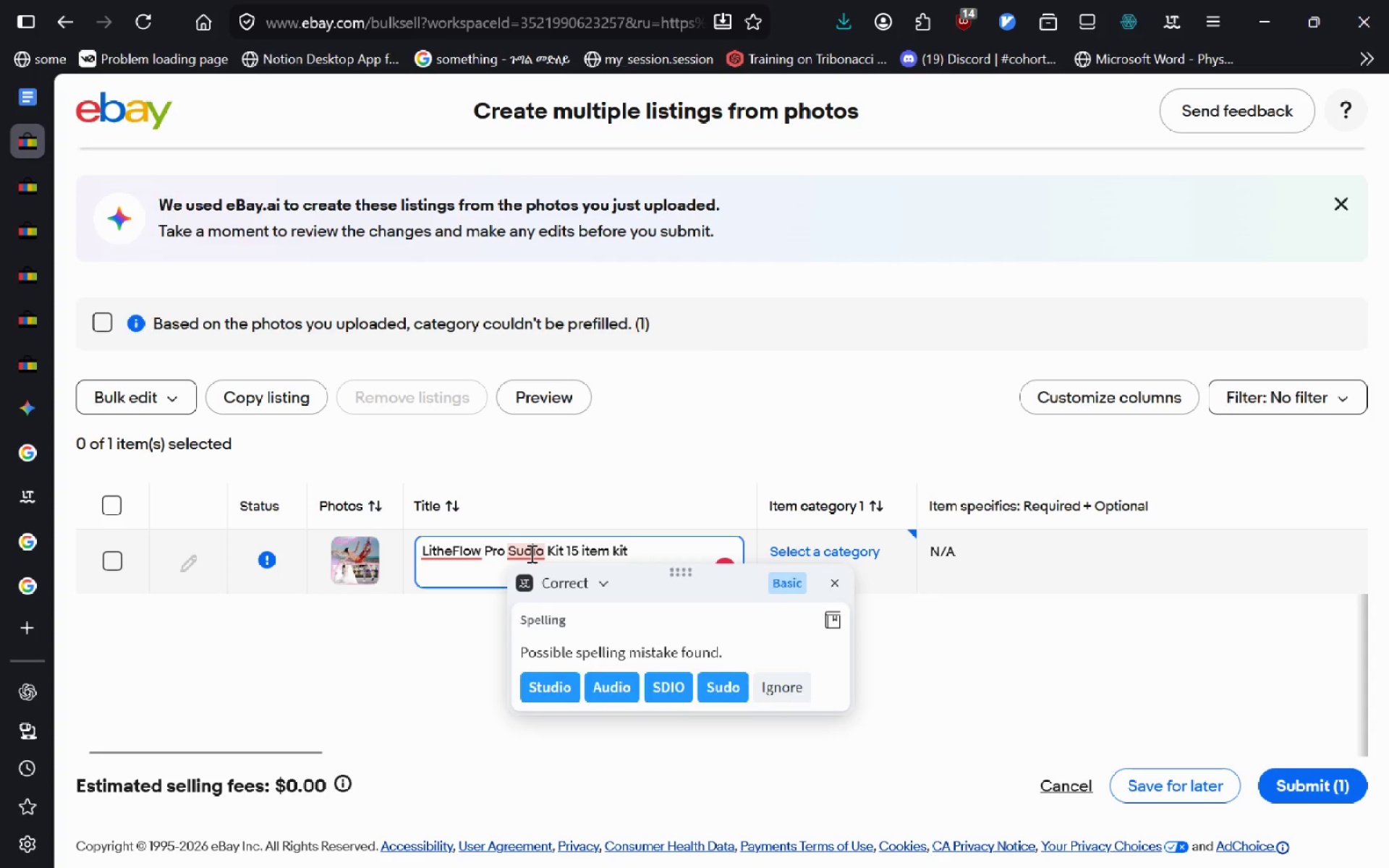 
key(Control+ControlLeft)
 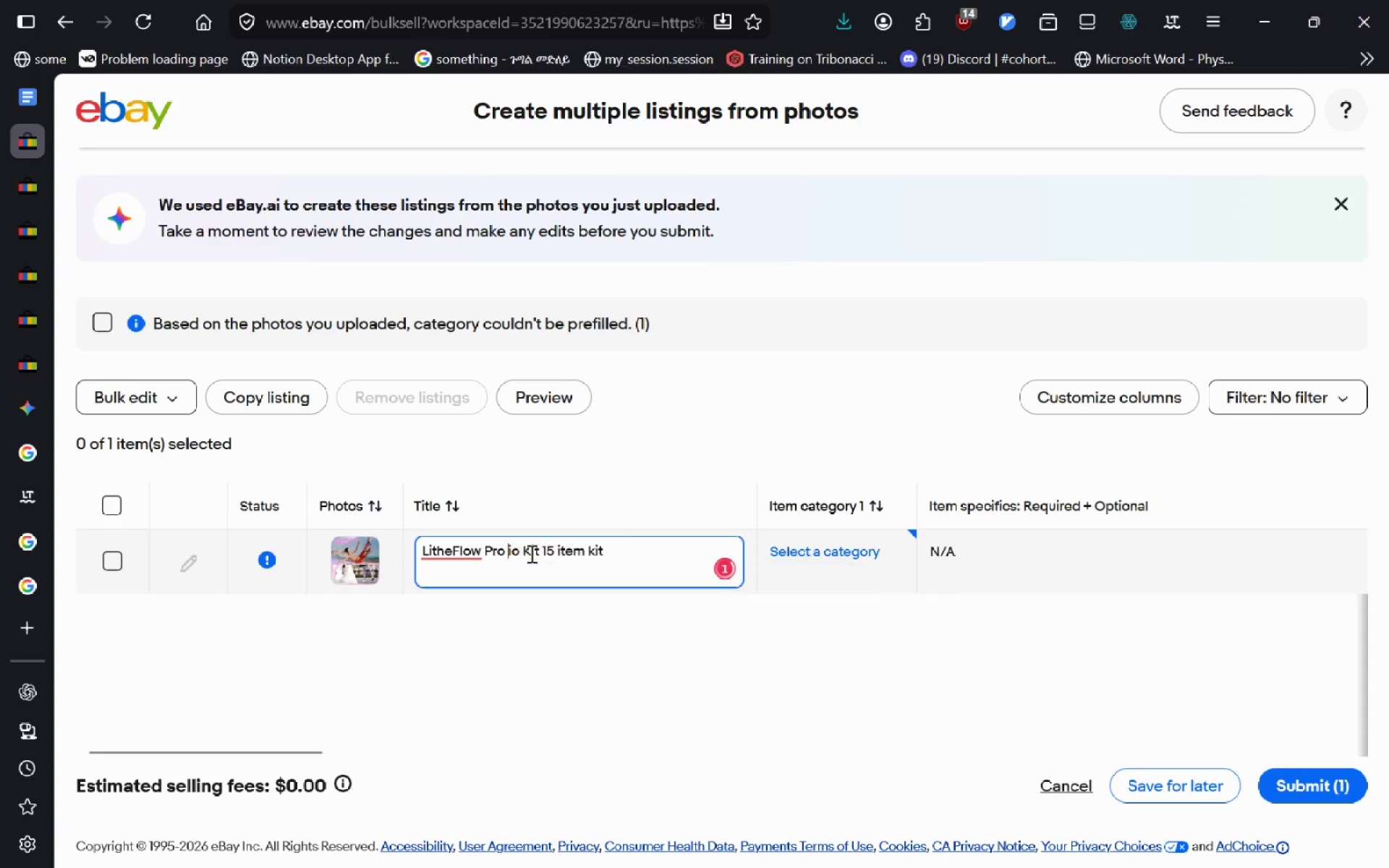 
key(Control+Backspace)
 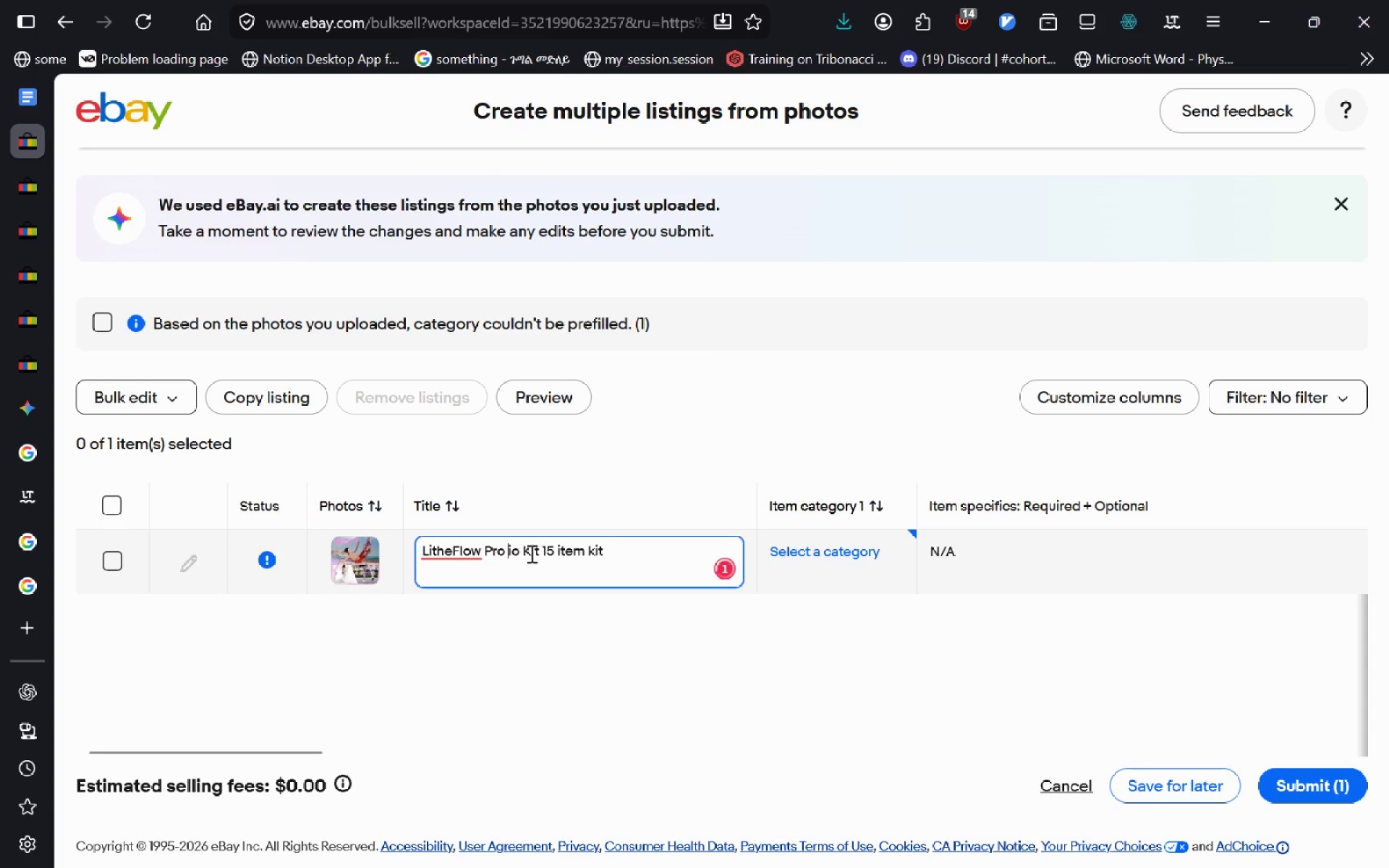 
type(Palete Studi)
key(Backspace)
 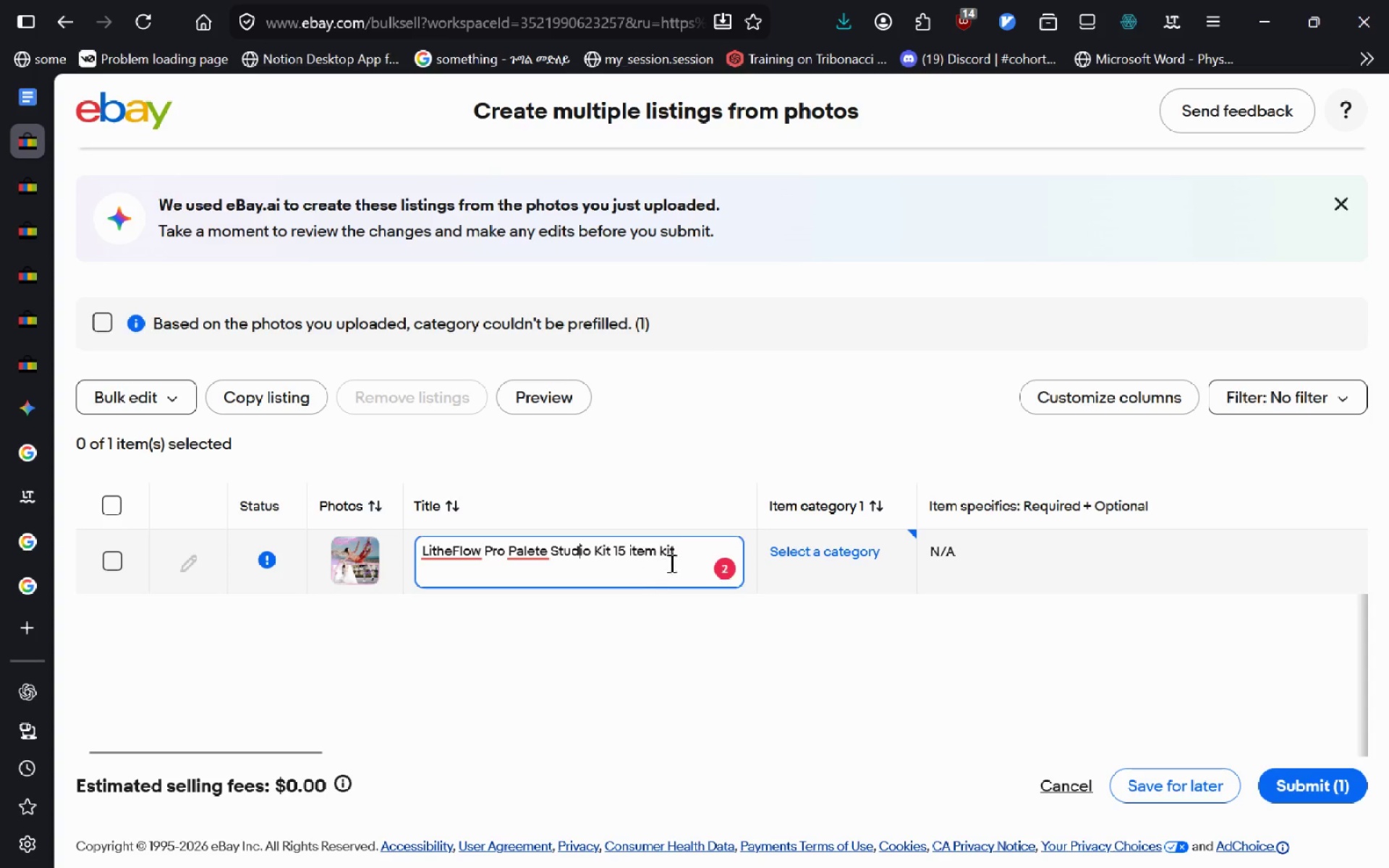 
left_click([677, 556])
 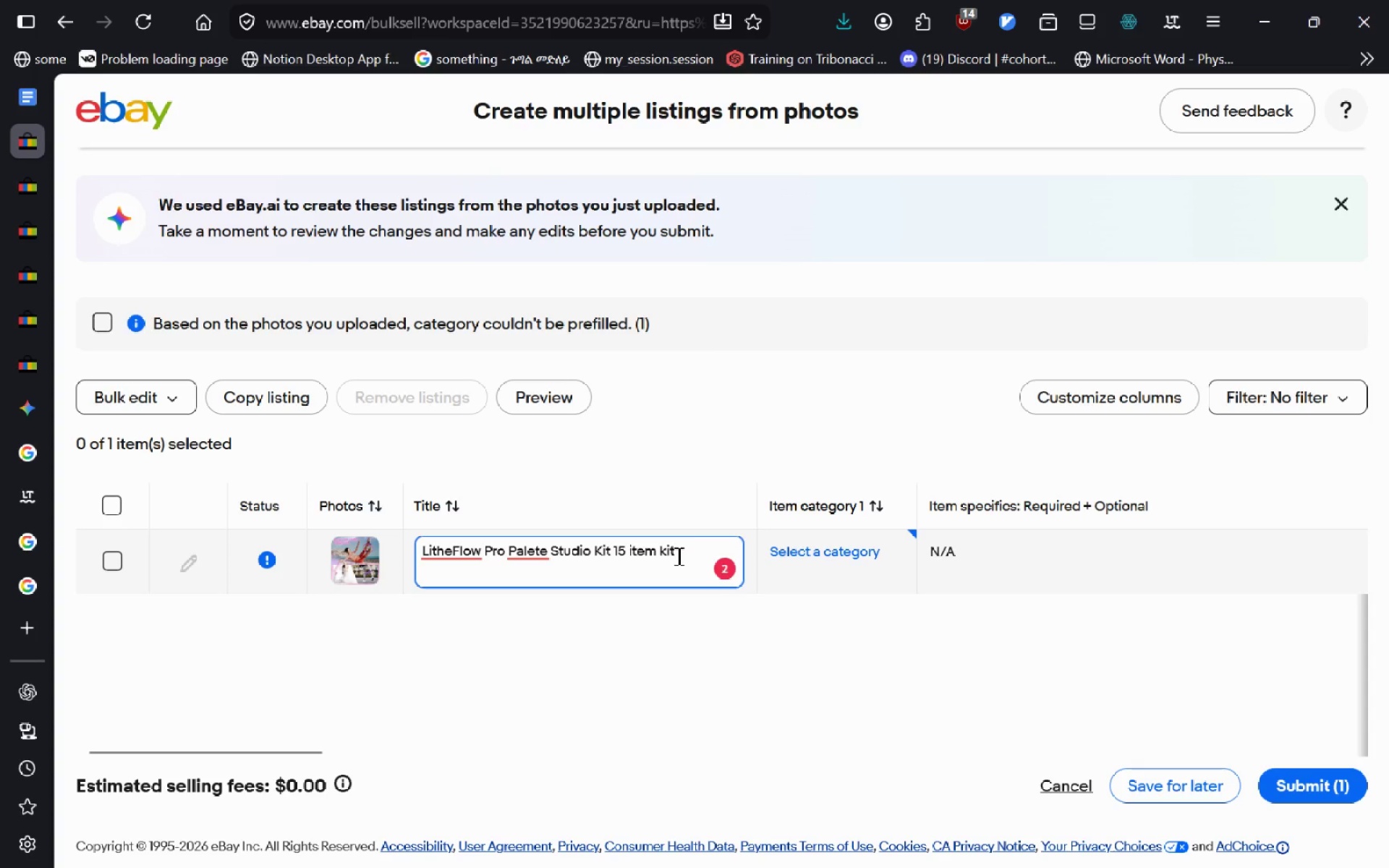 
key(Control+ControlLeft)
 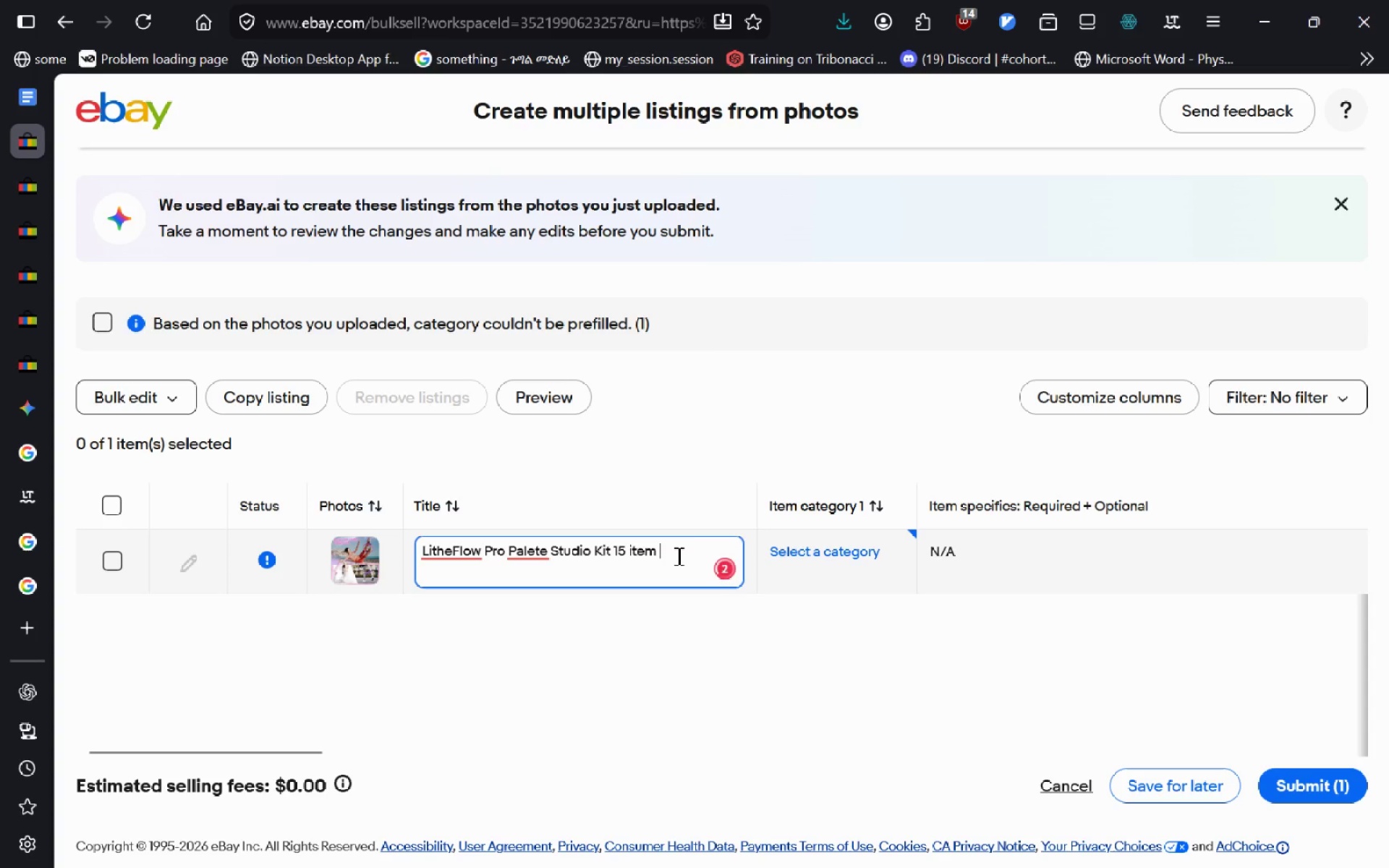 
key(Control+Backspace)
 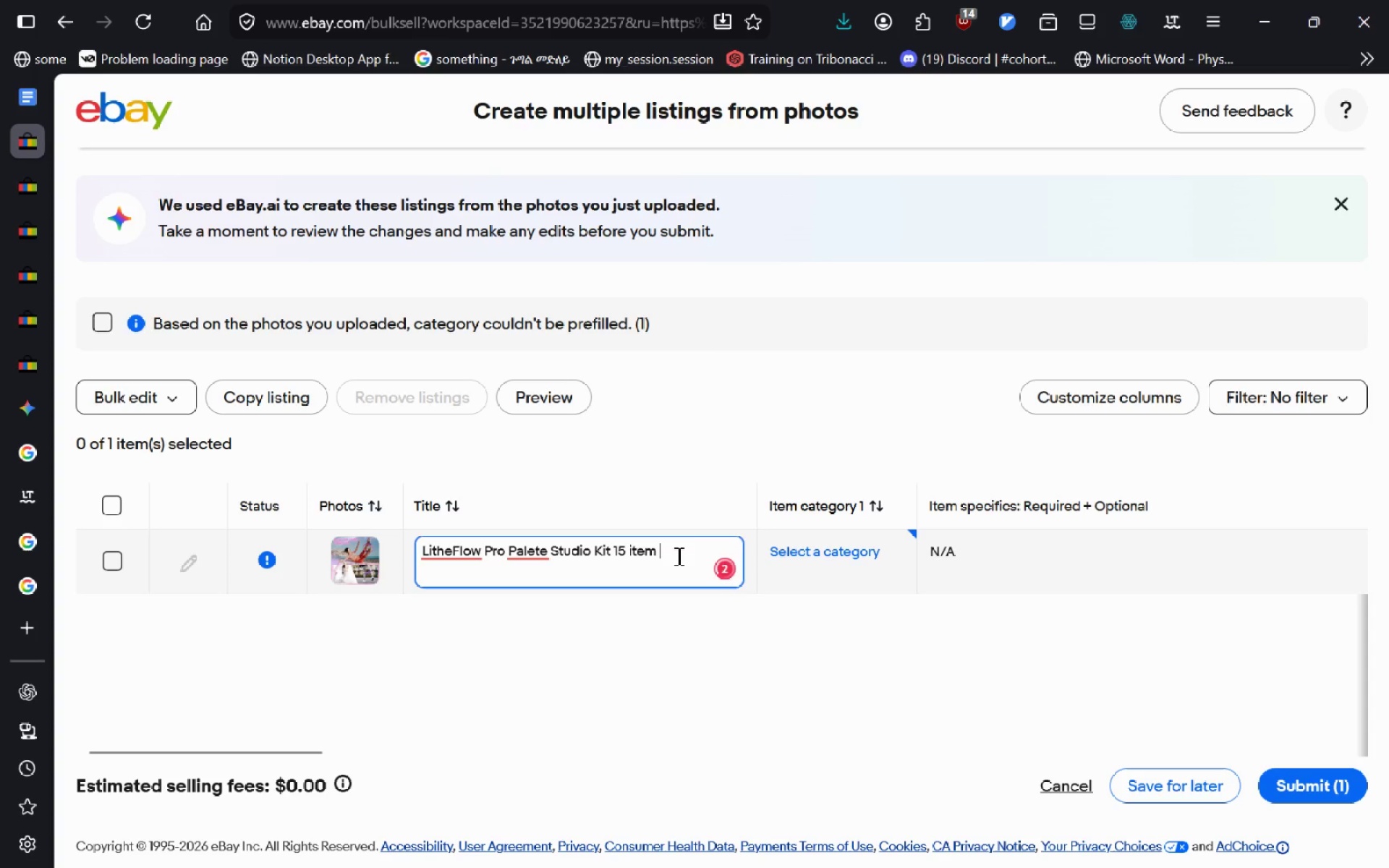 
type(Kit)
 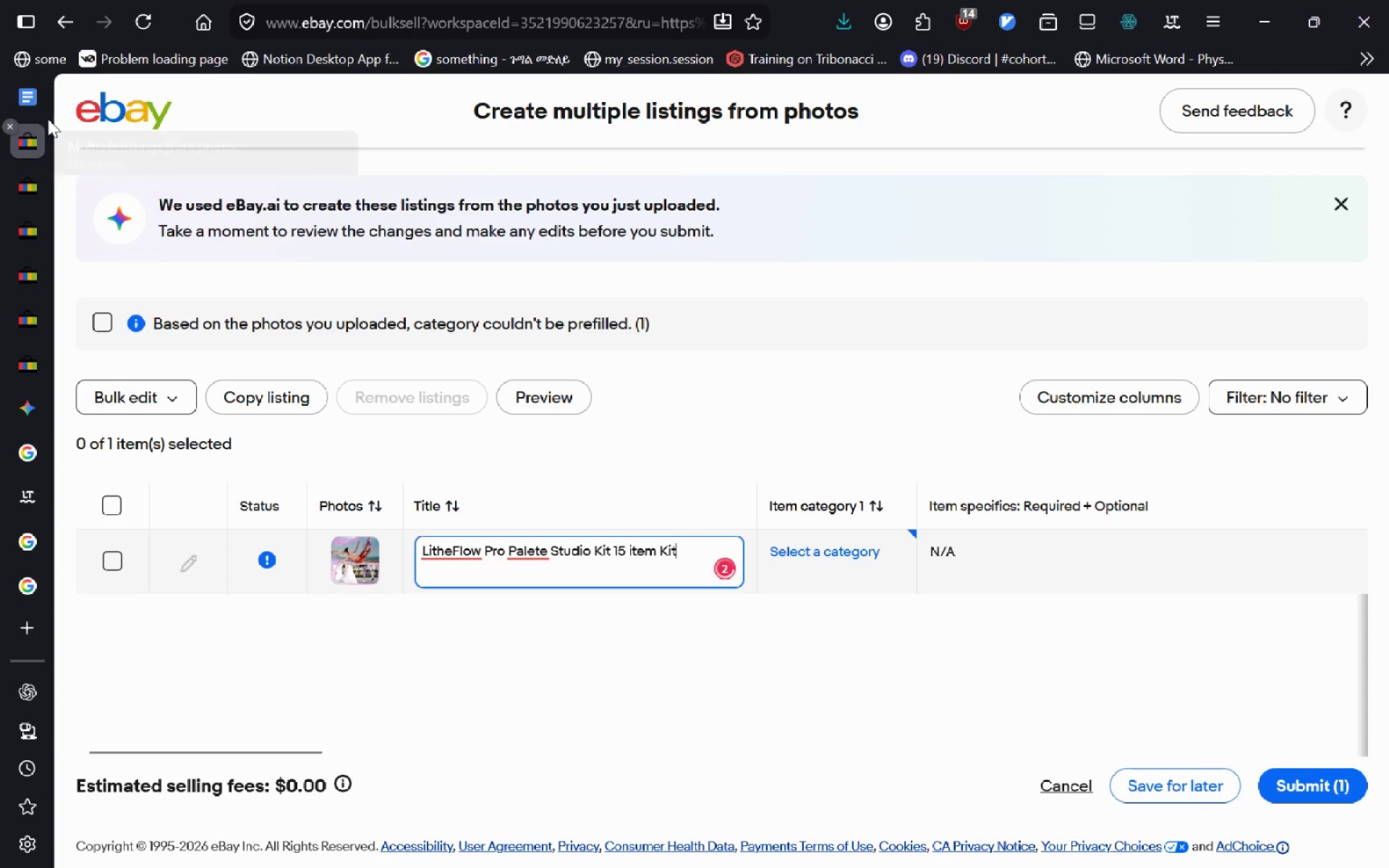 
left_click([31, 103])
 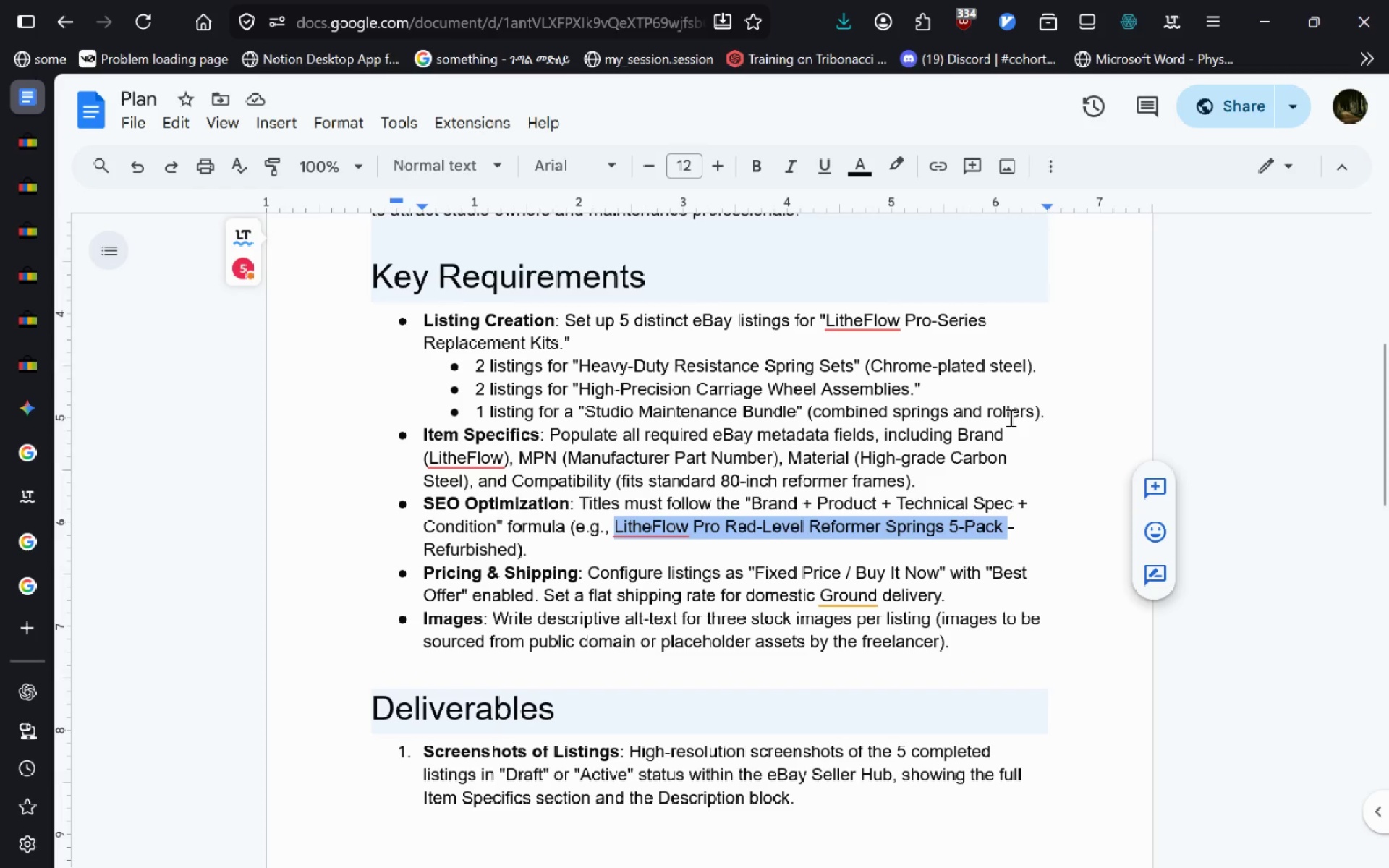 
wait(20.39)
 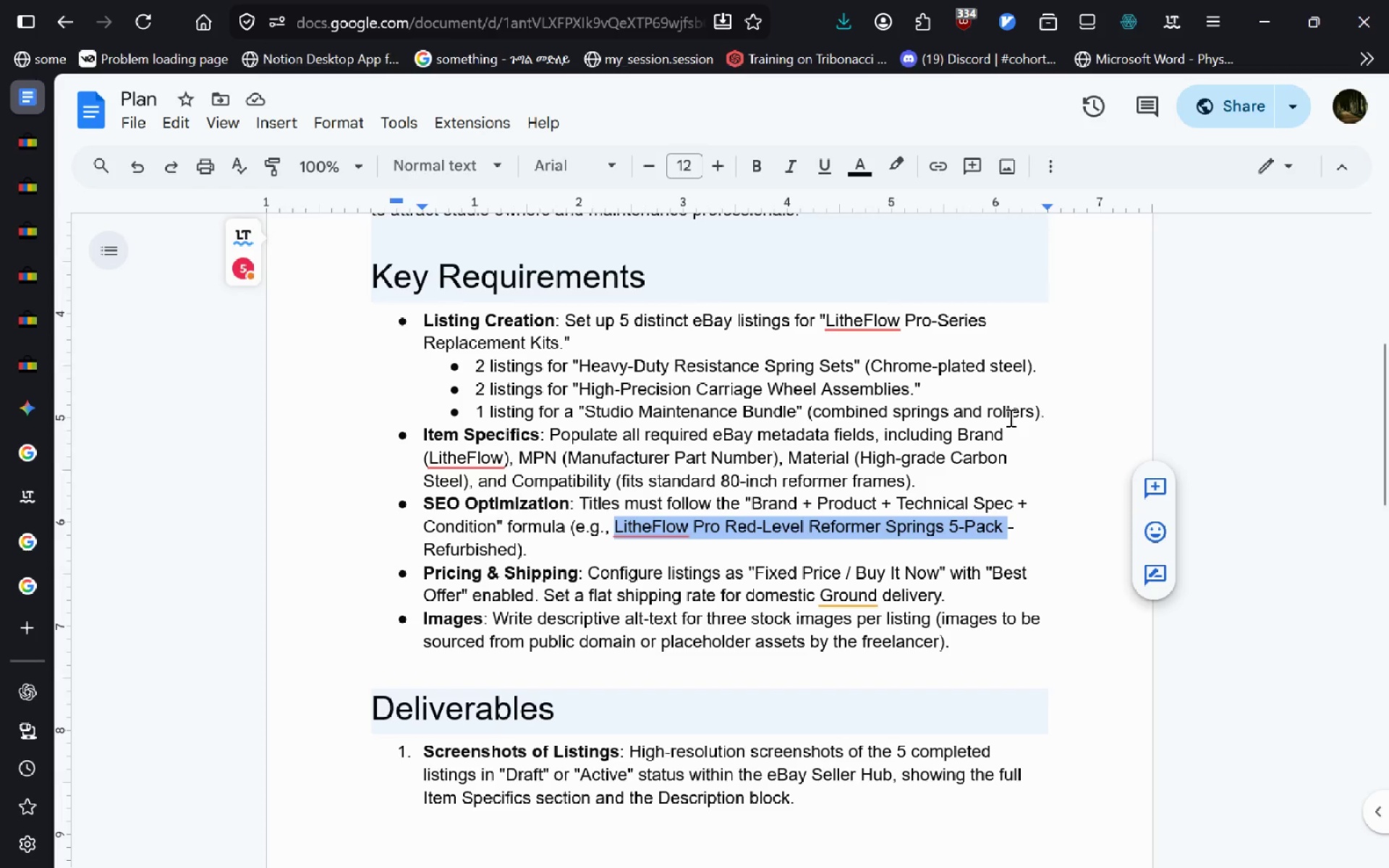 
left_click([29, 142])
 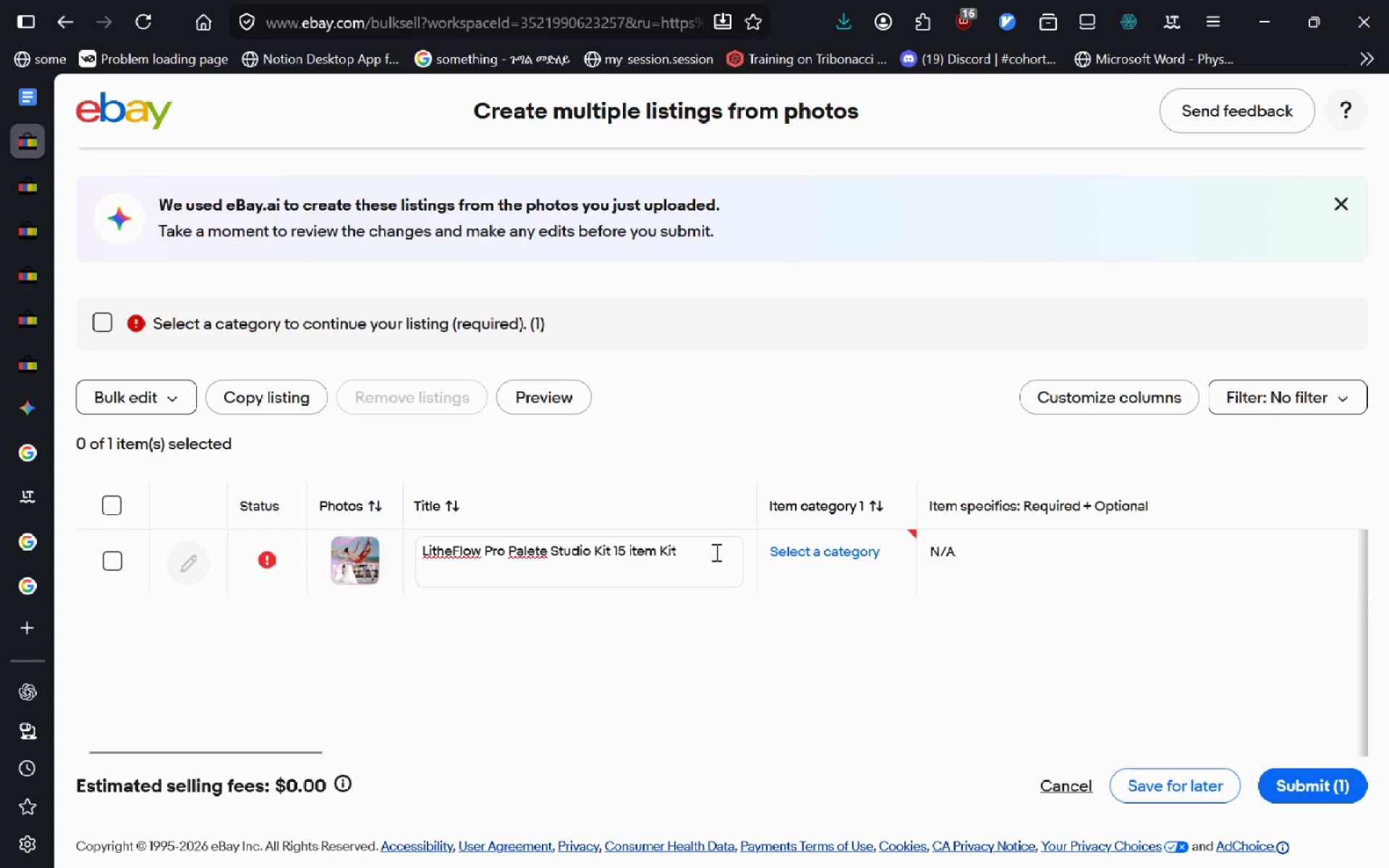 
left_click([718, 551])
 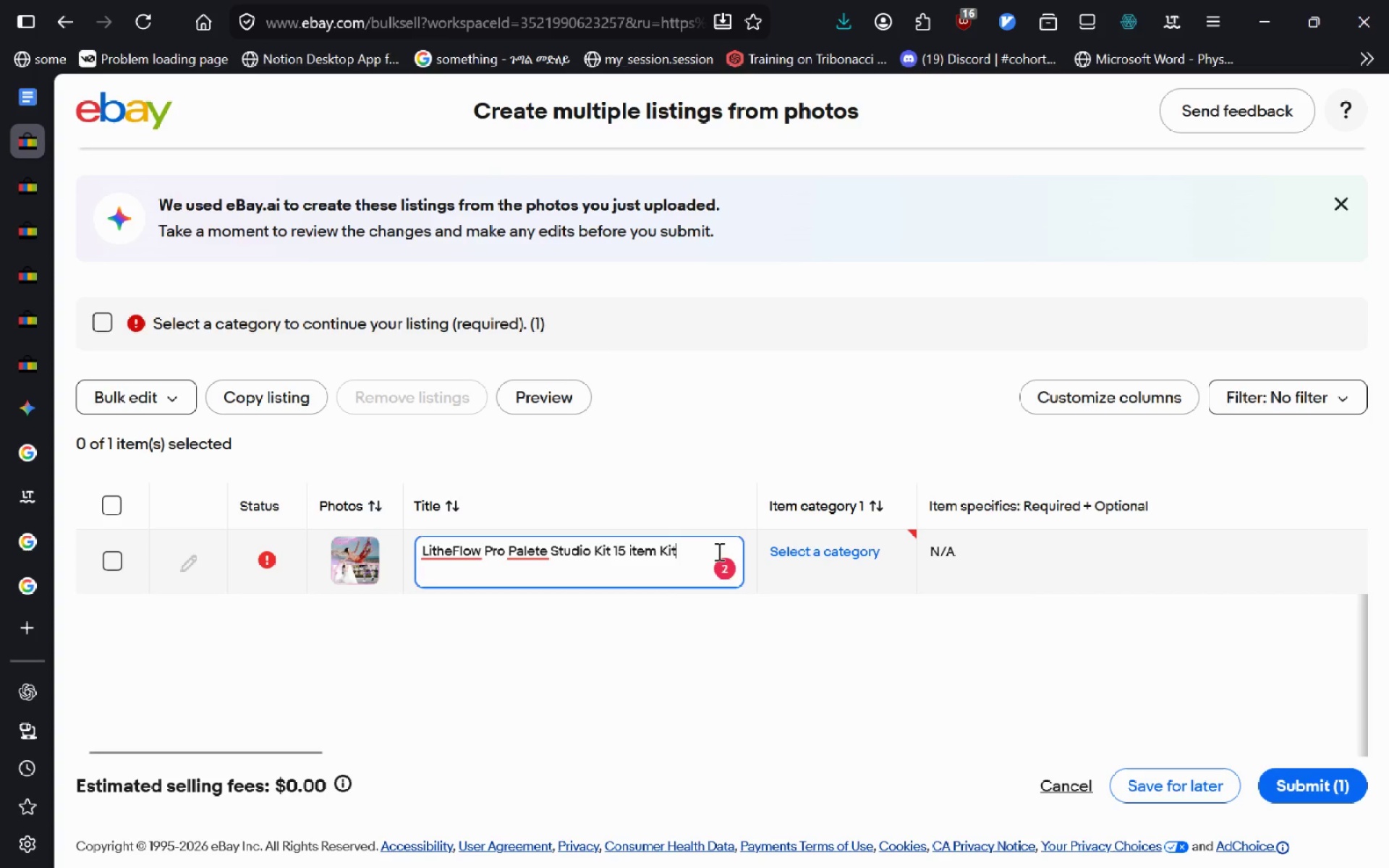 
type( with )
 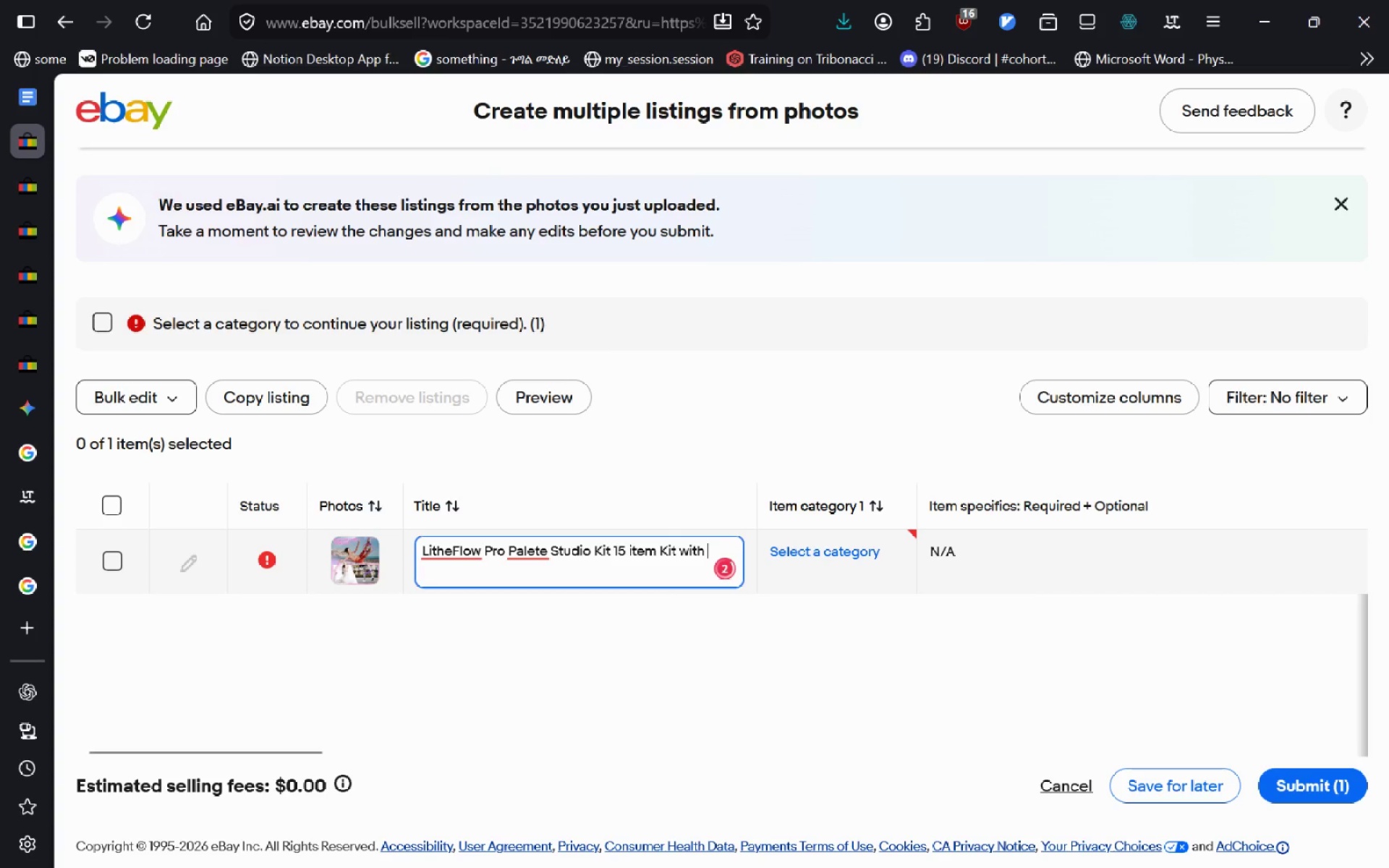 
key(Control+ControlLeft)
 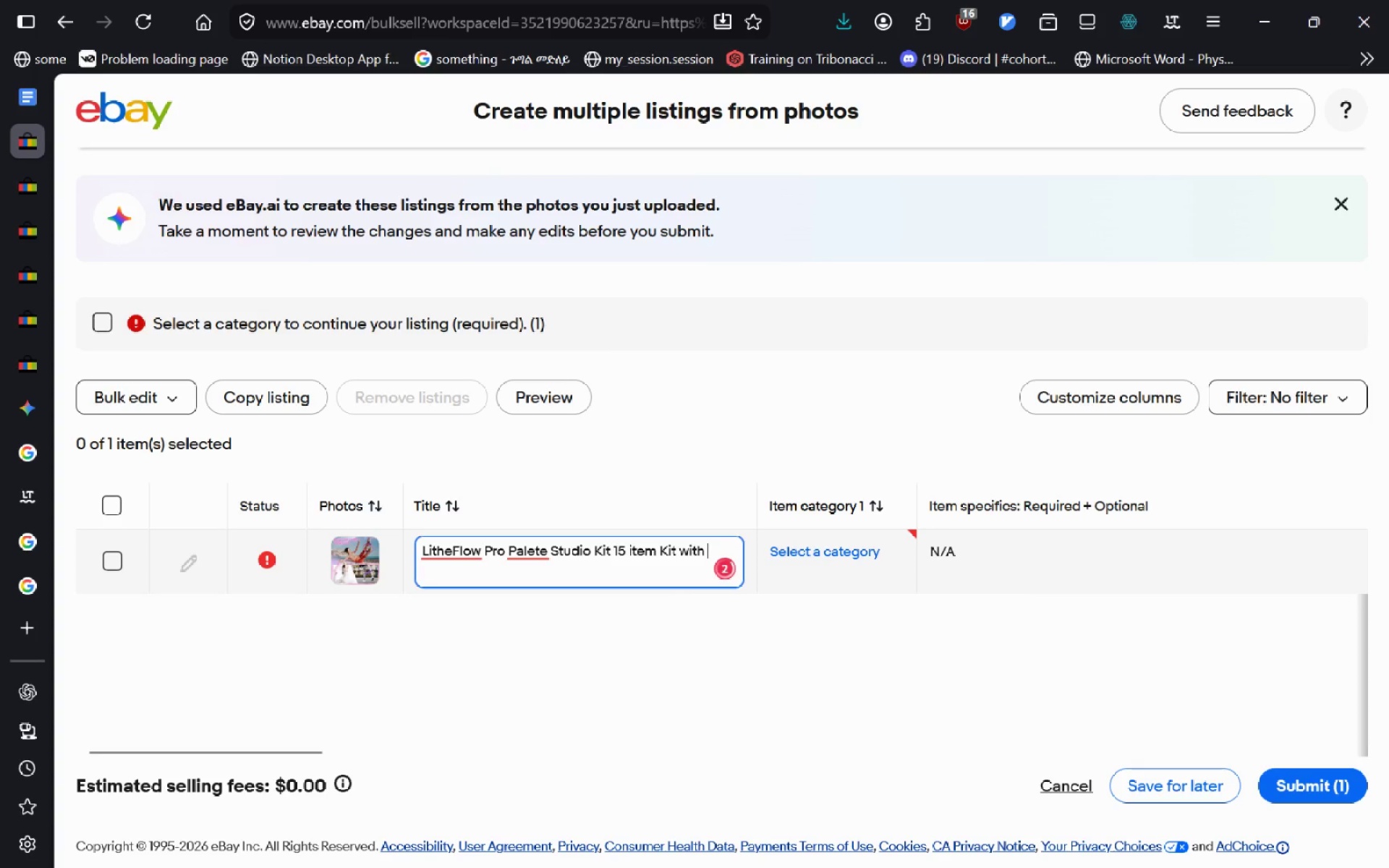 
key(Control+Backspace)
 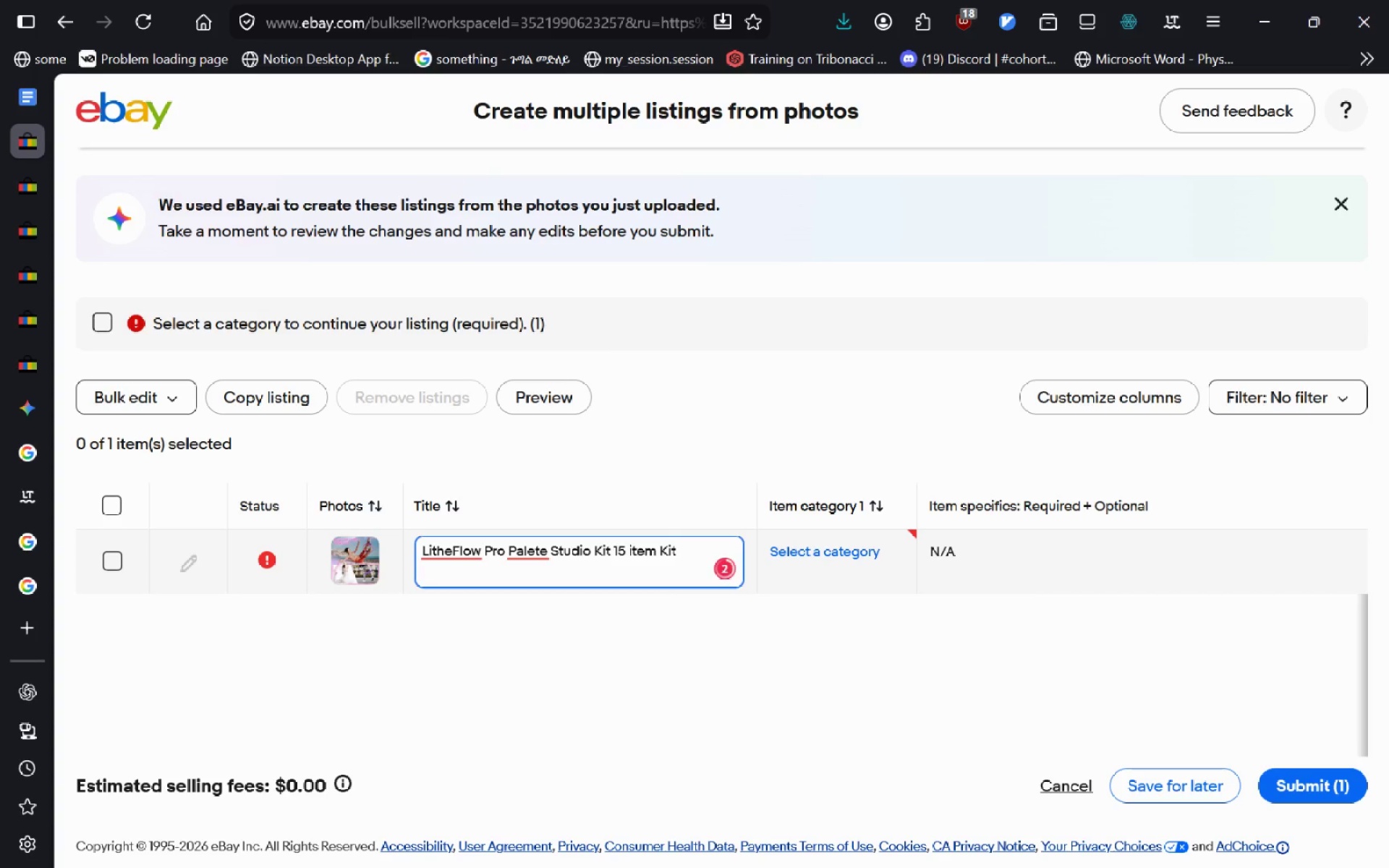 
key(Control+ArrowLeft)
 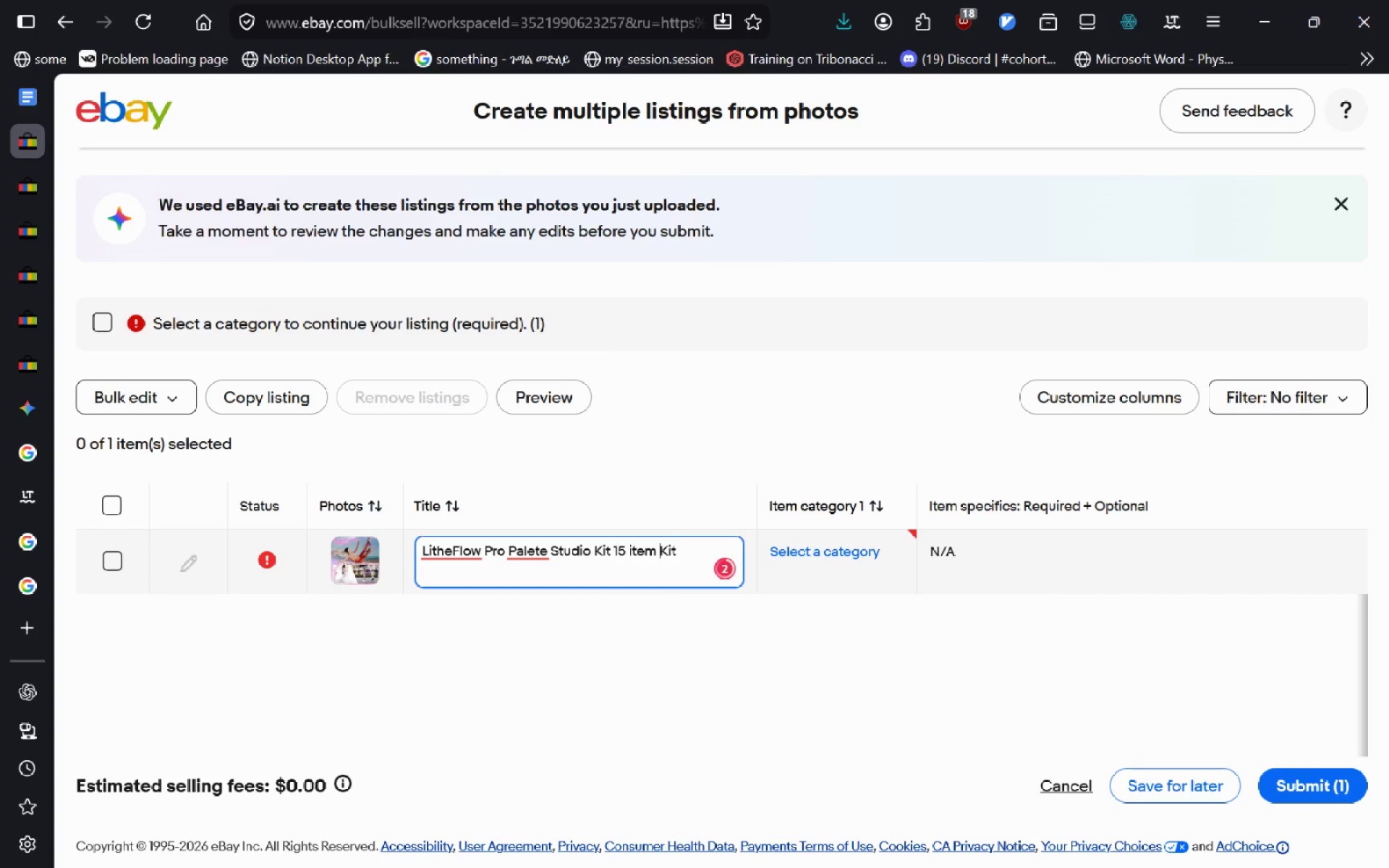 
key(Control+ArrowRight)
 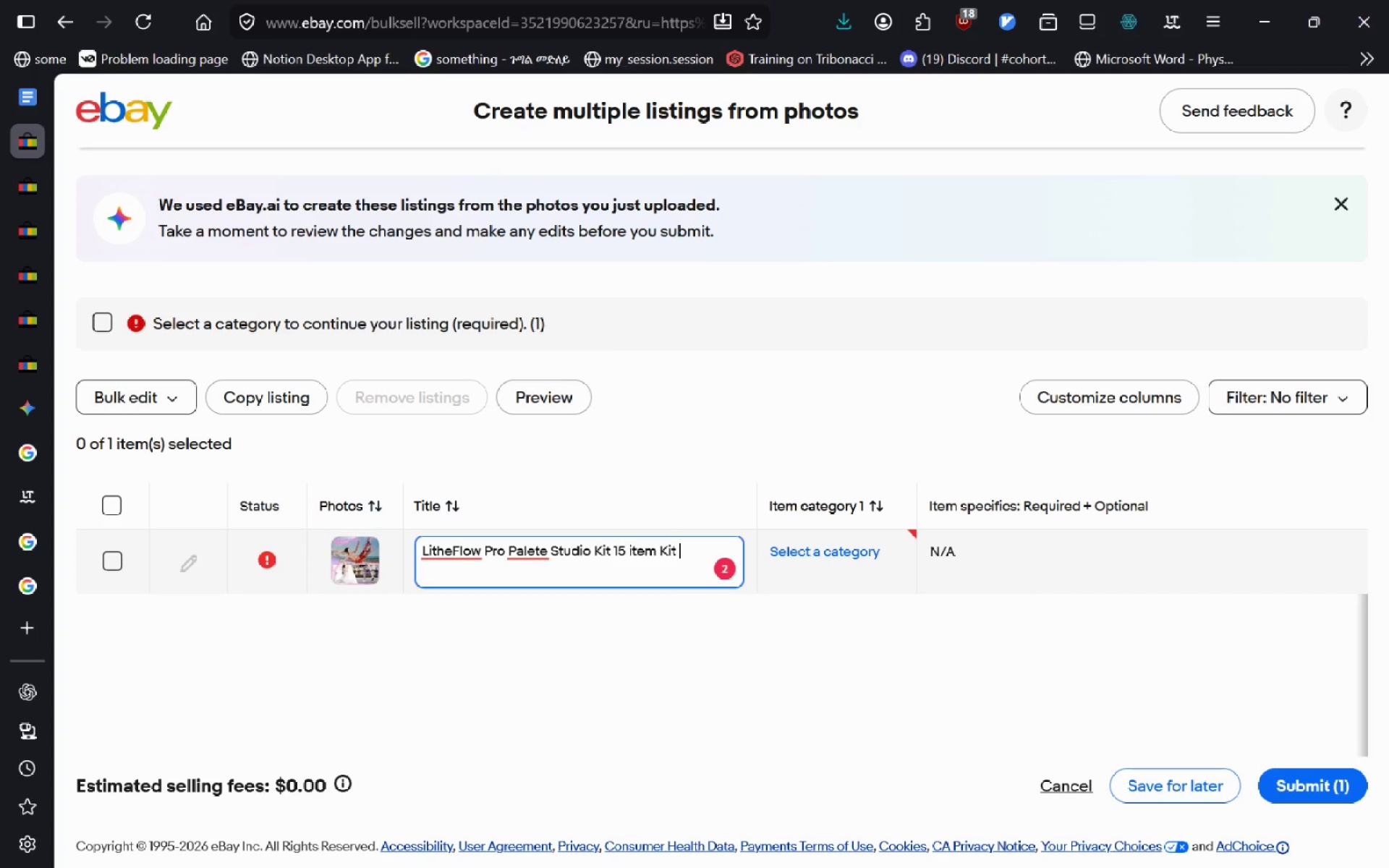 
key(Control+ArrowLeft)
 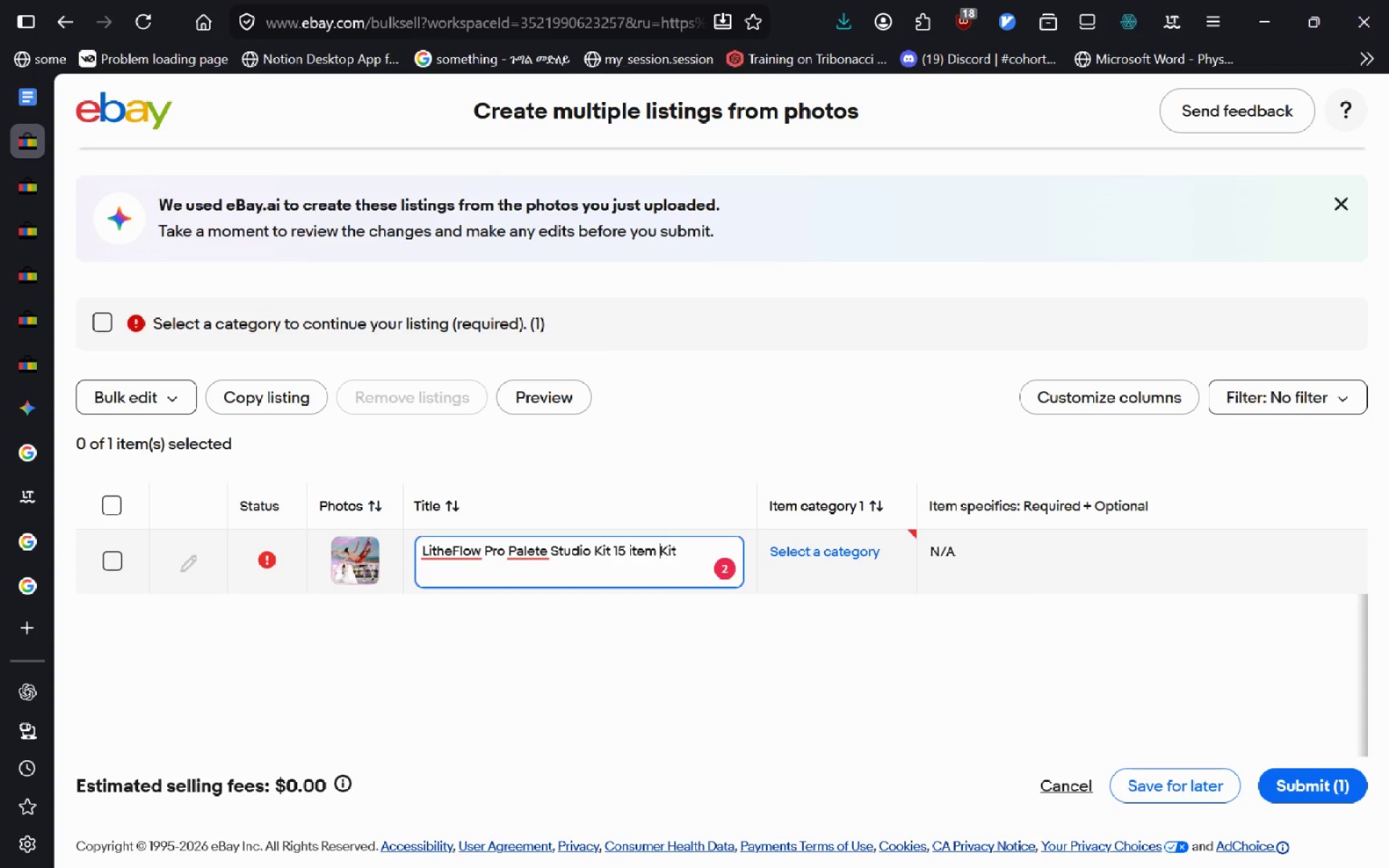 
key(Control+ArrowLeft)
 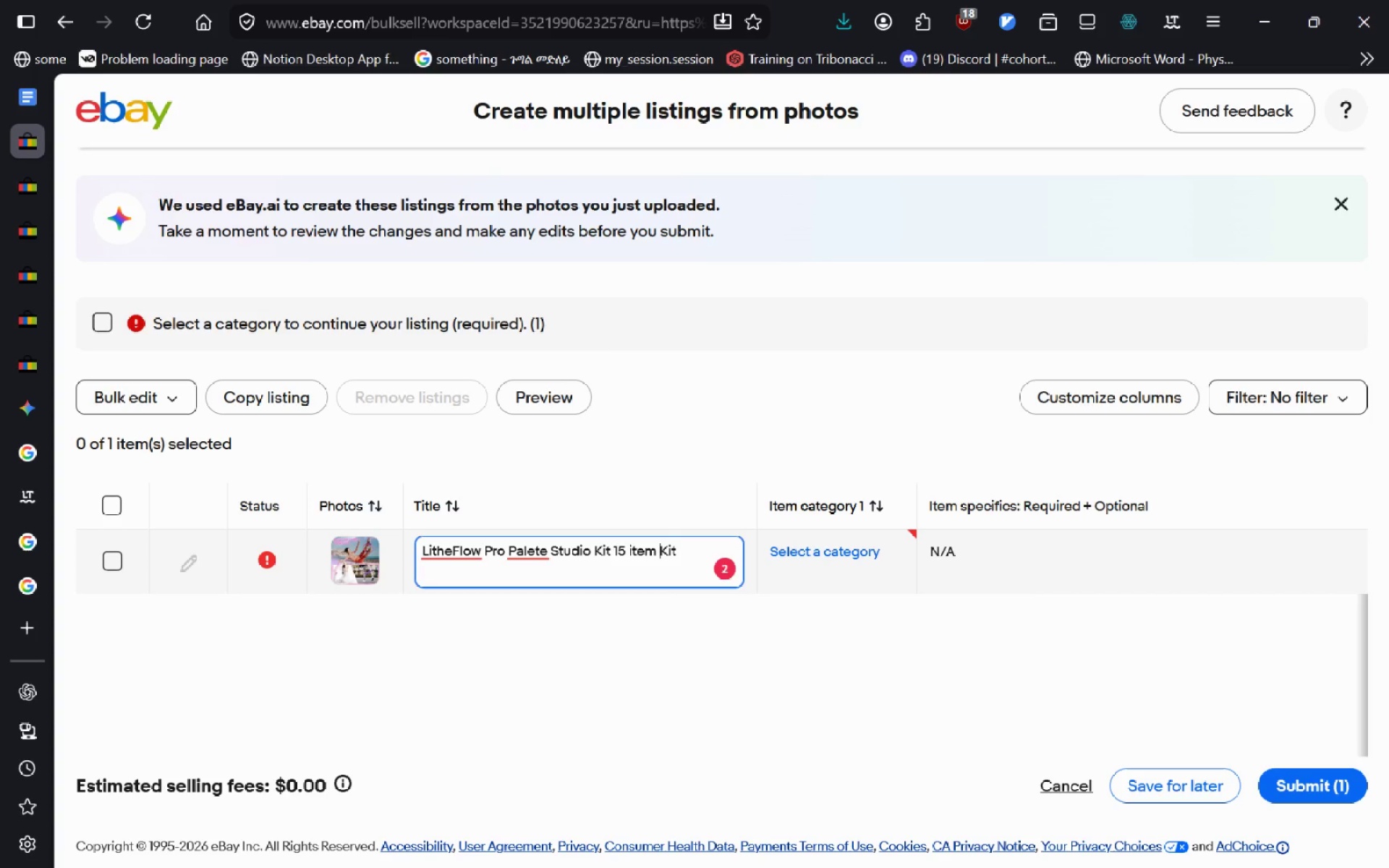 
key(Control+ArrowLeft)
 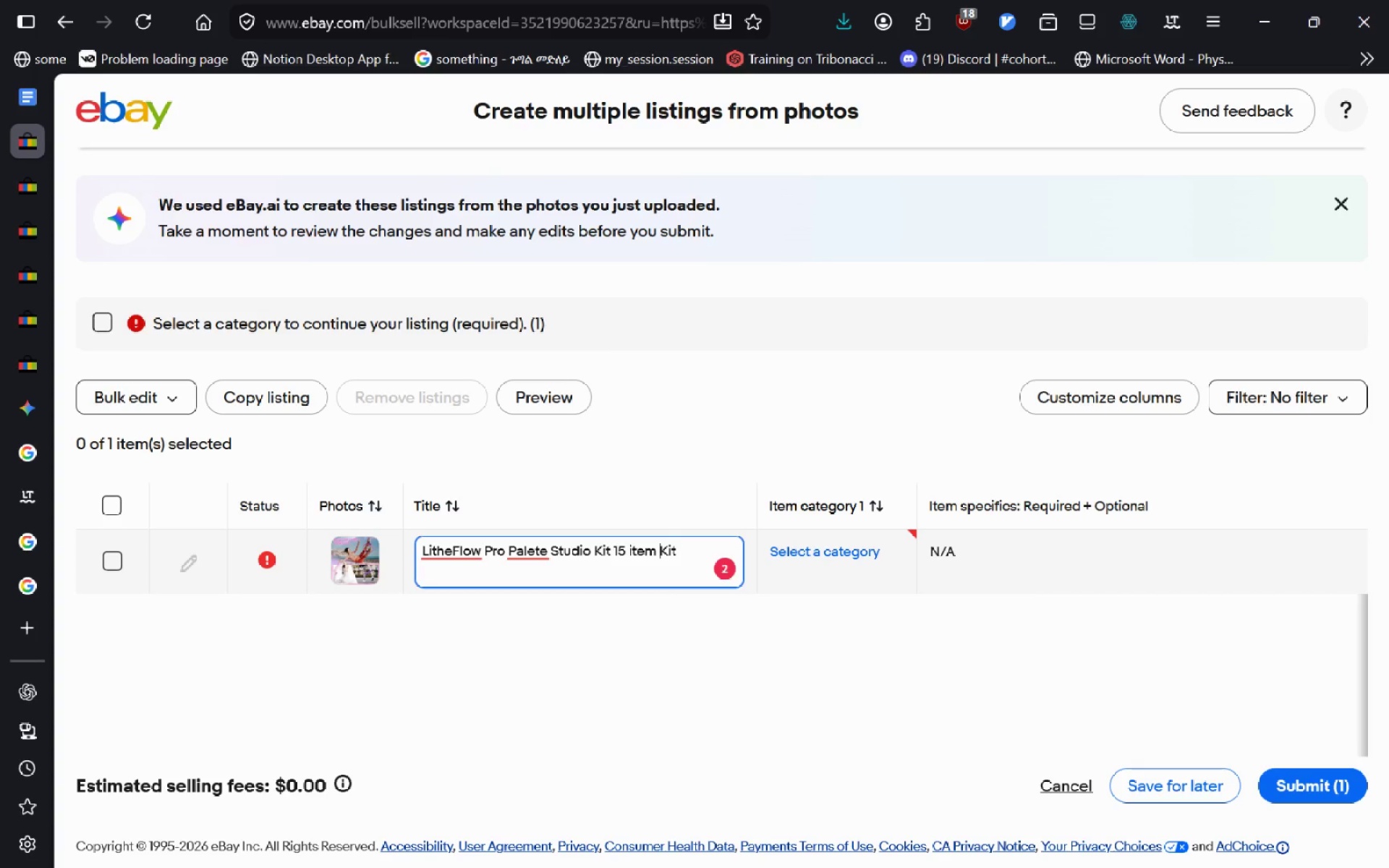 
key(Control+ArrowLeft)
 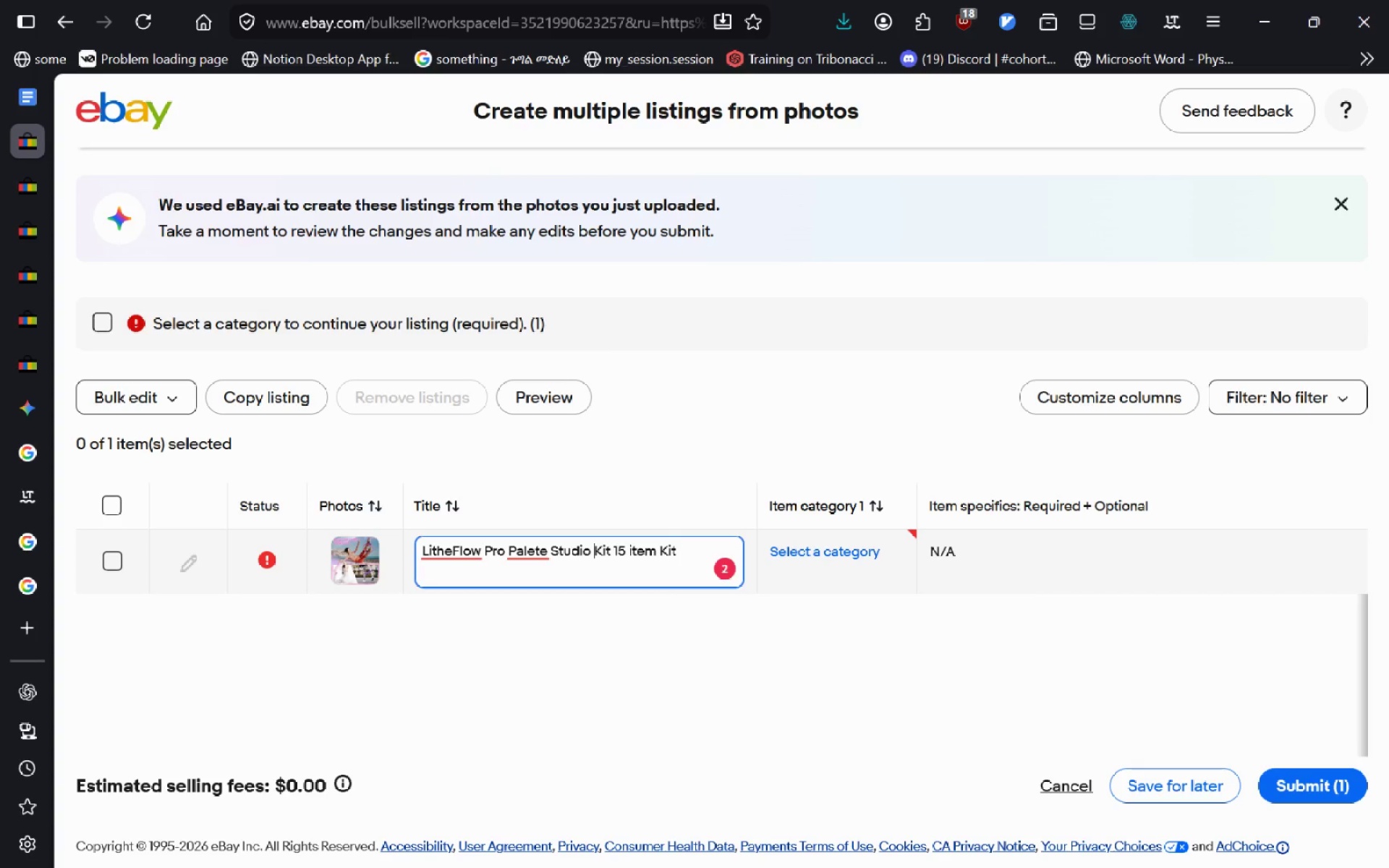 
key(Control+ArrowRight)
 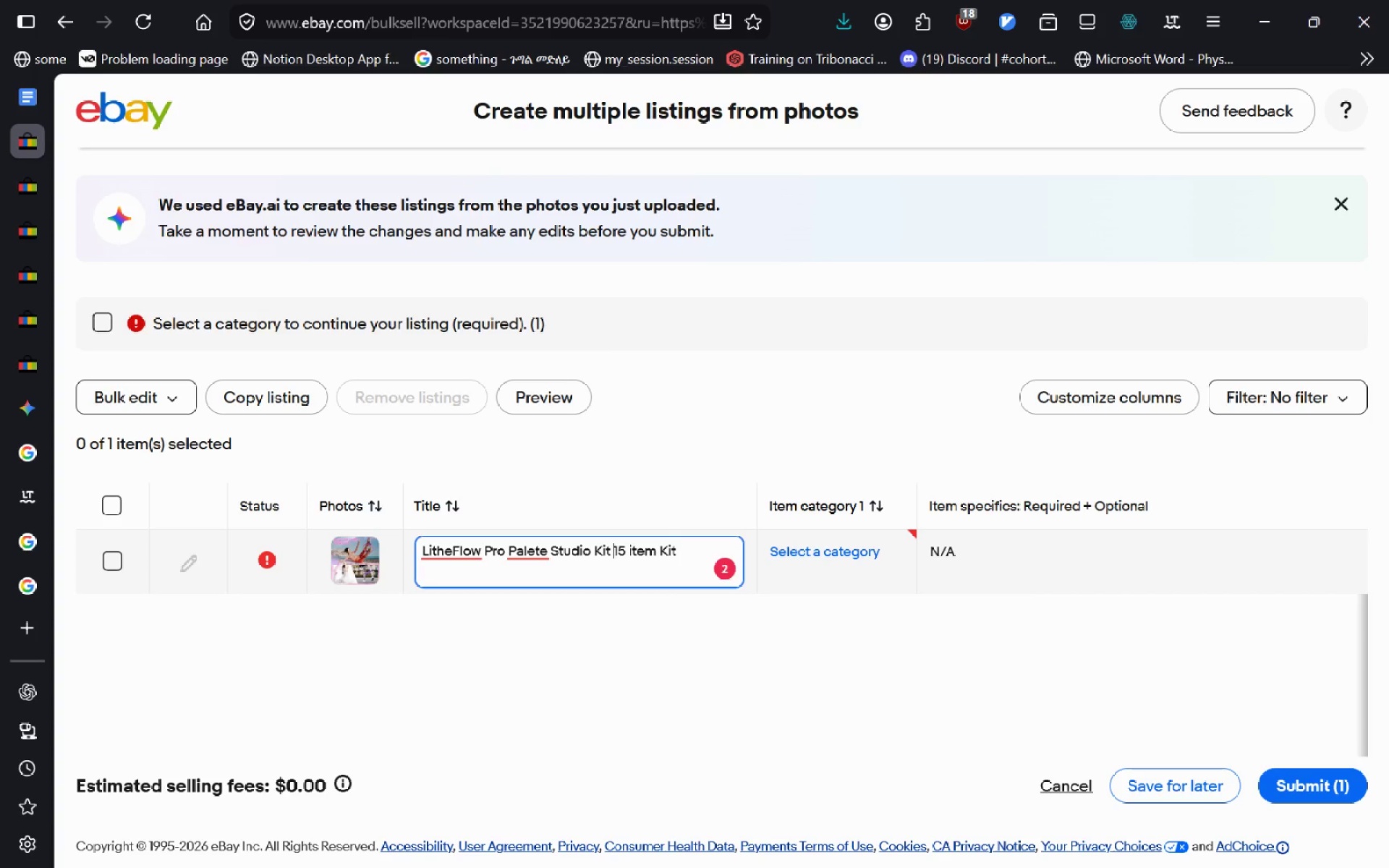 
type(Includes Roller & Springs )
 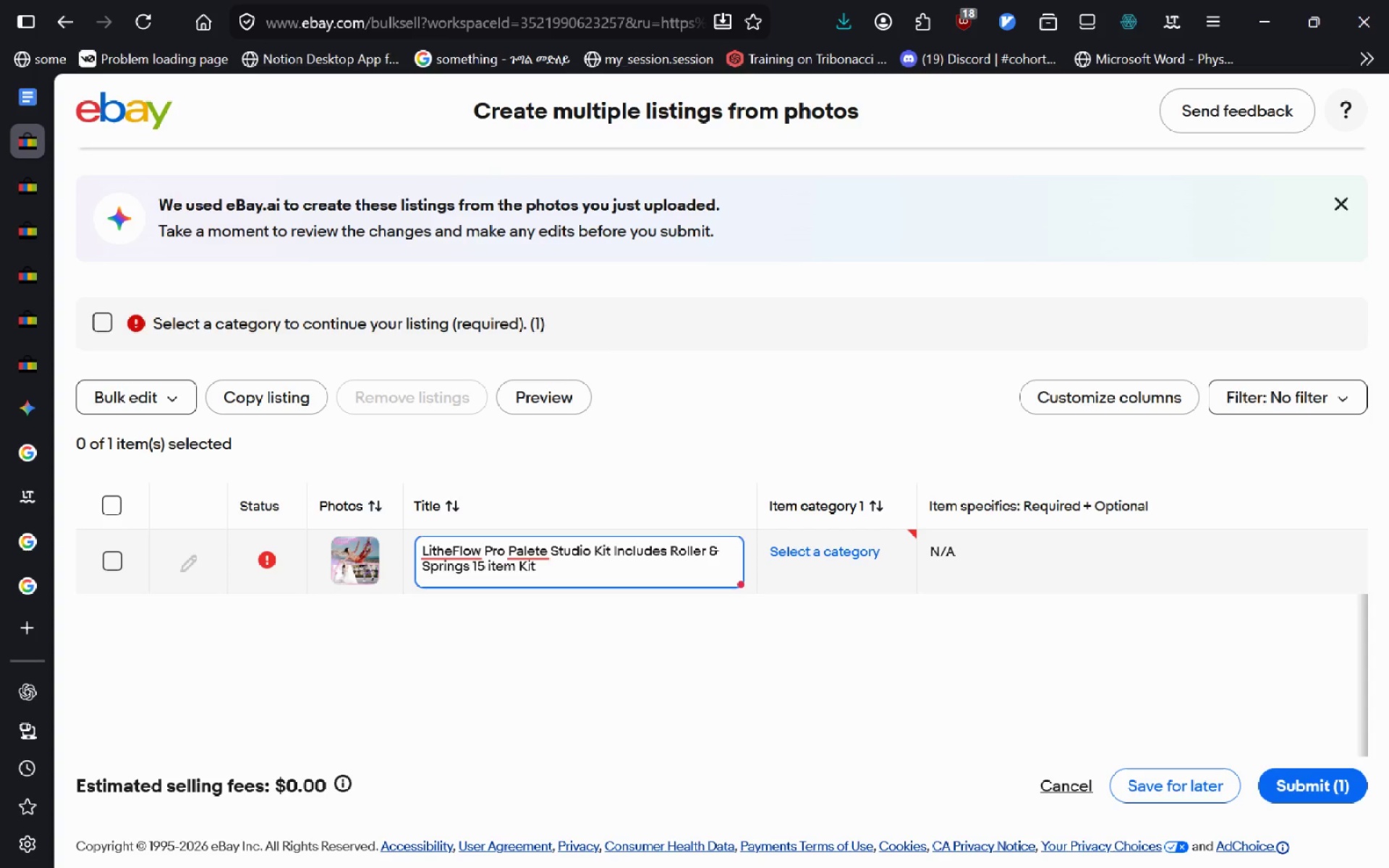 
left_click([524, 556])
 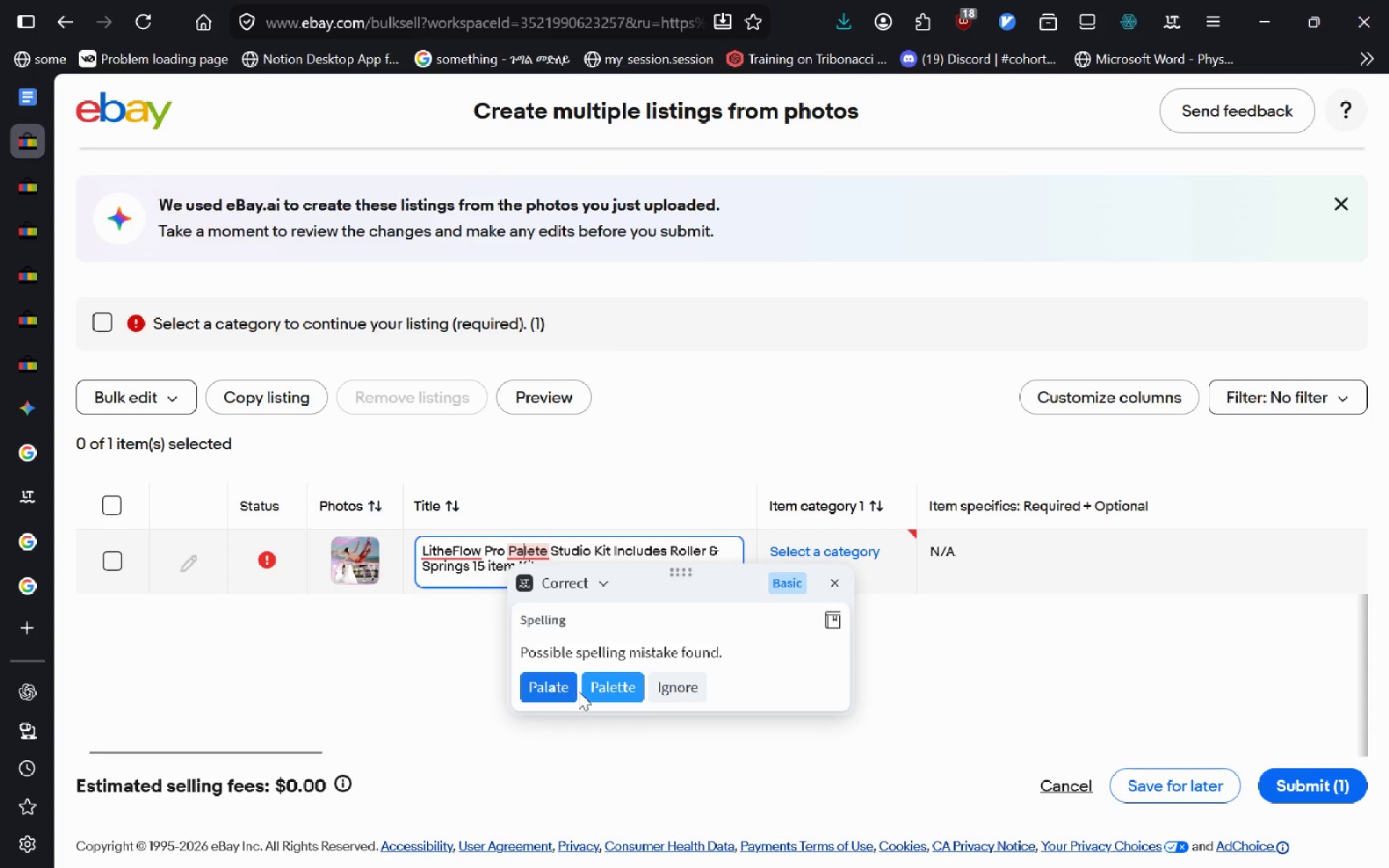 
key(Control+T)
 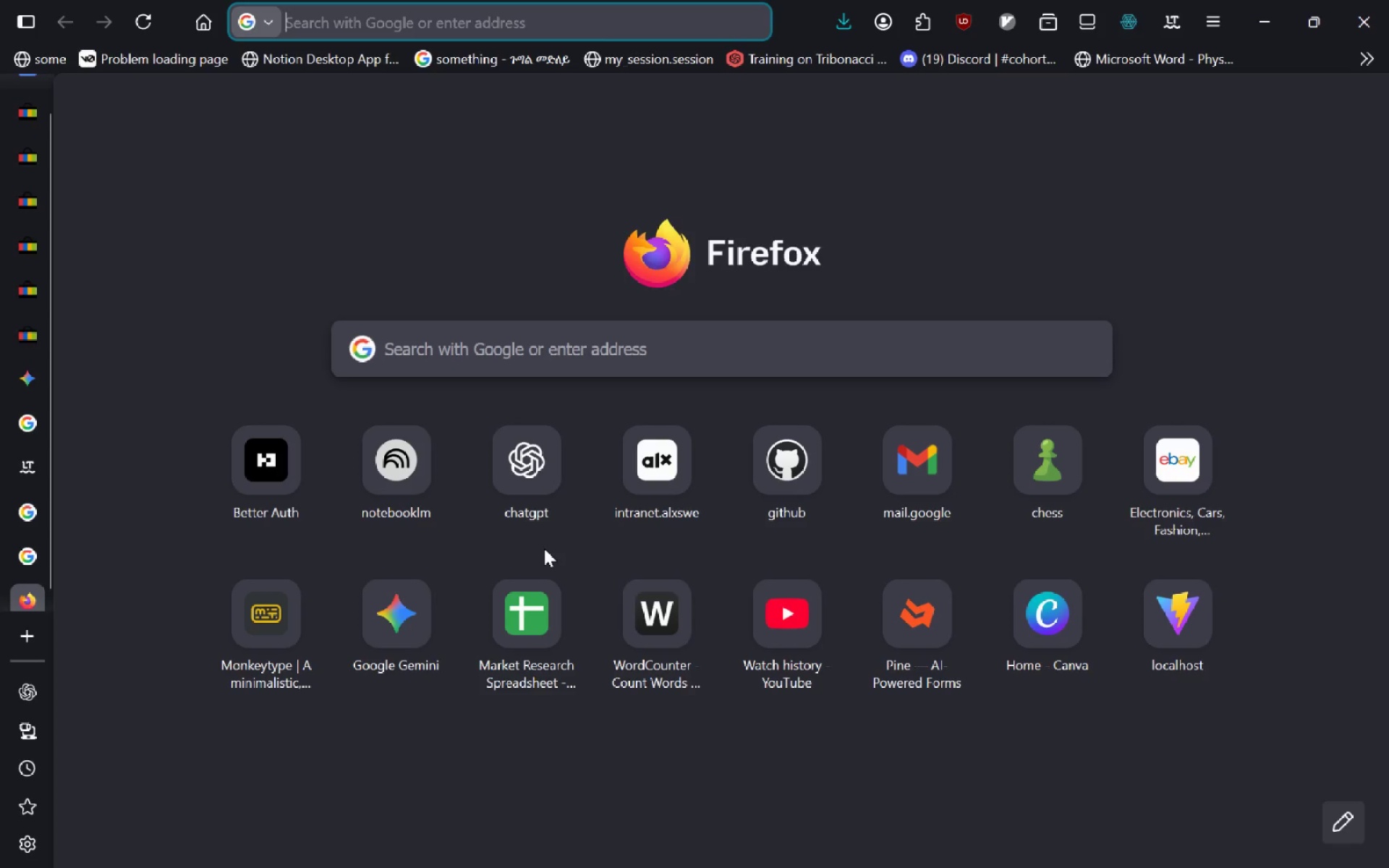 
left_click([544, 548])
 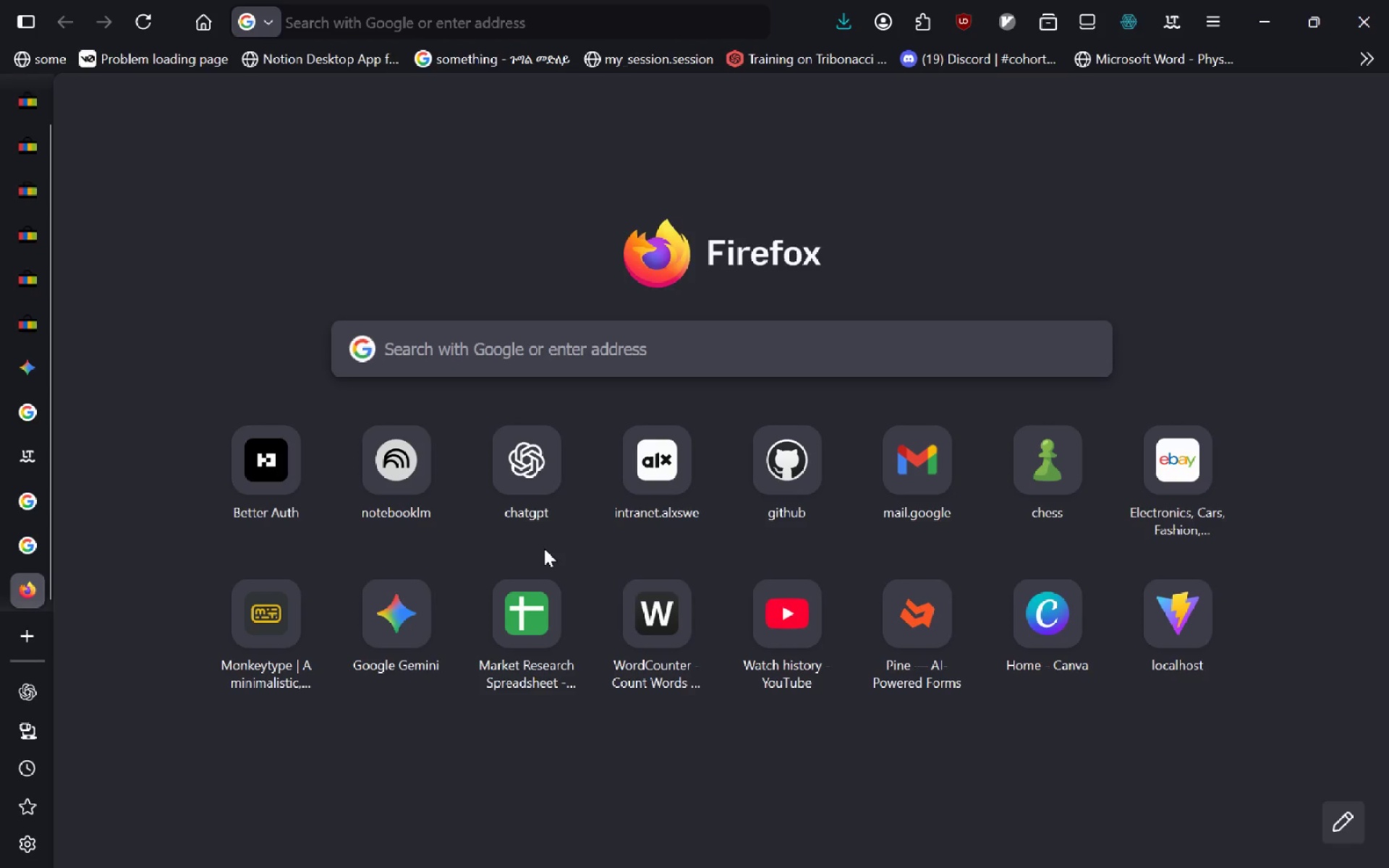 
type(pad)
 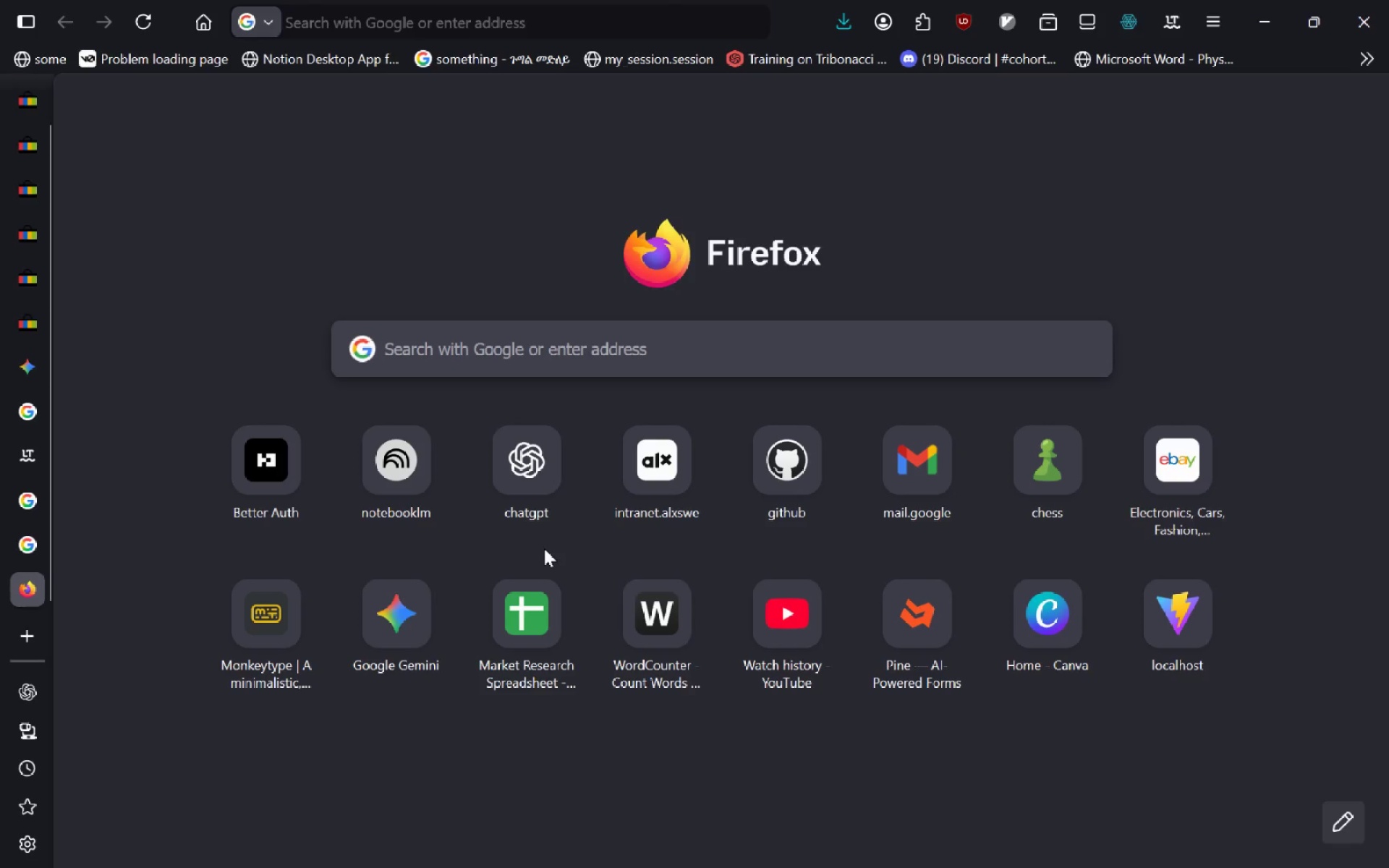 
key(Alt+AltLeft)
 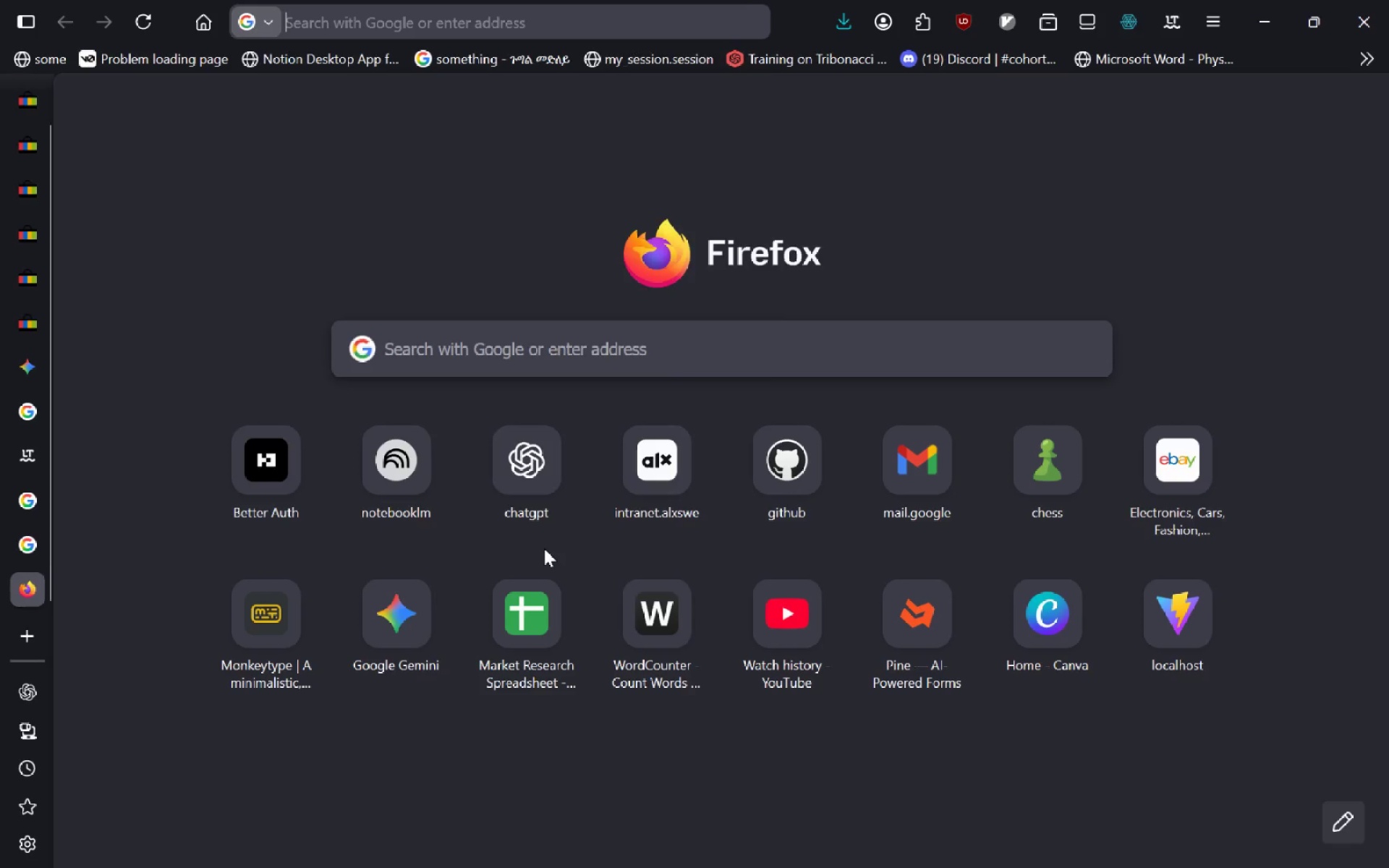 
type(dpal)
key(Backspace)
key(Backspace)
type(allete)
 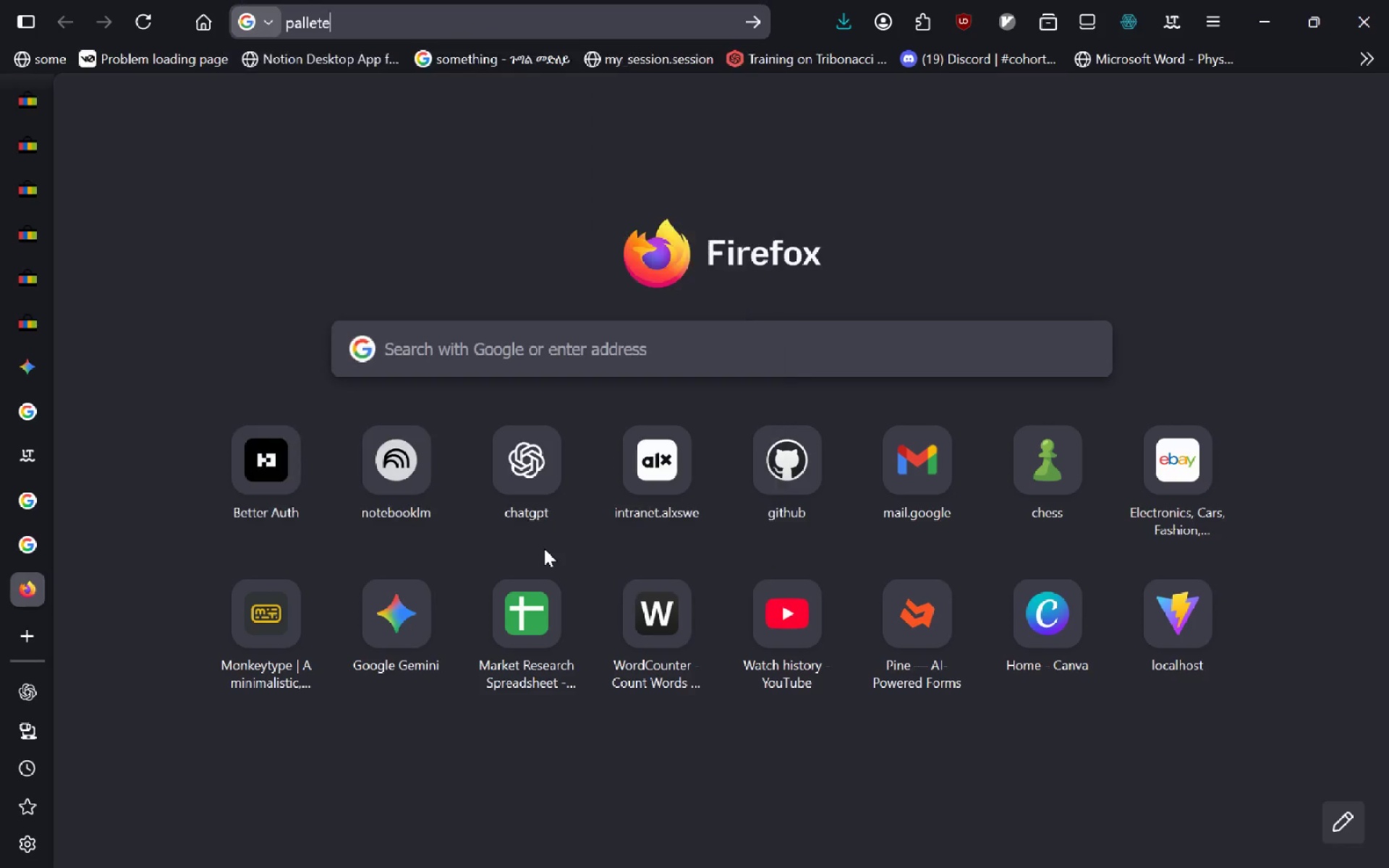 
key(Enter)
 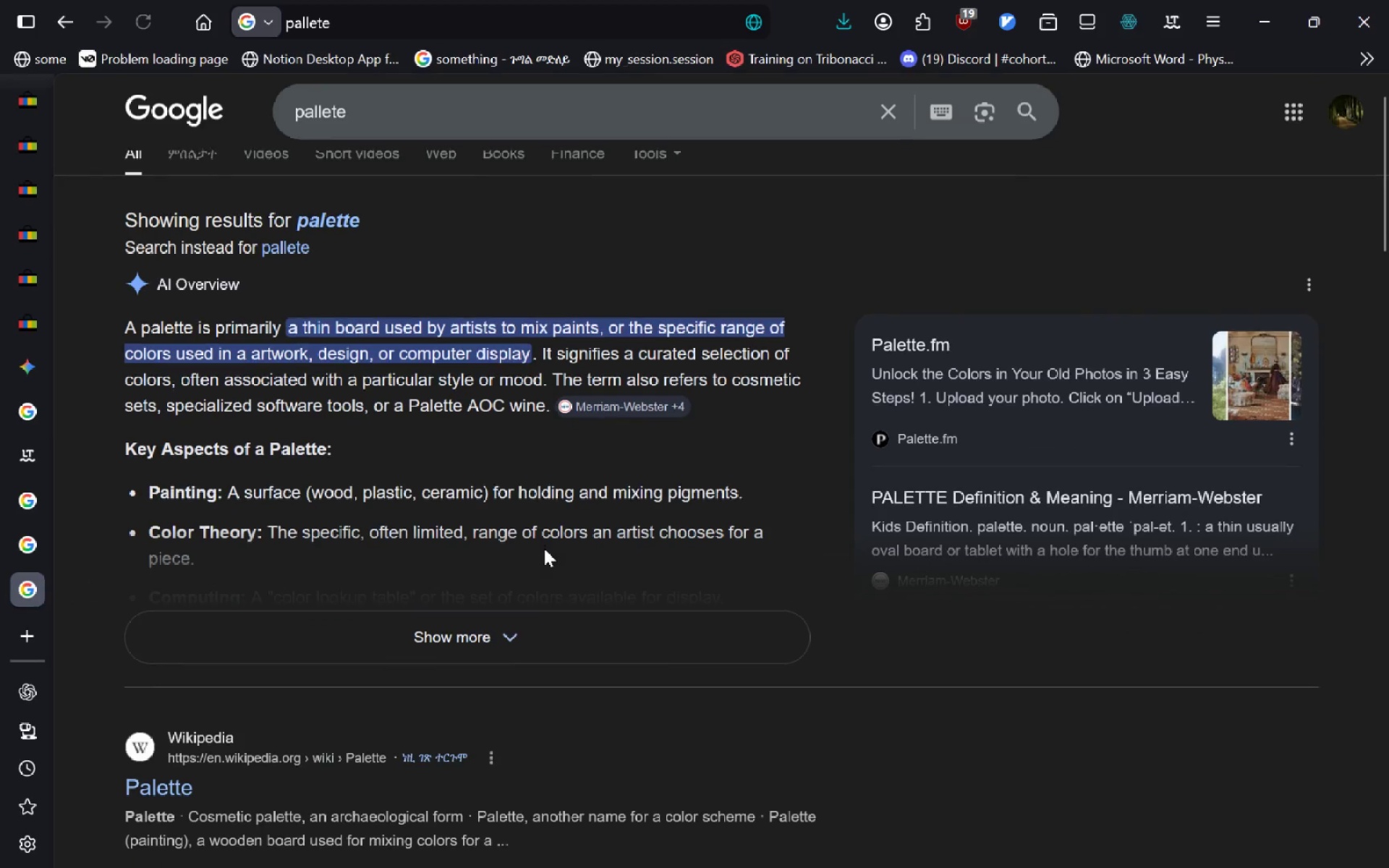 
wait(5.11)
 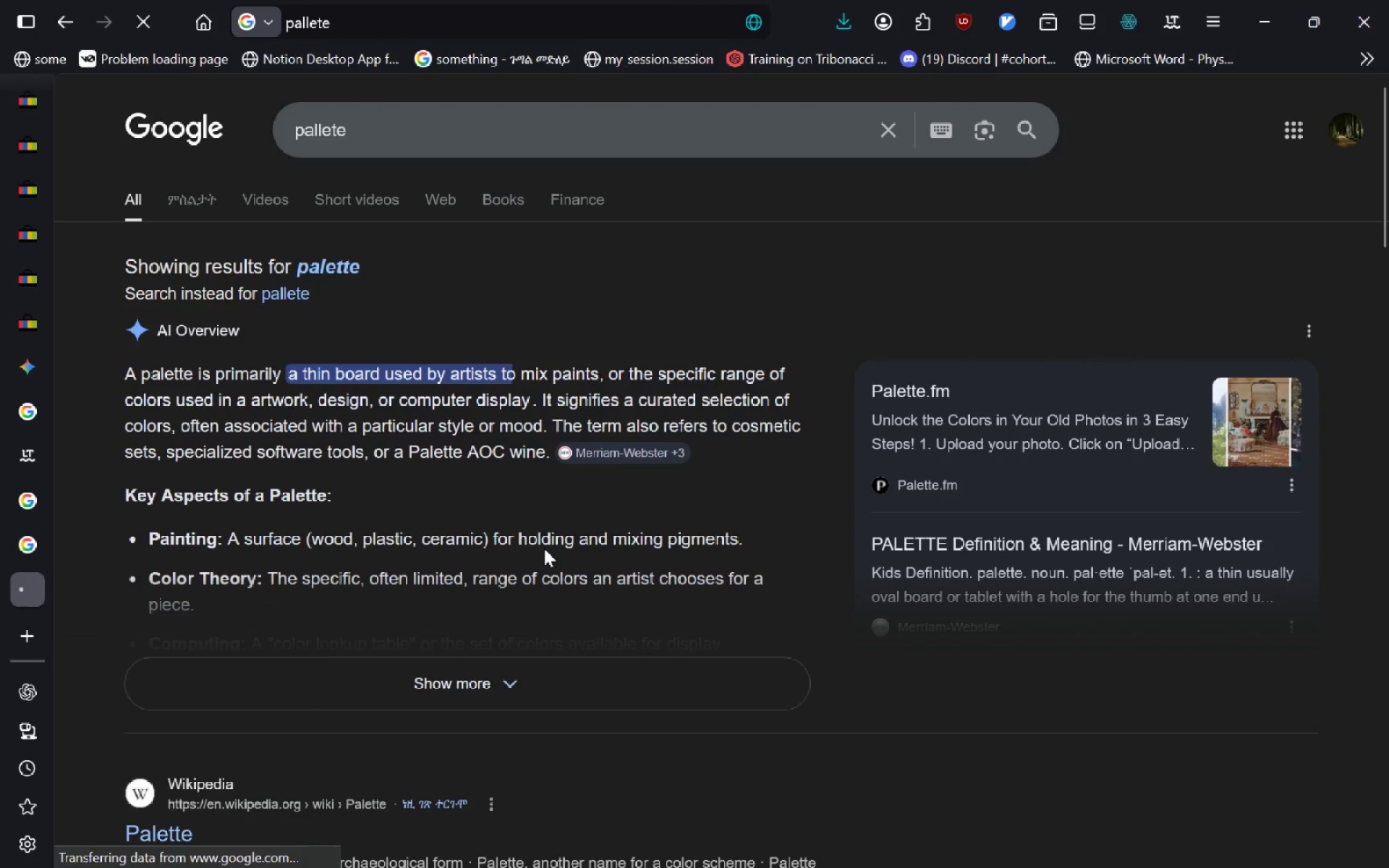 
left_click([397, 23])
 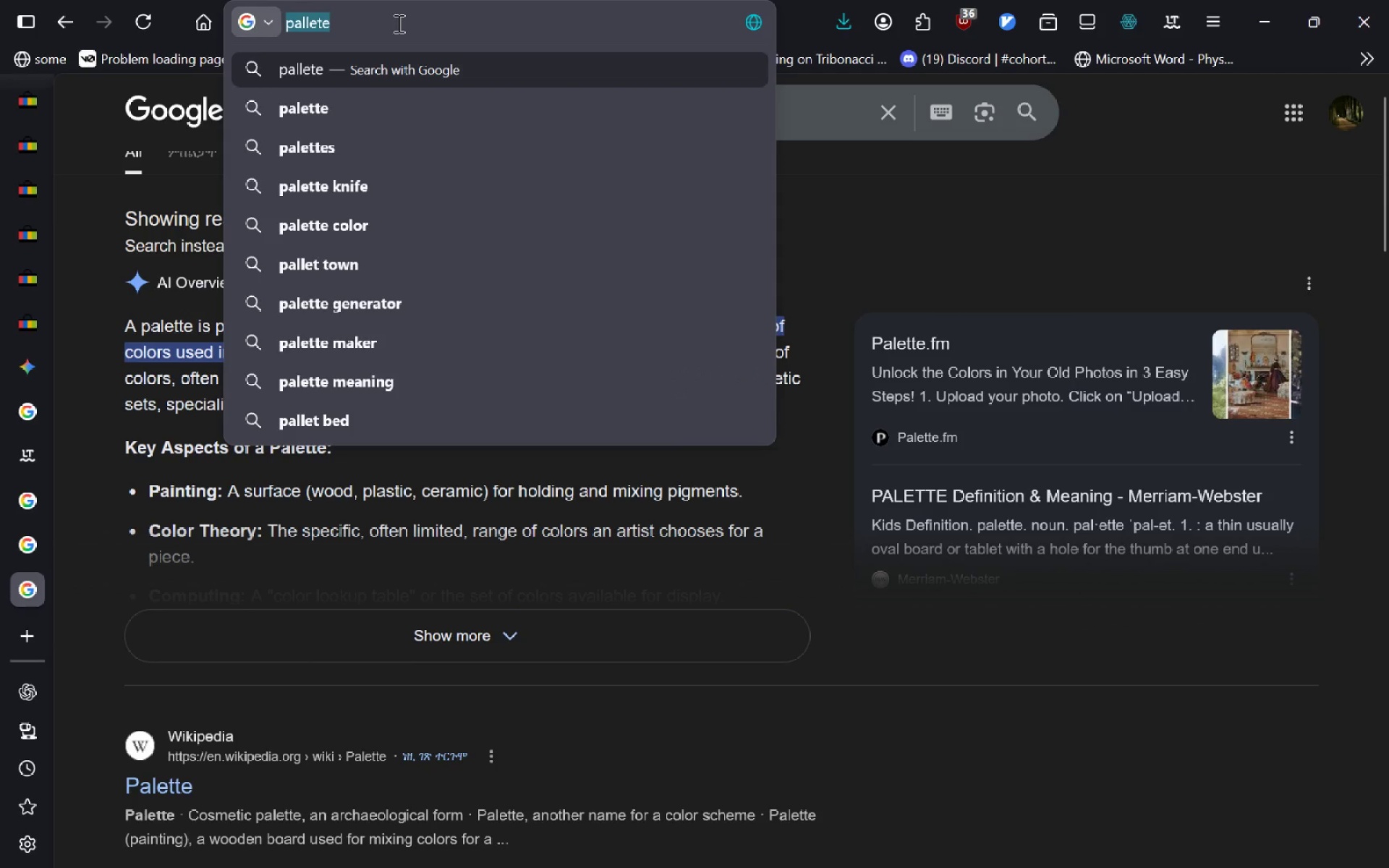 
key(ArrowRight)
 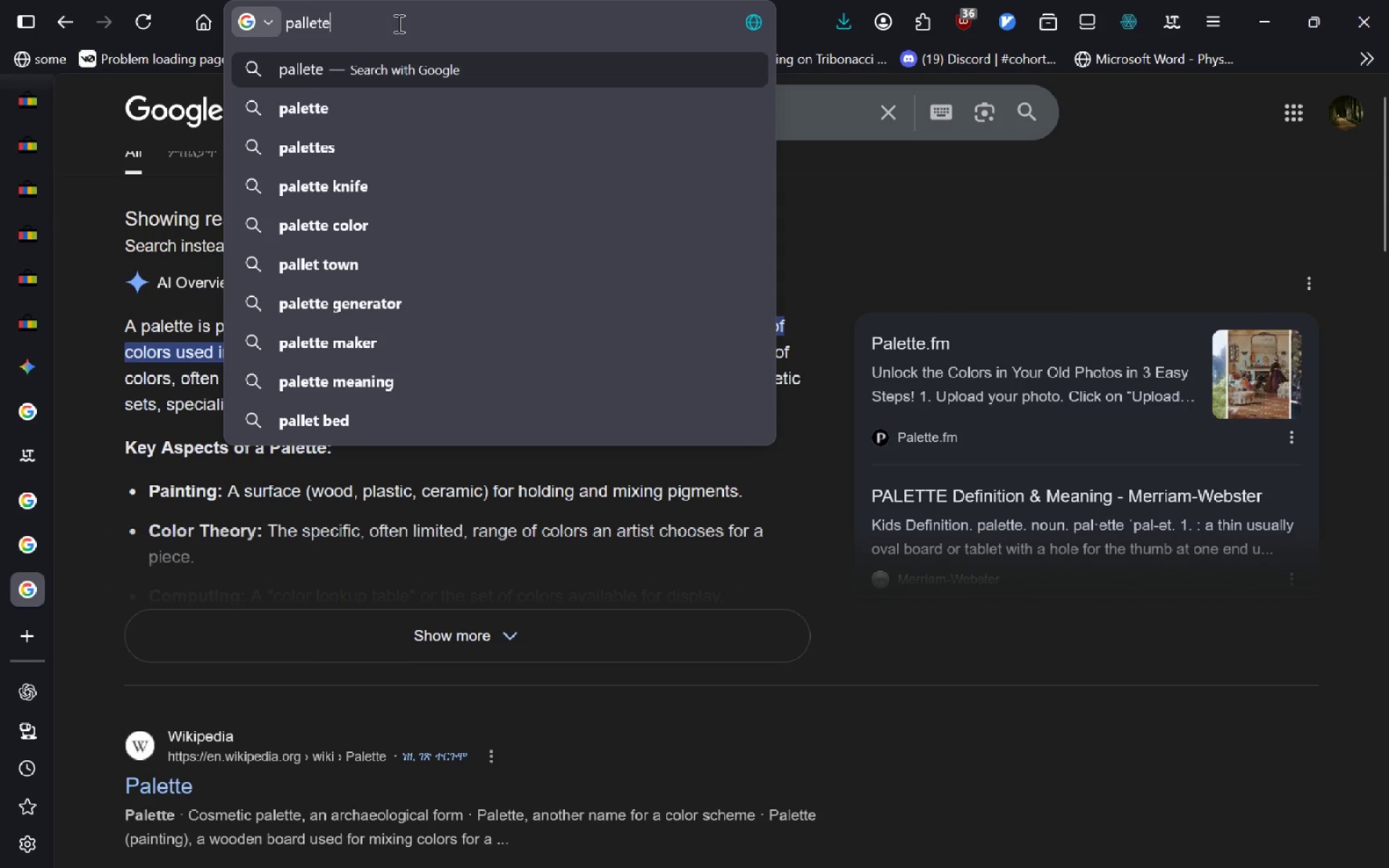 
type( studio kit)
 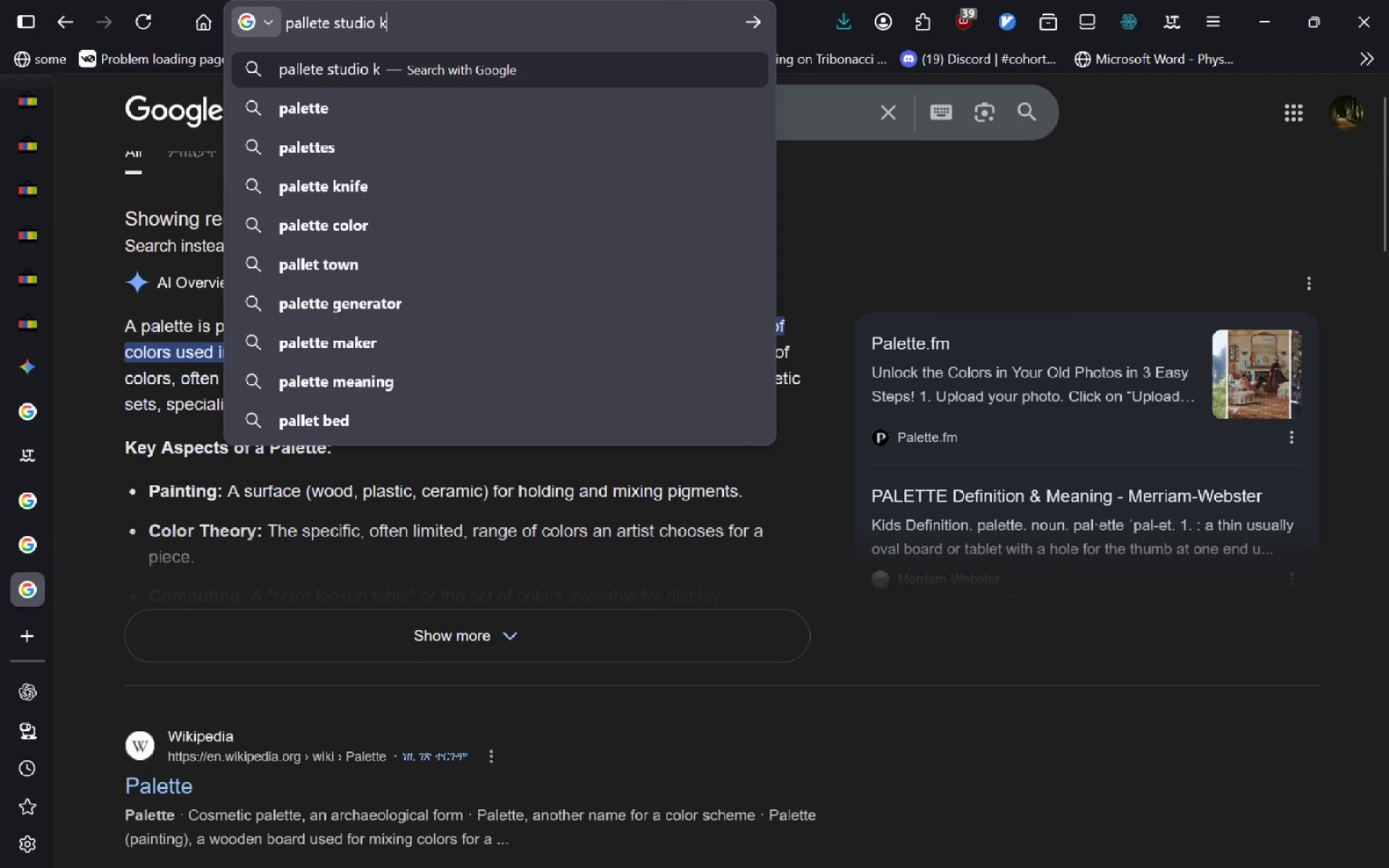 
key(Enter)
 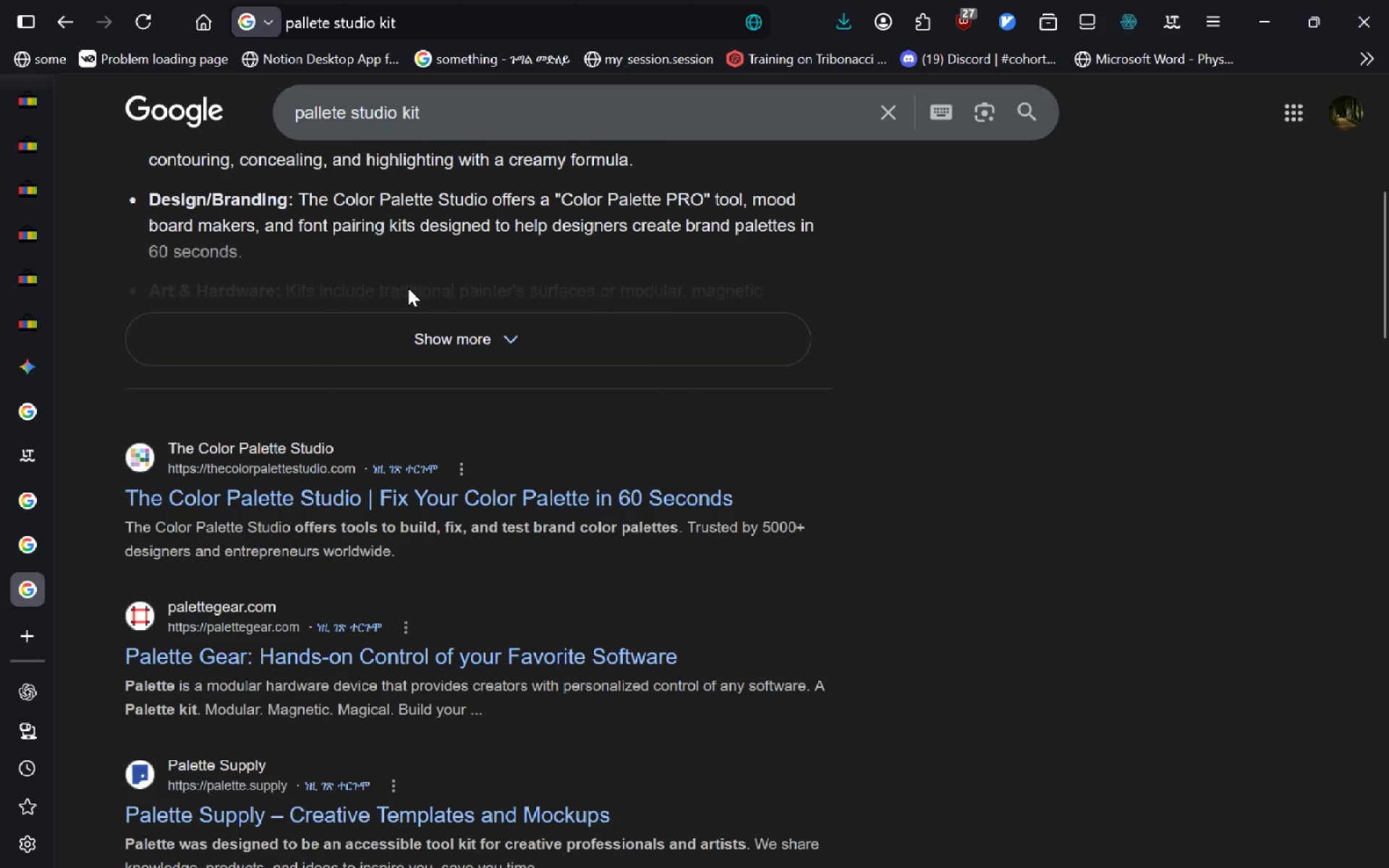 
wait(10.69)
 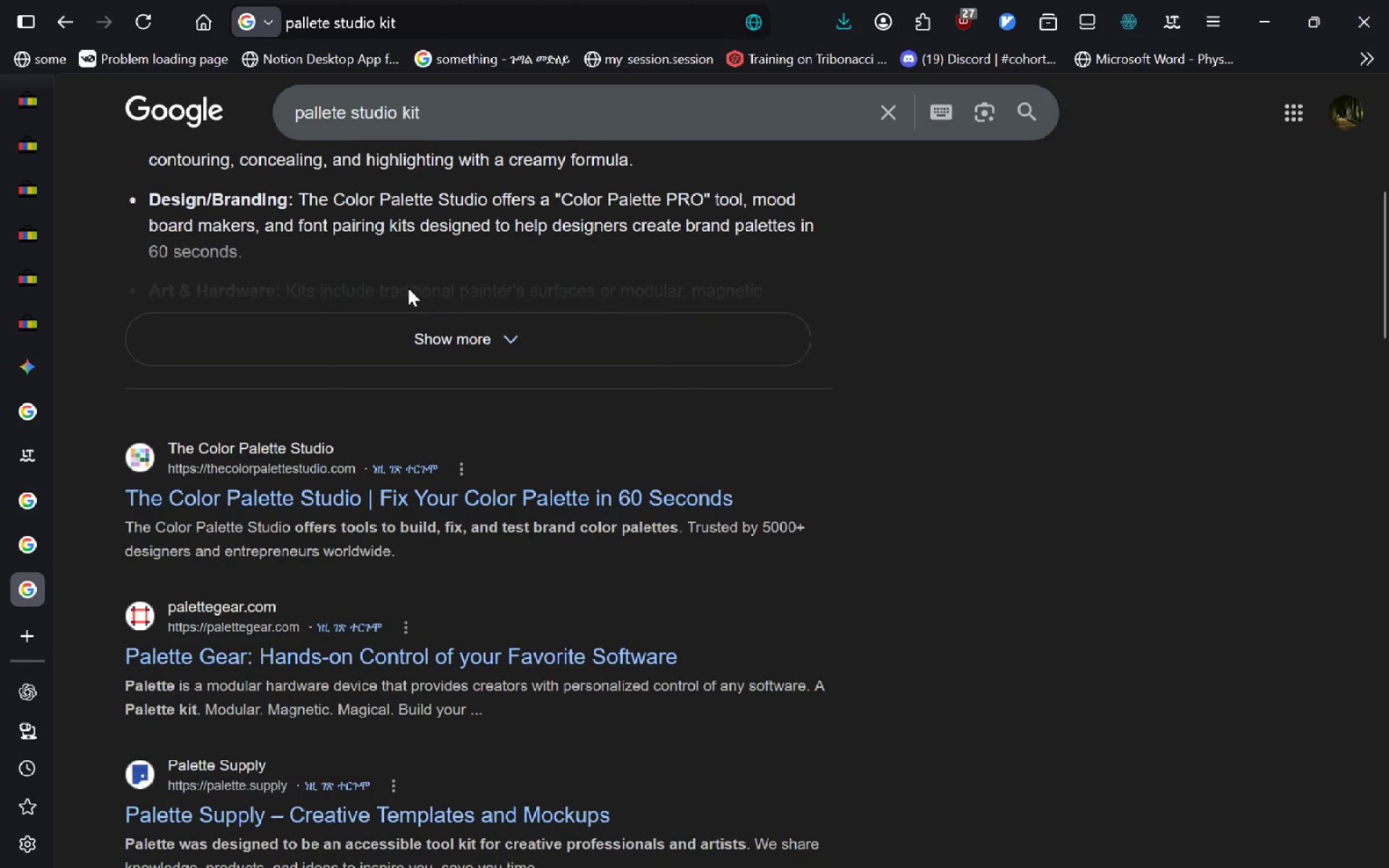 
left_click([194, 195])
 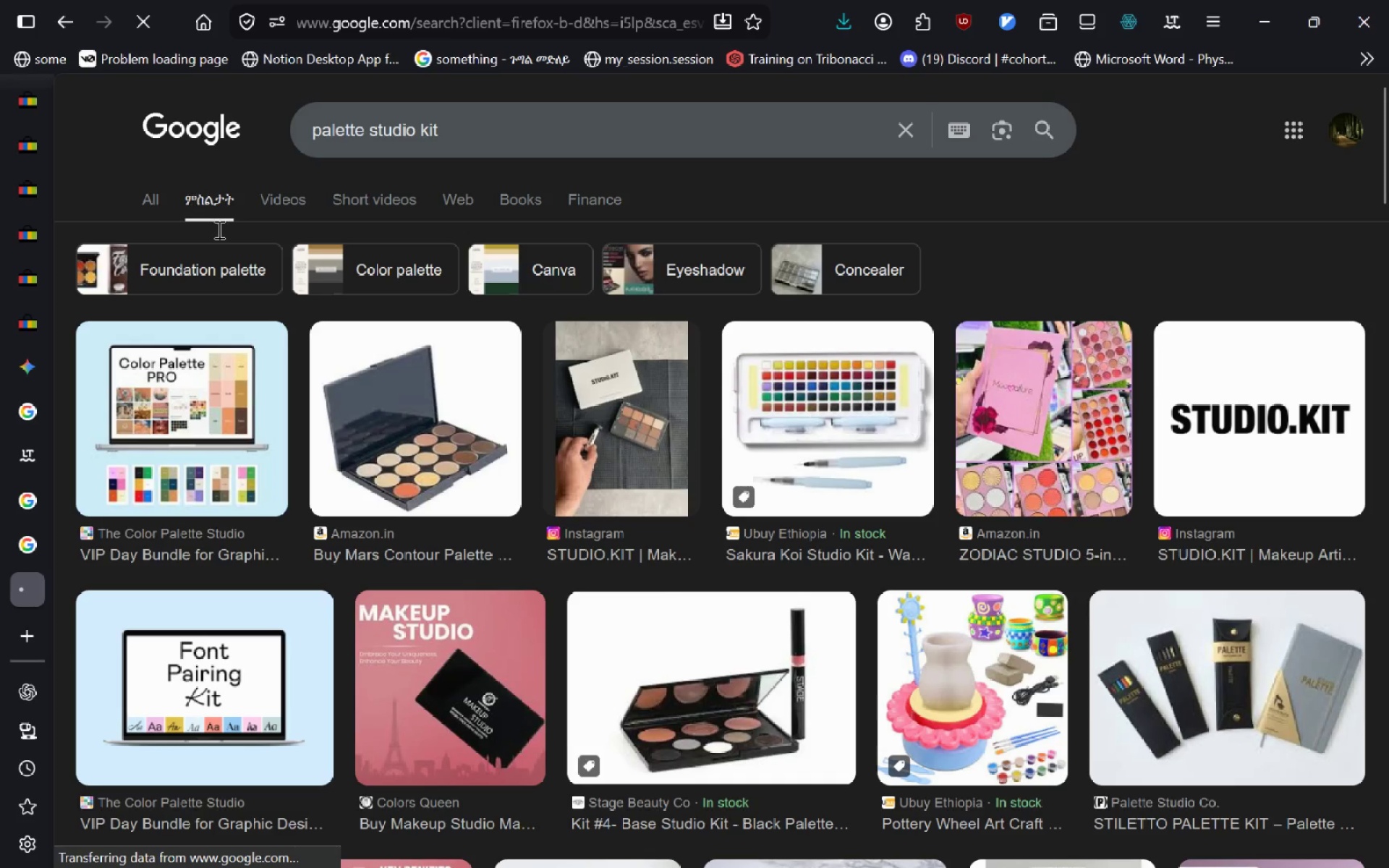 
key(Alt+AltLeft)
 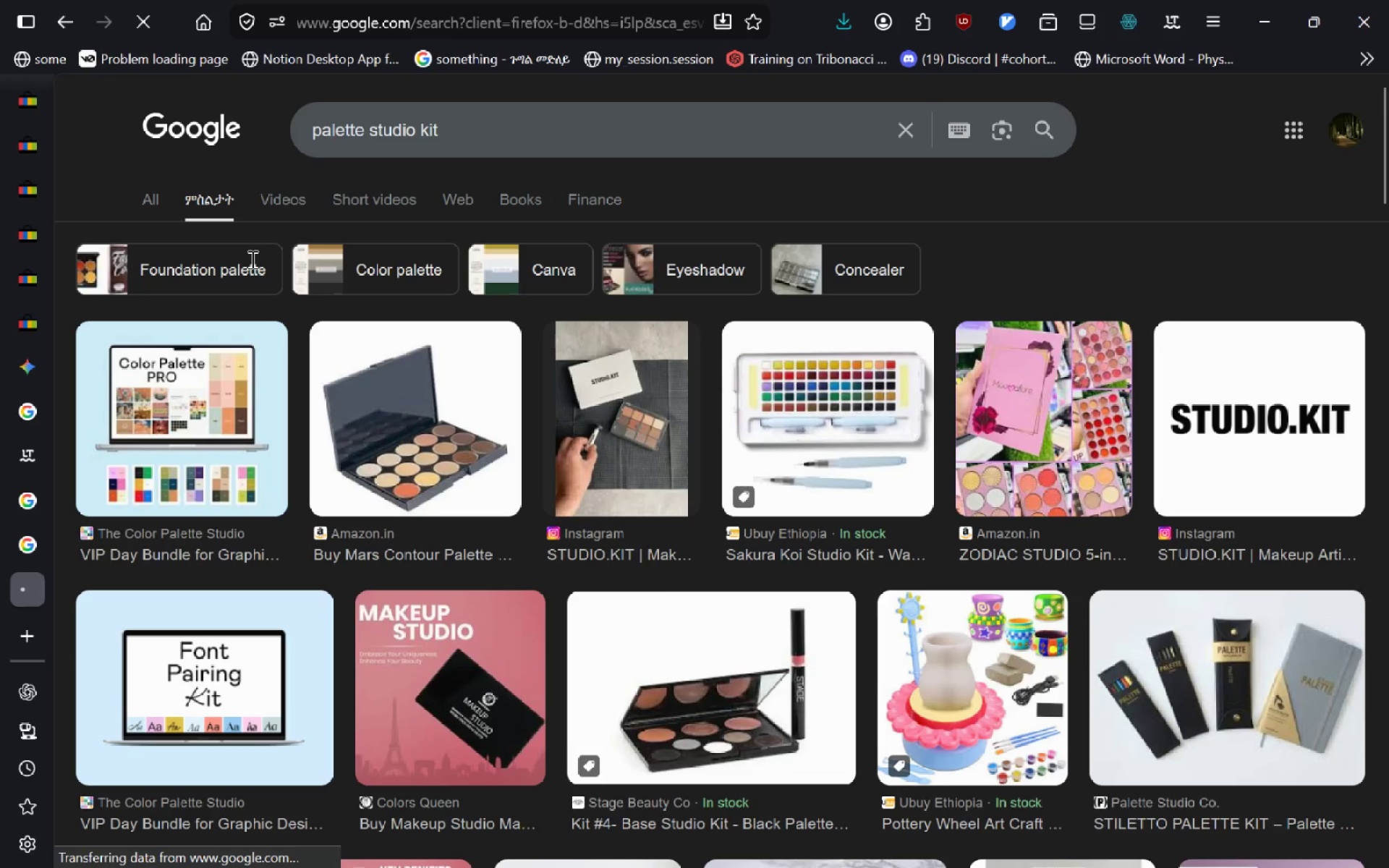 
type(dpa)
 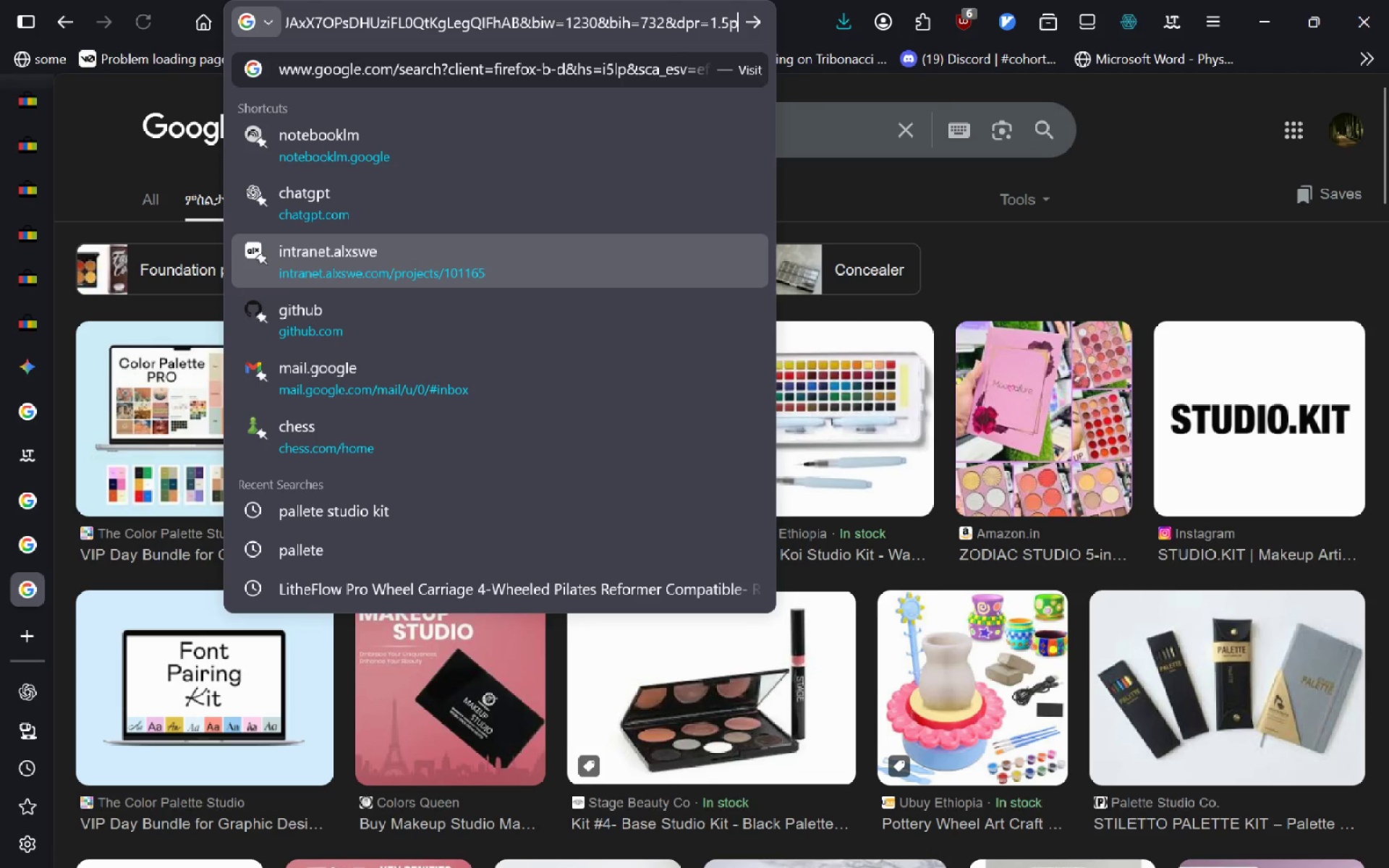 
key(Alt+AltLeft)
 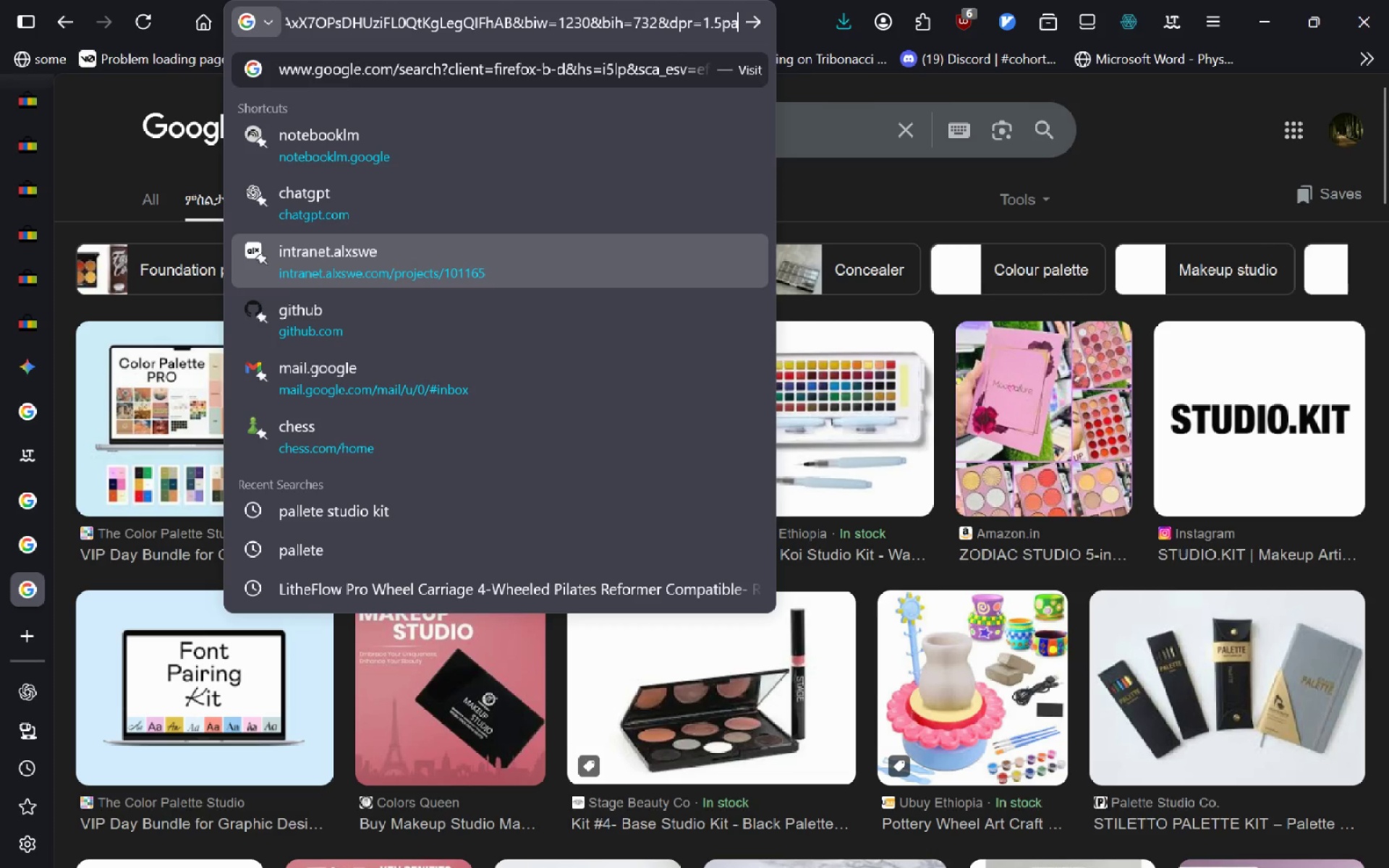 
type(dpalette studio)
 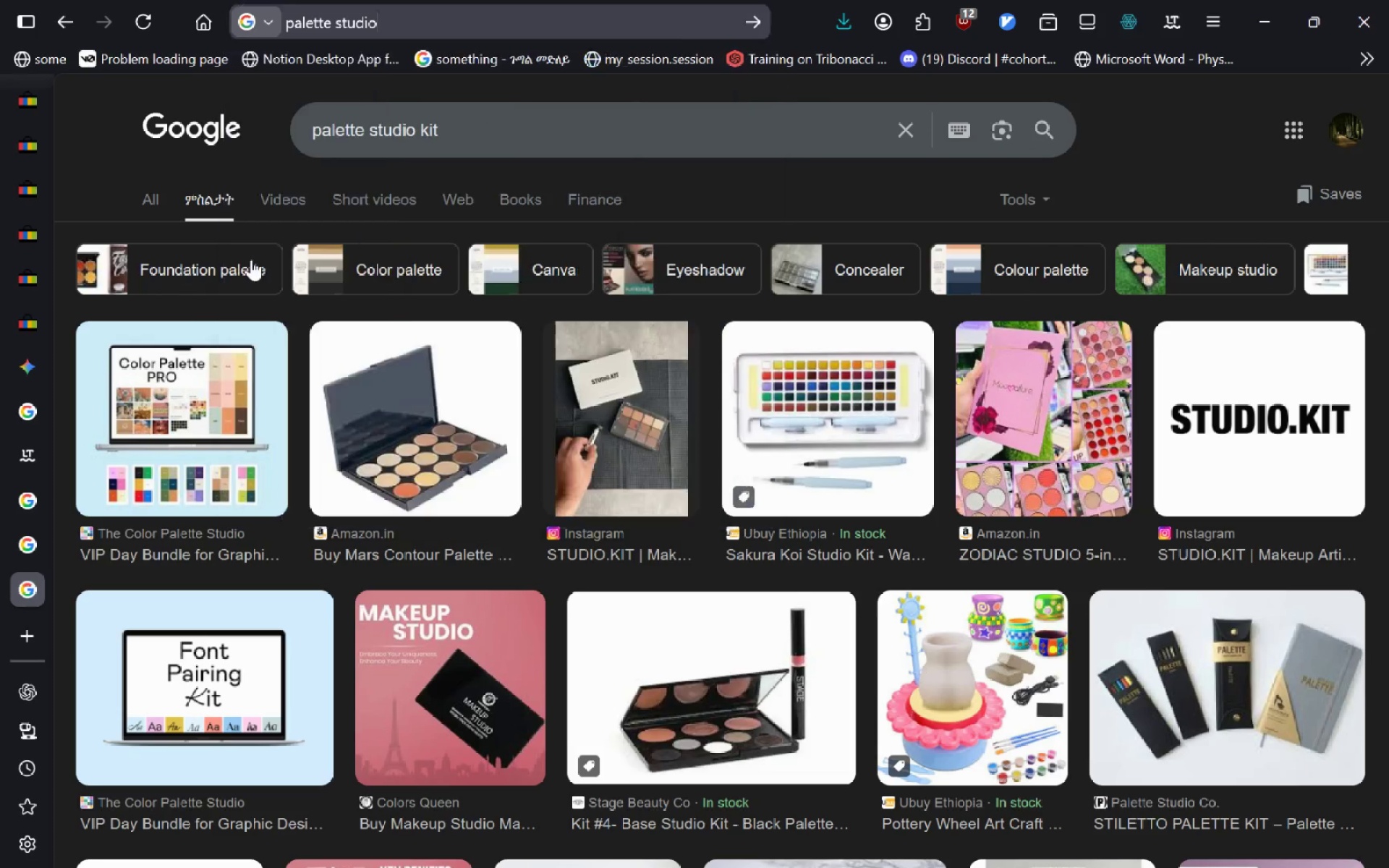 
key(Enter)
 